 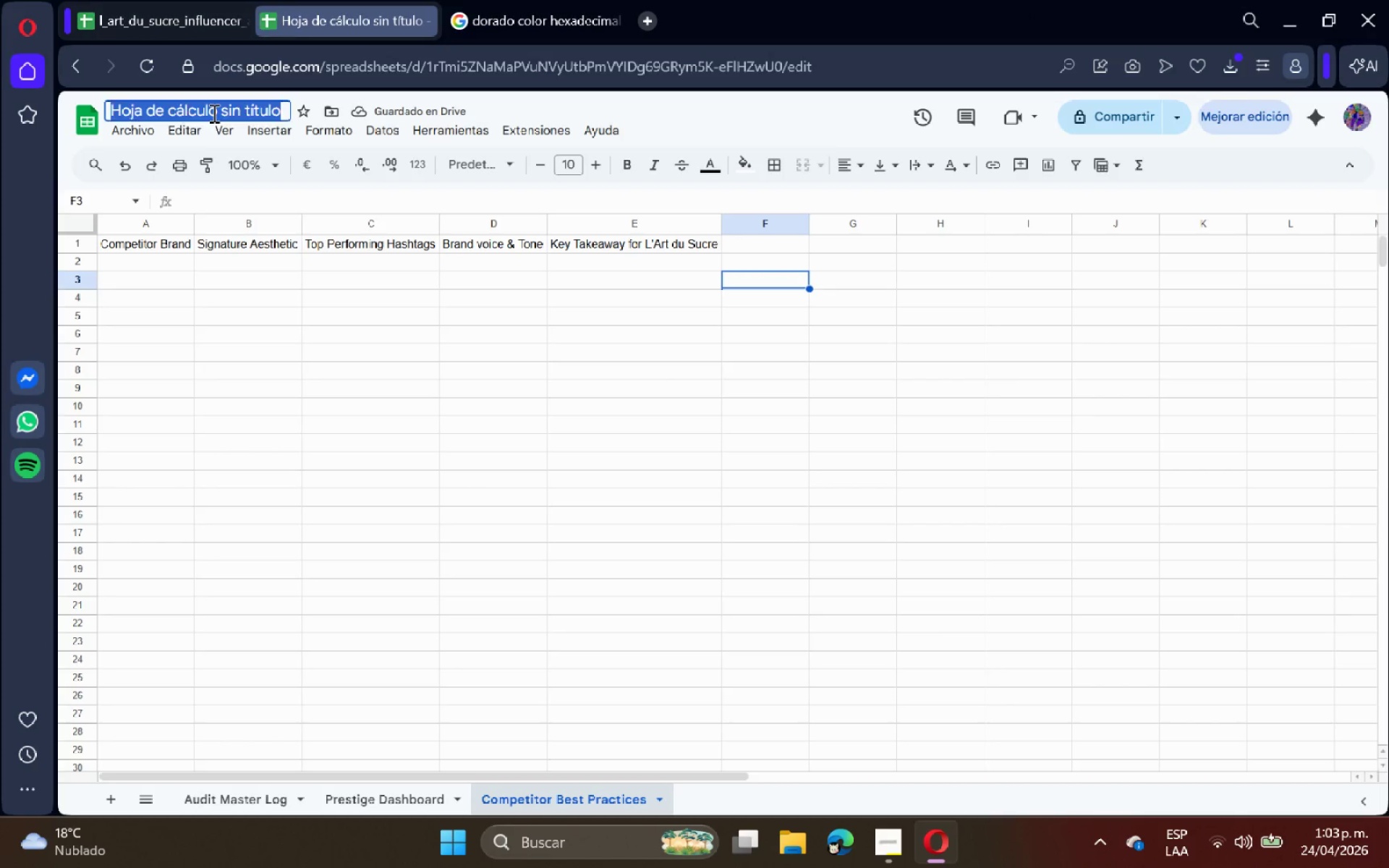 
triple_click([213, 113])
 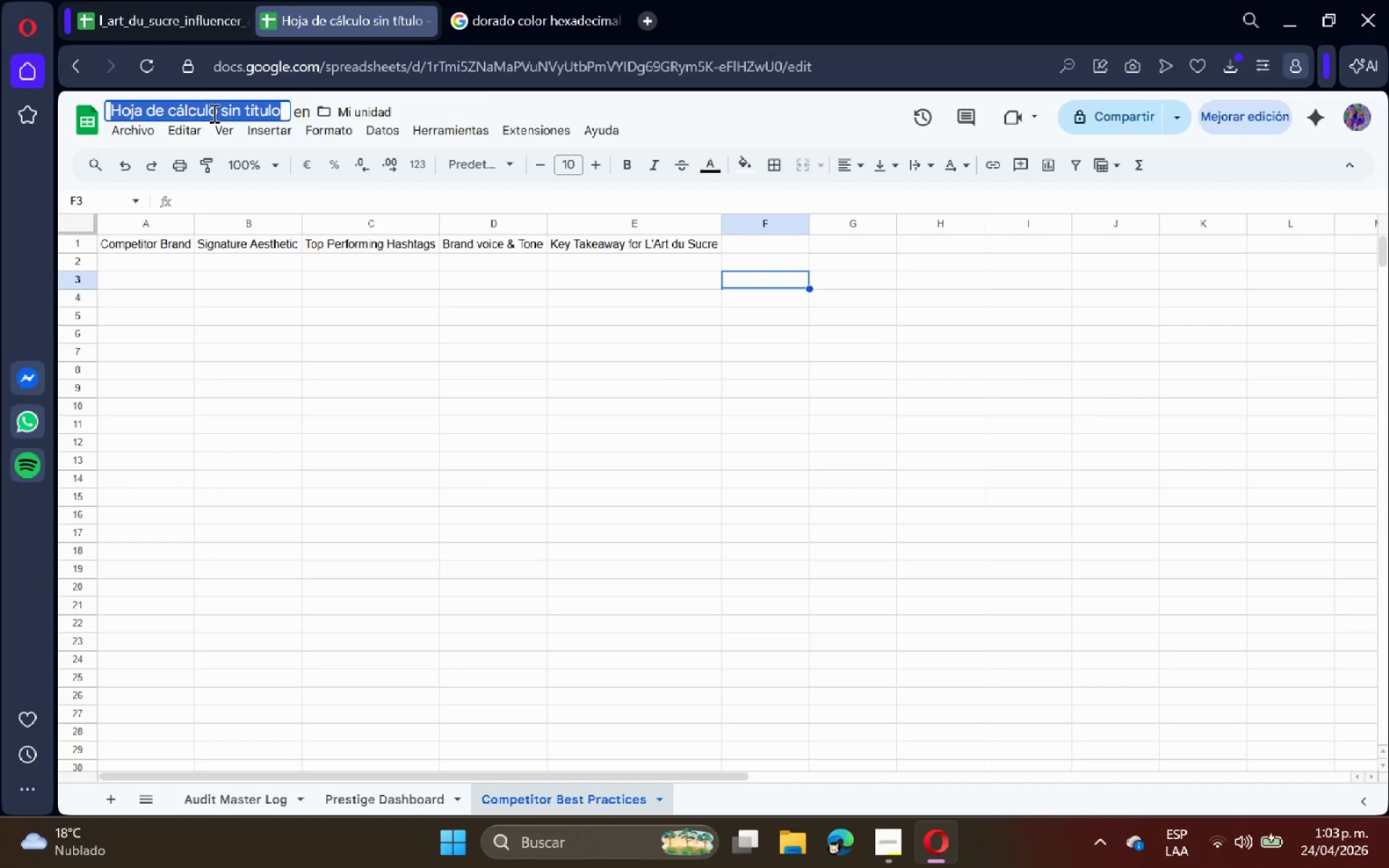 
key(Control+ControlLeft)
 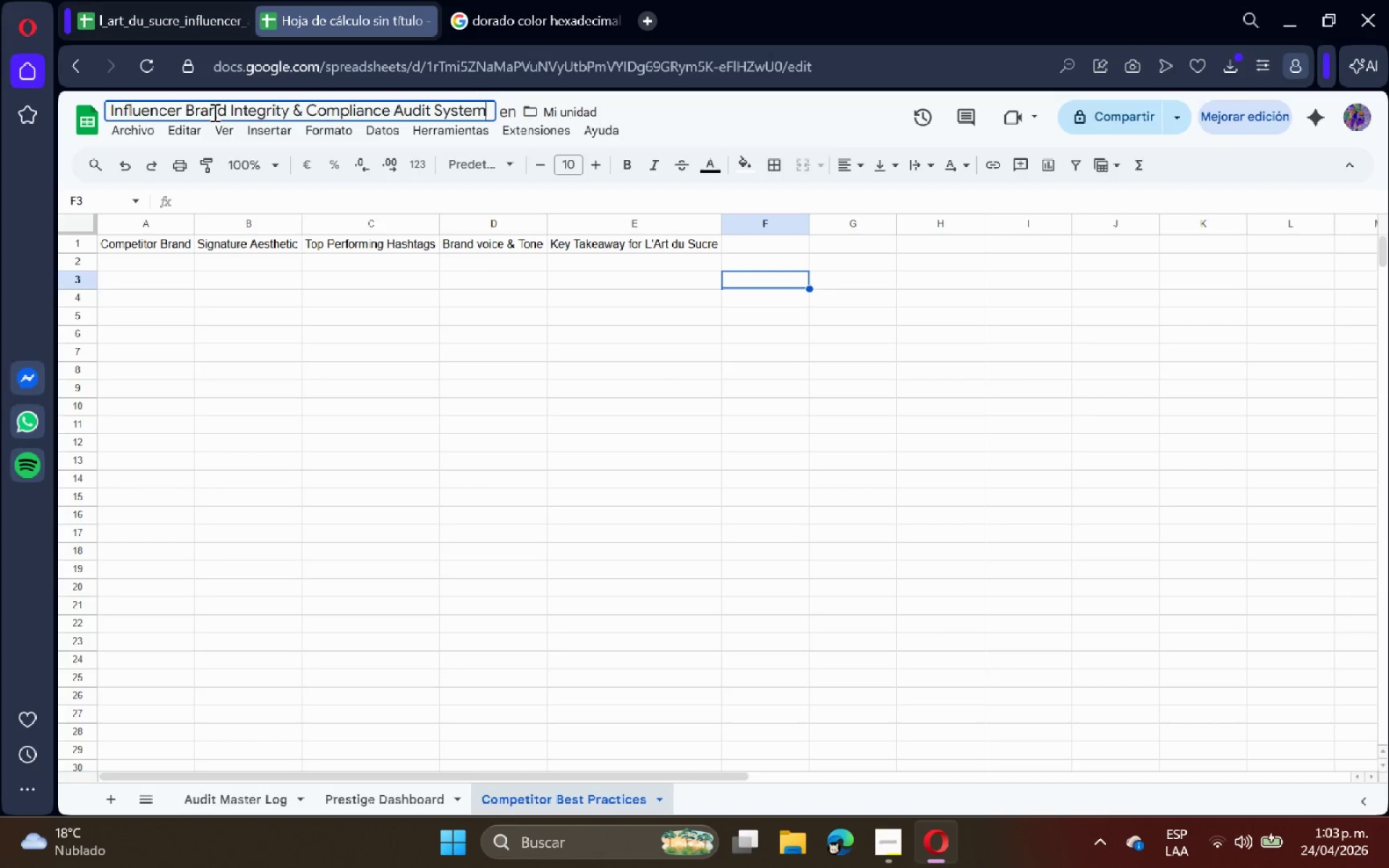 
key(Control+V)
 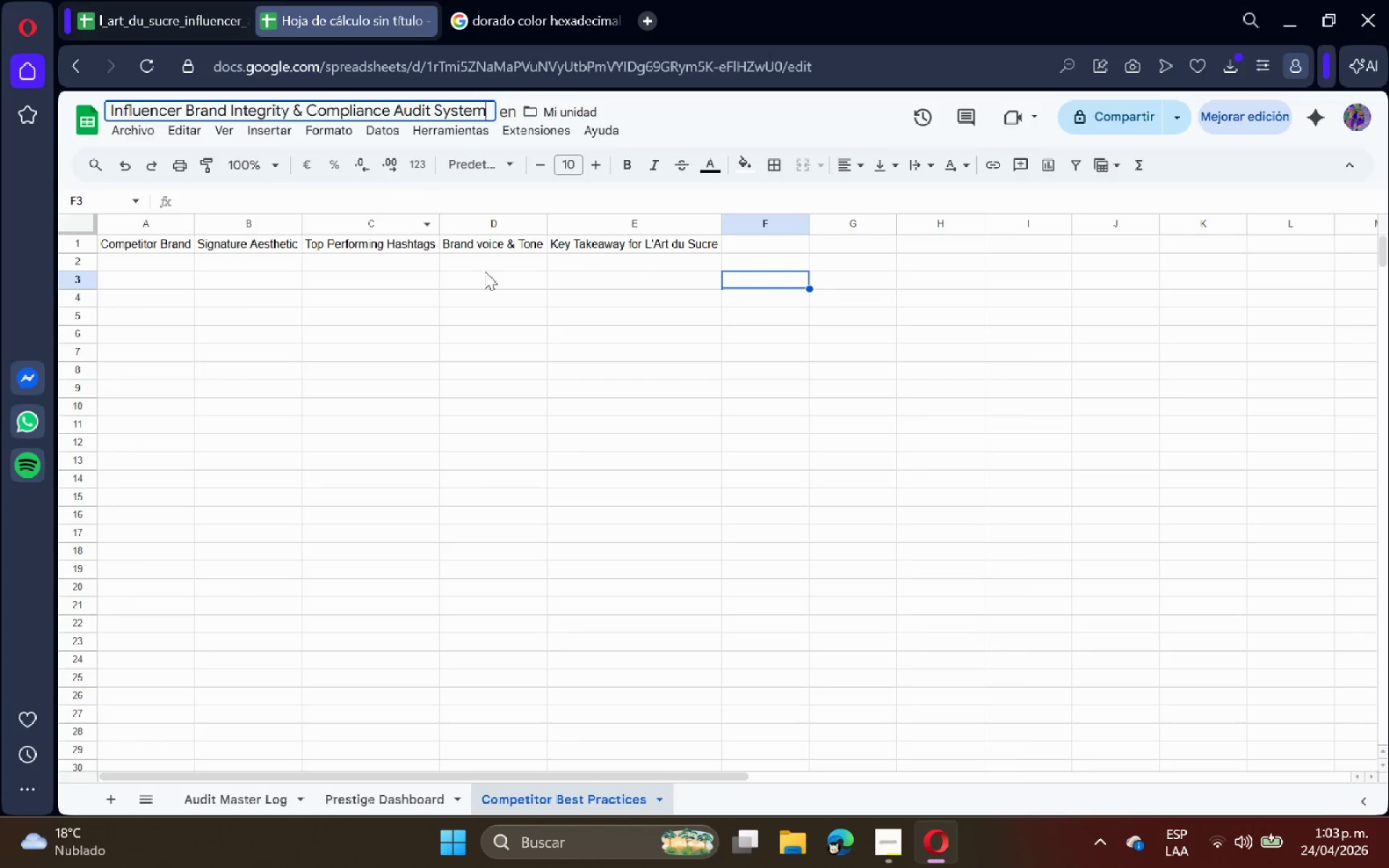 
left_click([512, 299])
 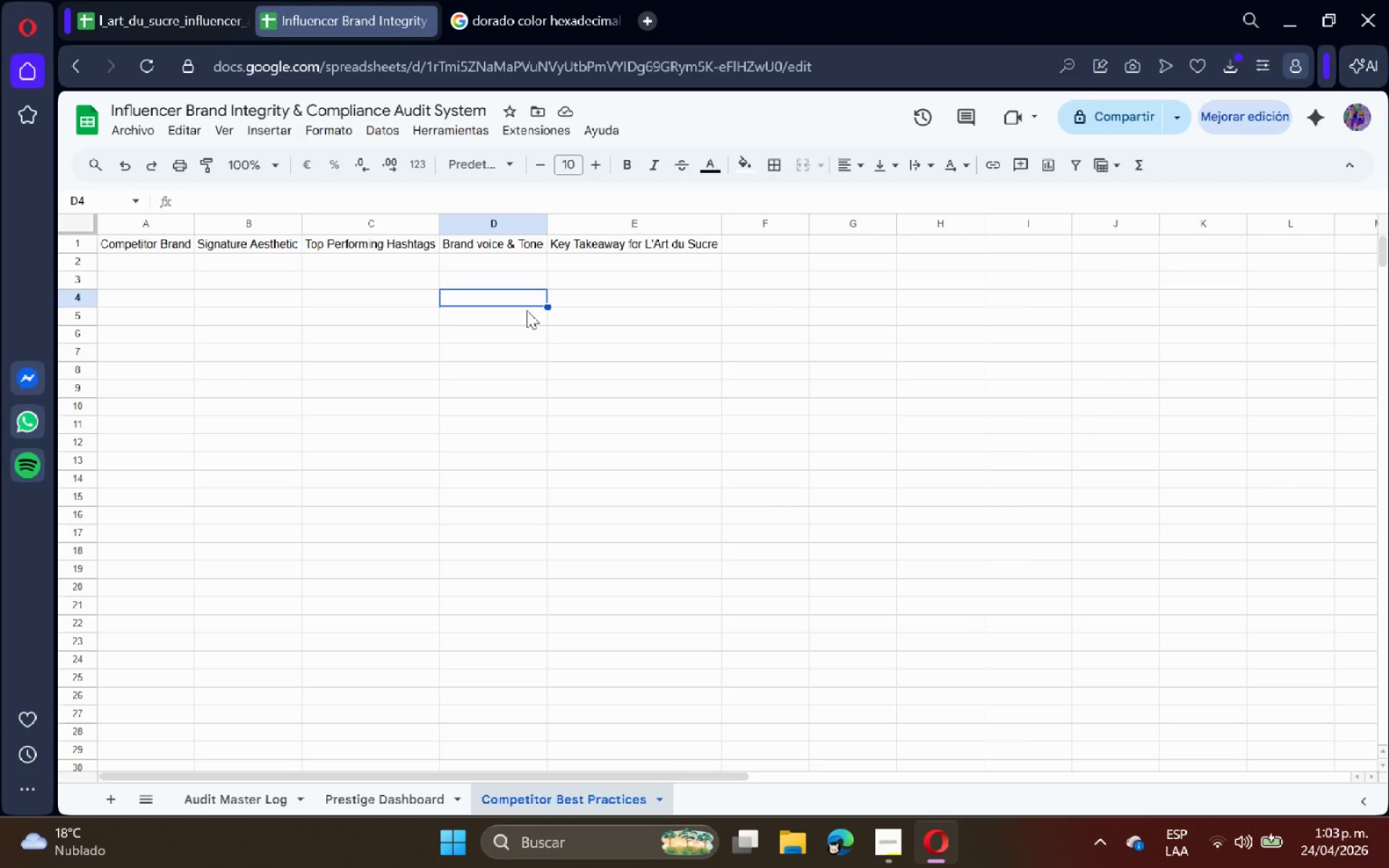 
wait(11.31)
 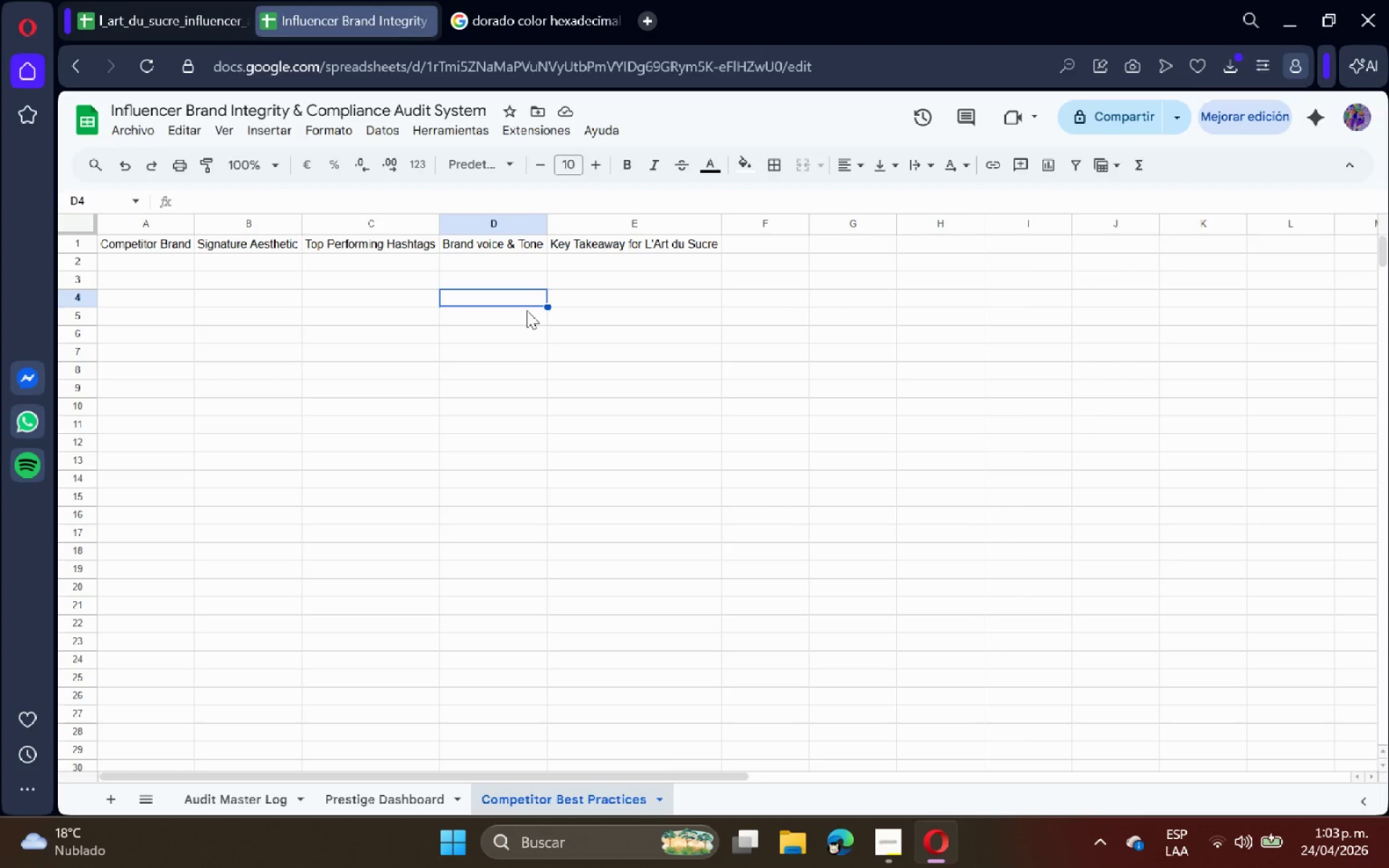 
left_click([265, 266])
 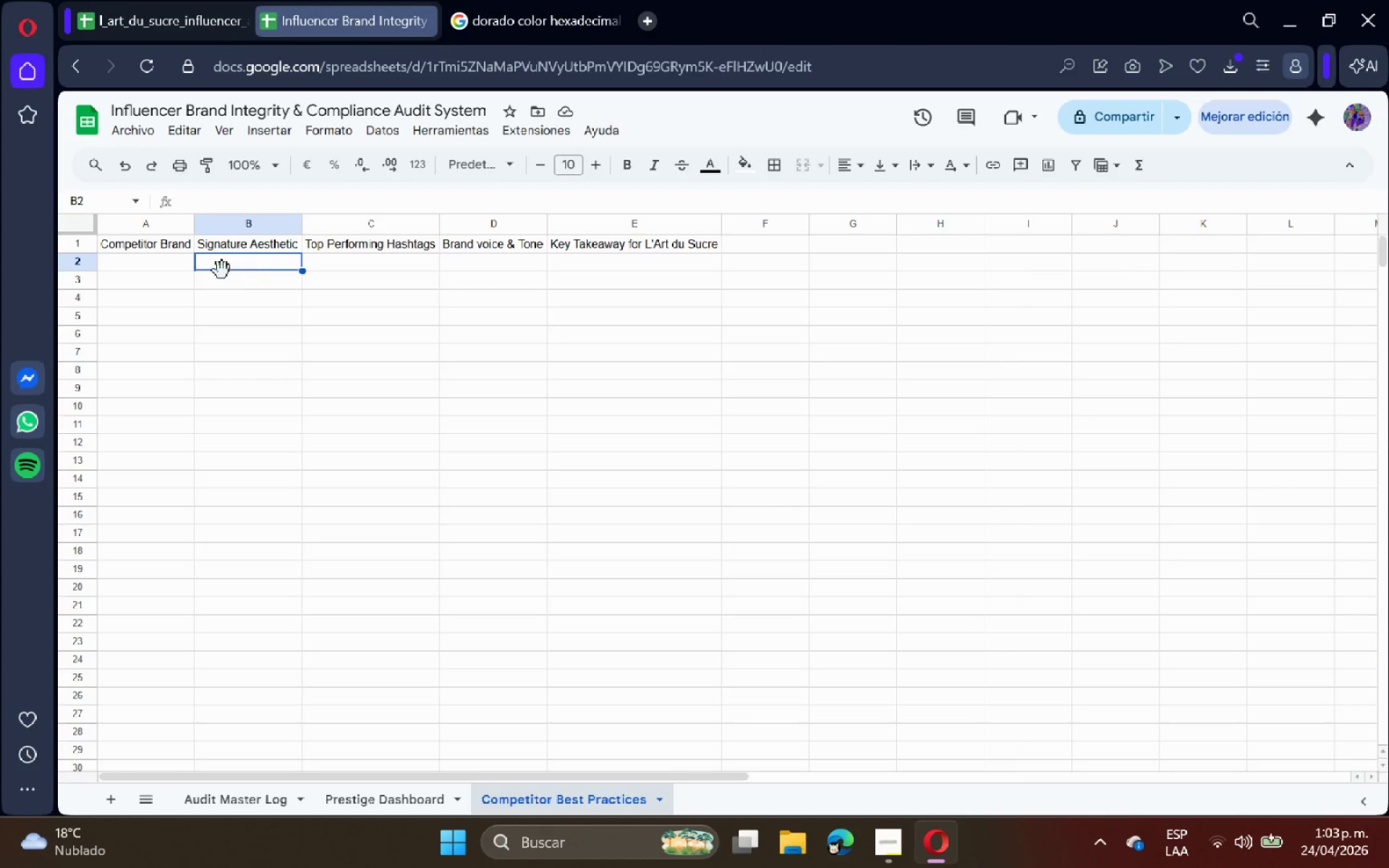 
wait(10.84)
 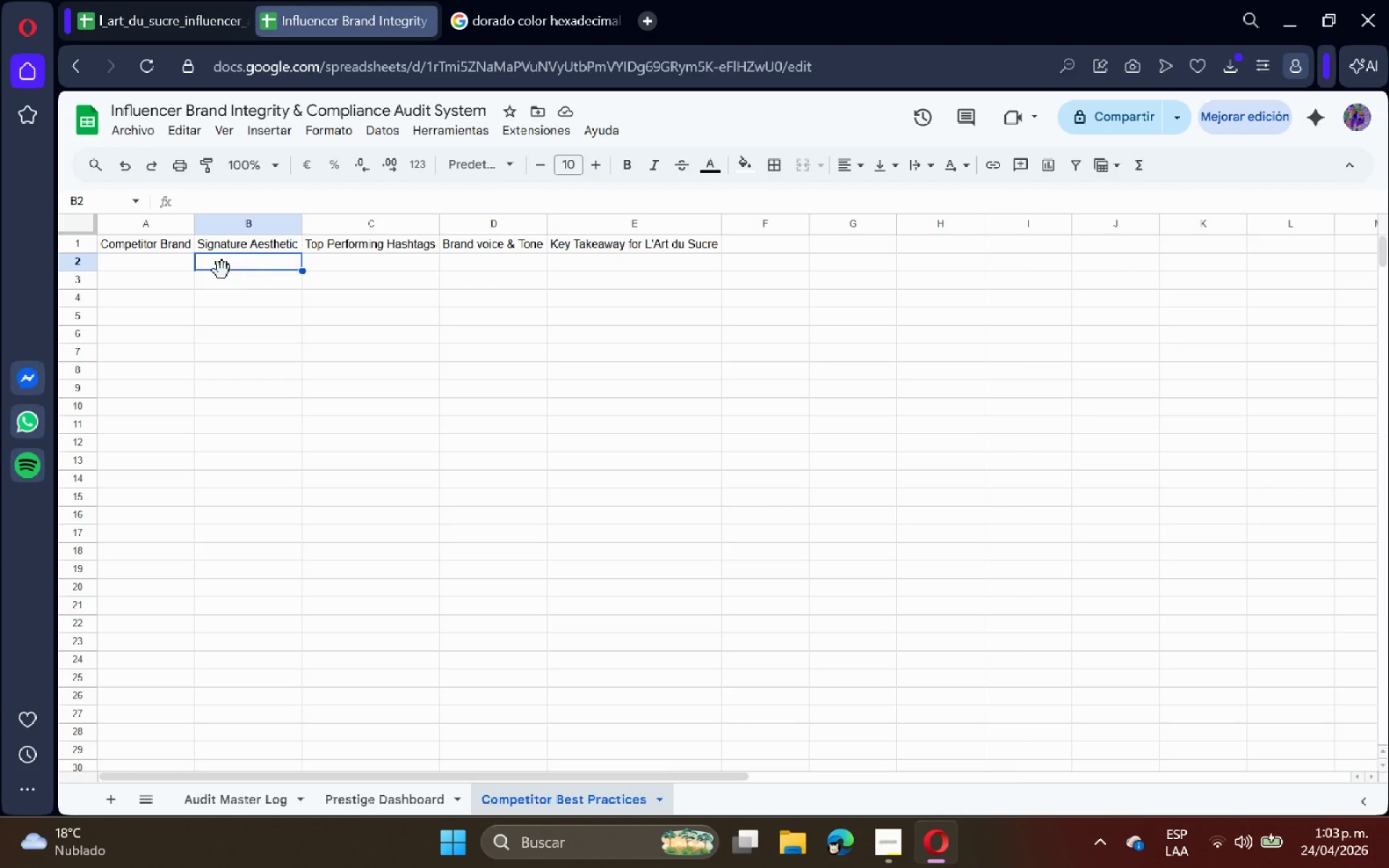 
double_click([237, 253])
 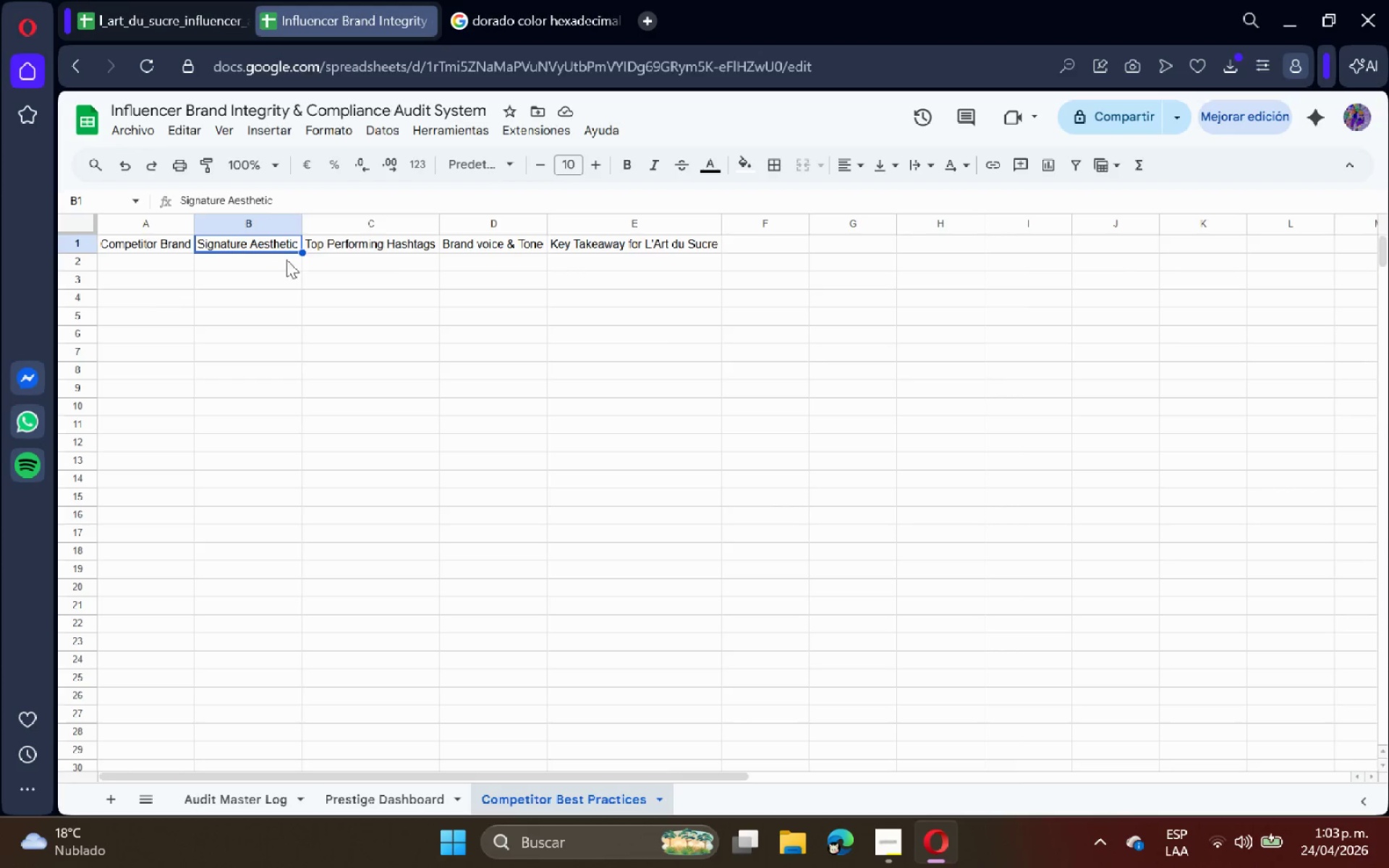 
triple_click([394, 271])
 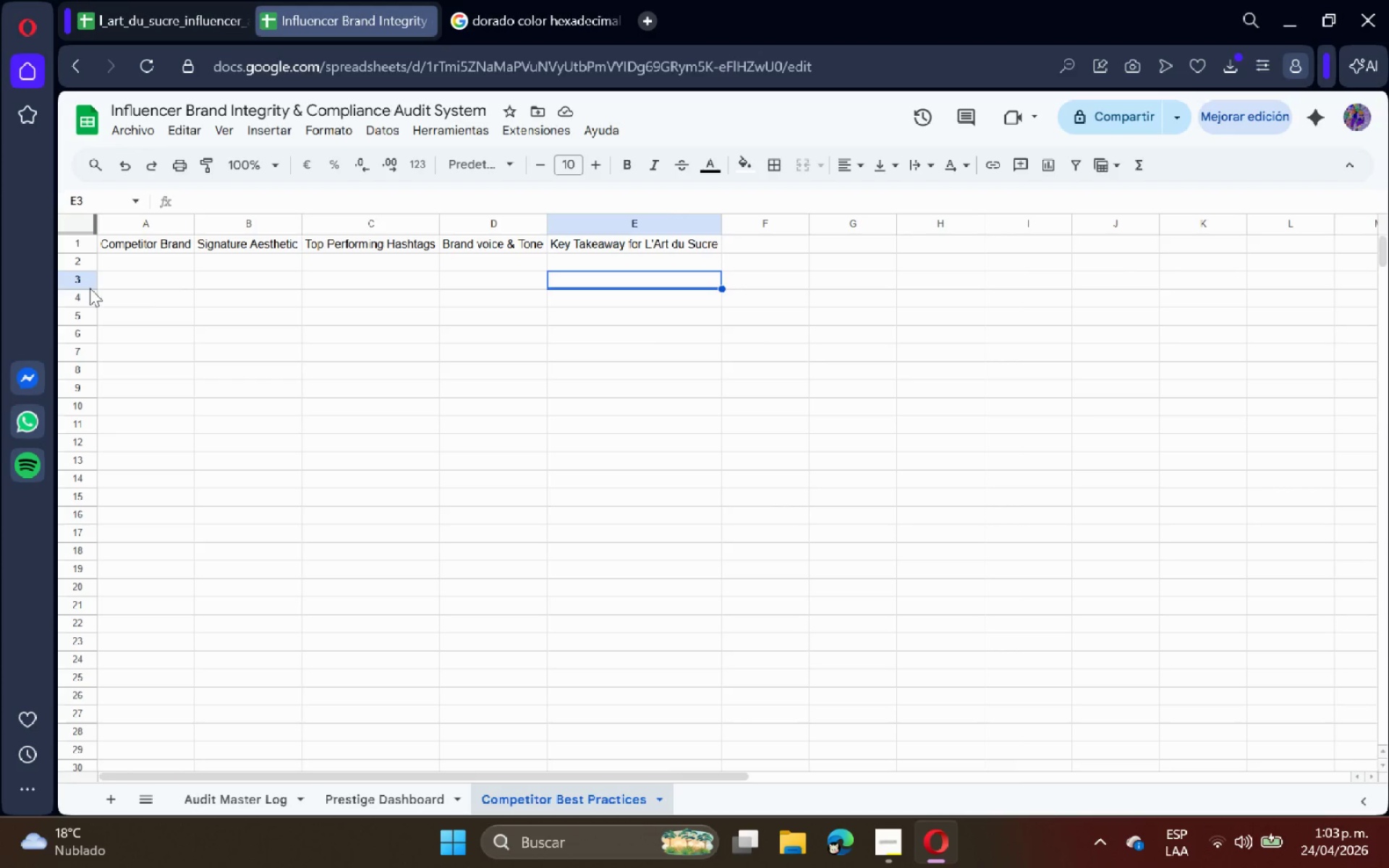 
left_click([165, 278])
 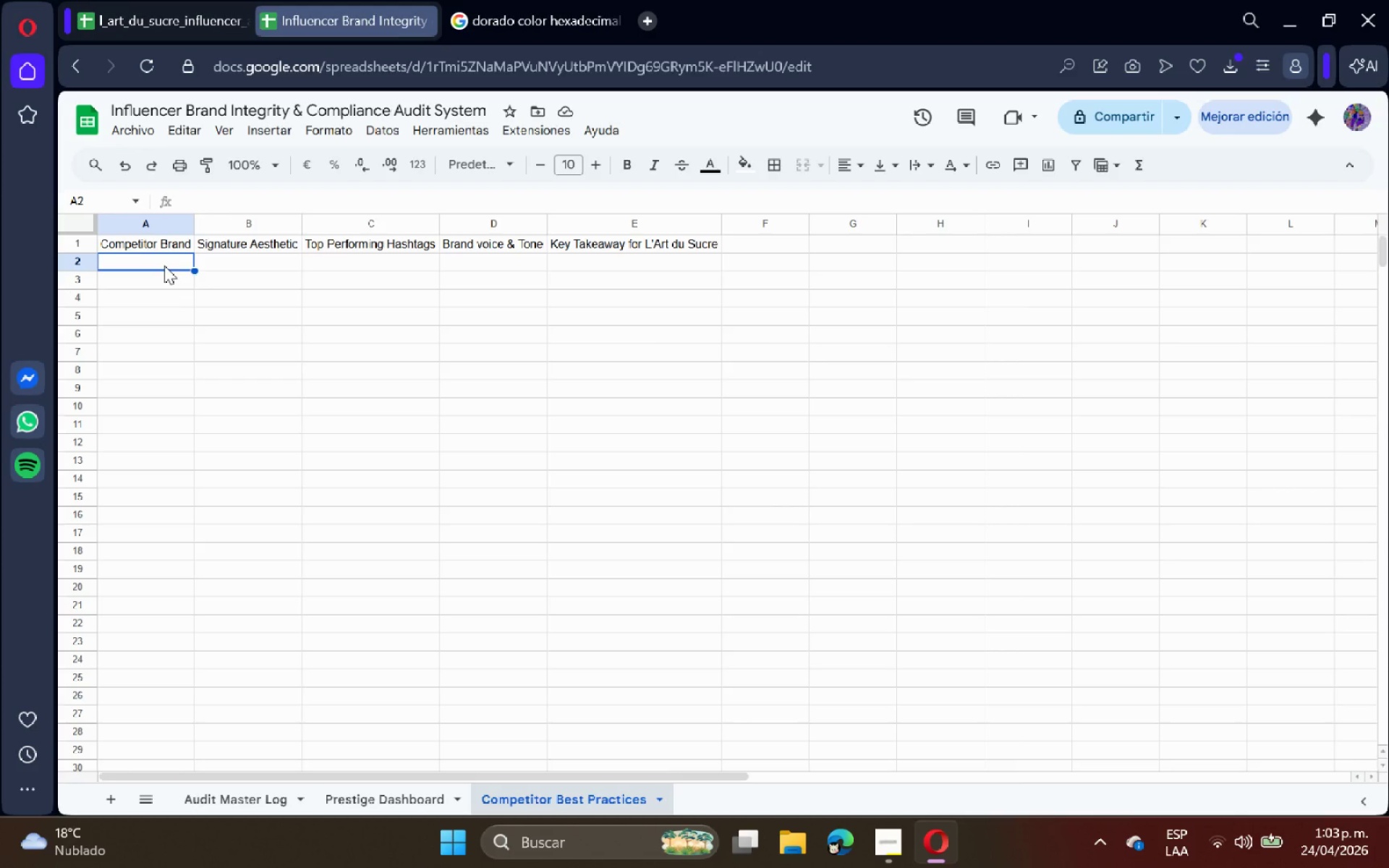 
type(Ladur;ee Paris)
 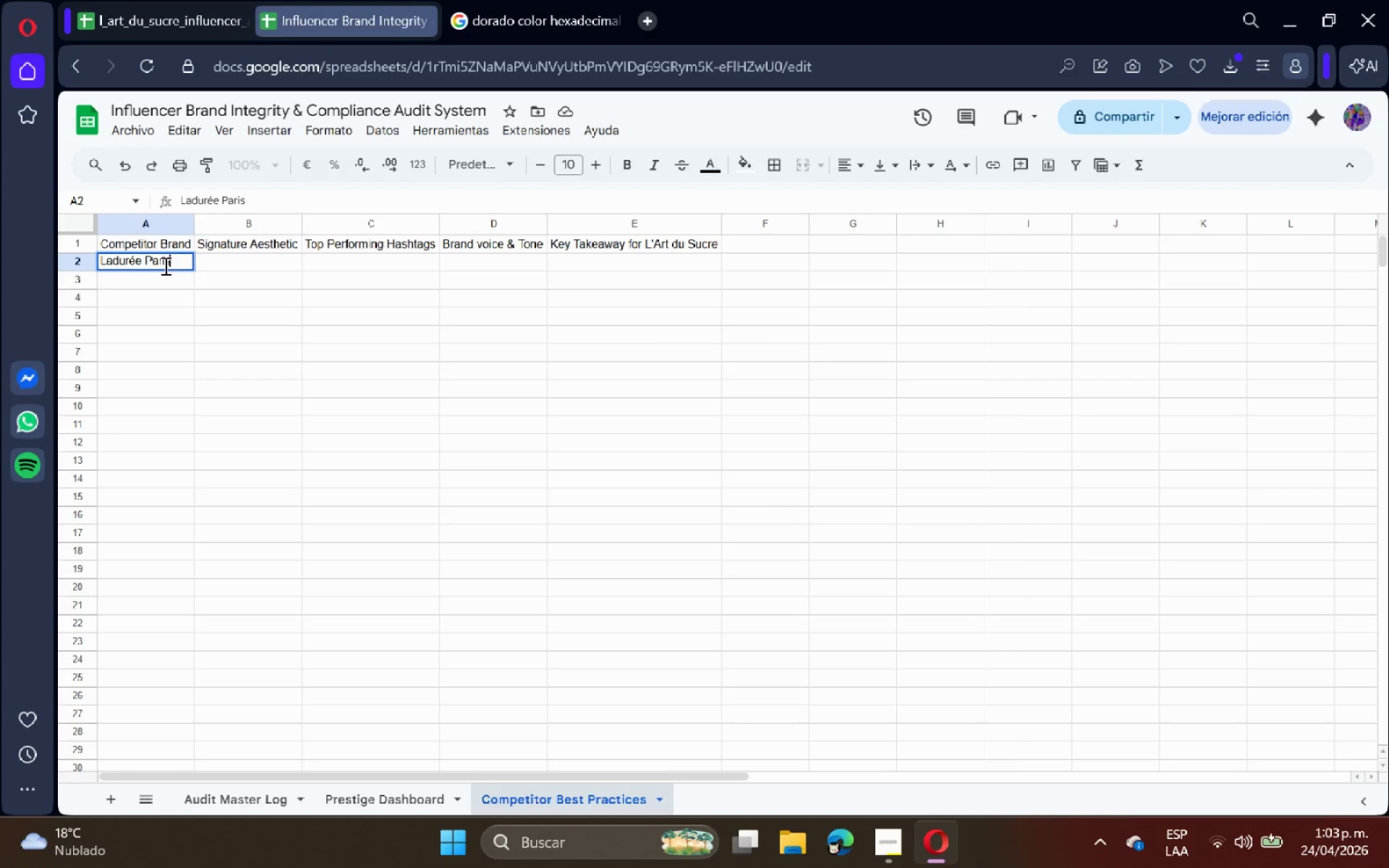 
key(Enter)
 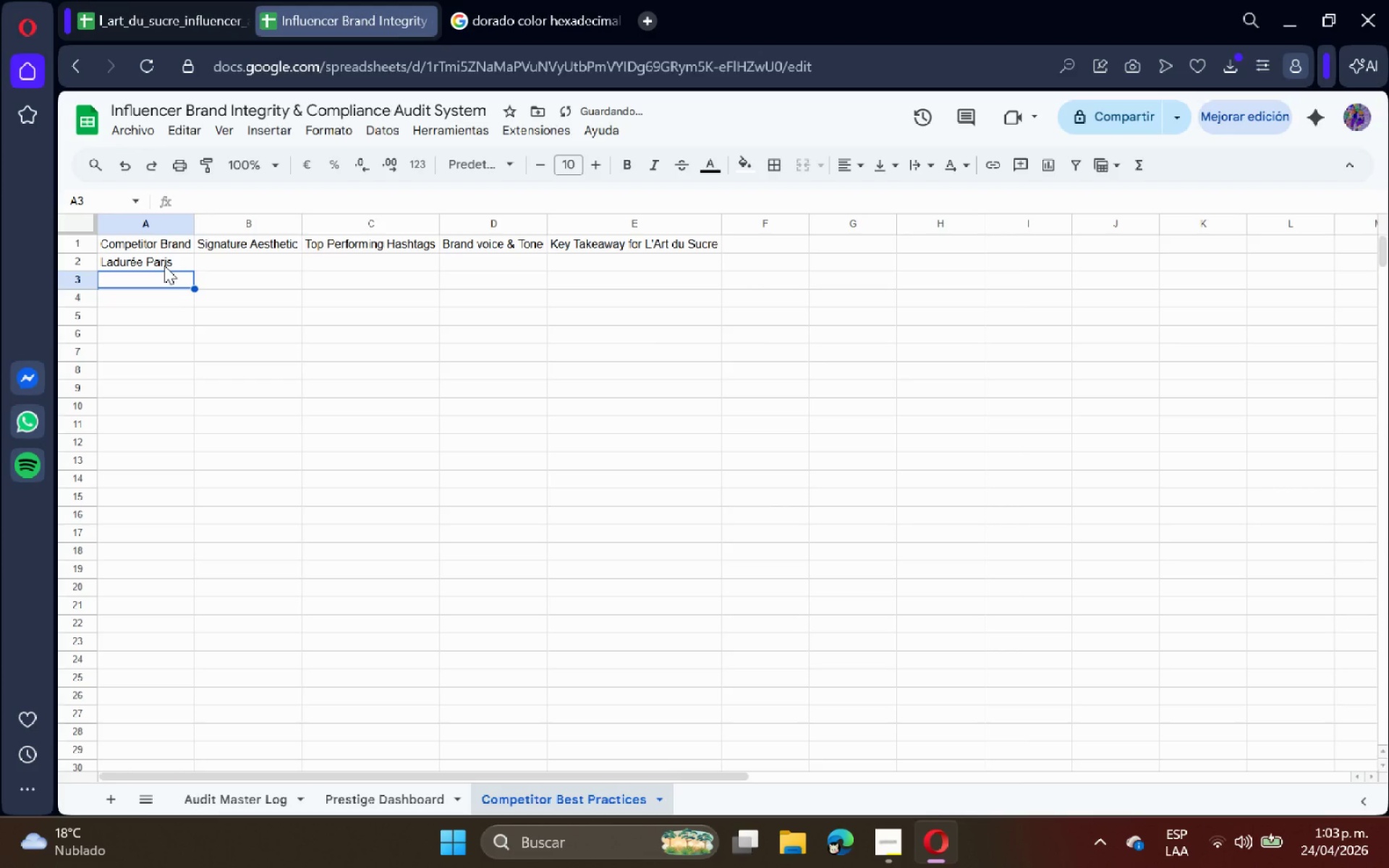 
type(Pierre Herm;e)
 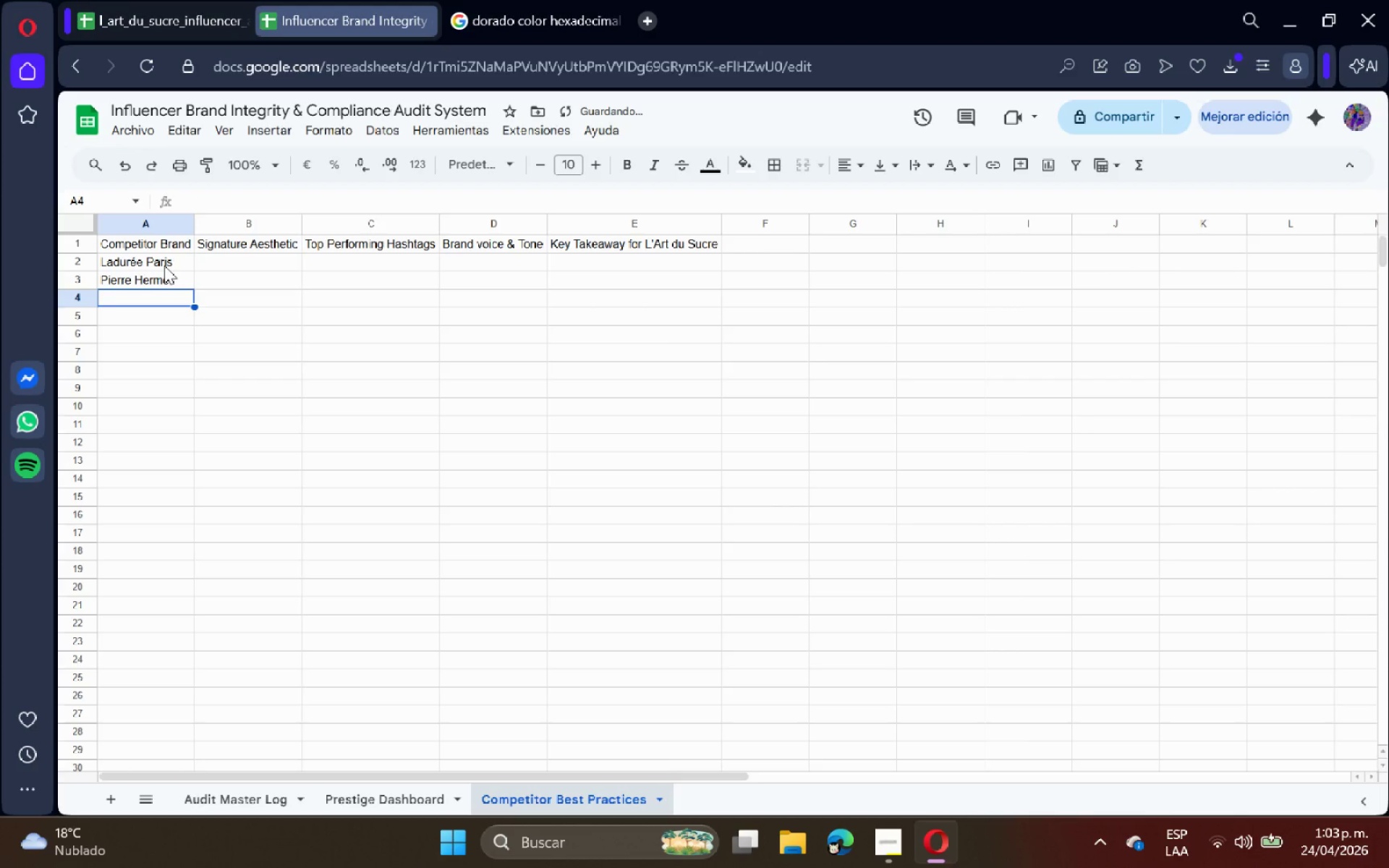 
 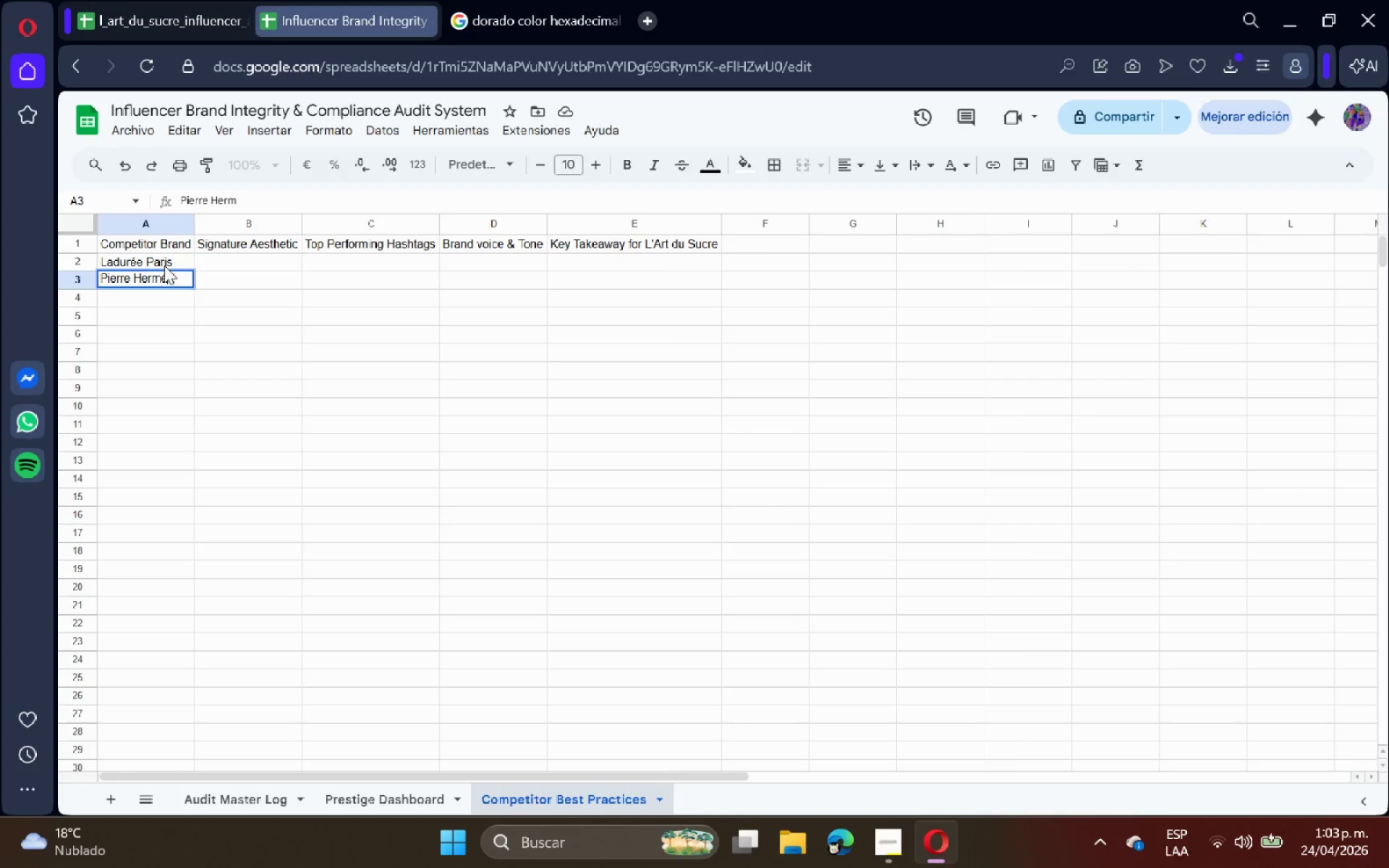 
key(Enter)
 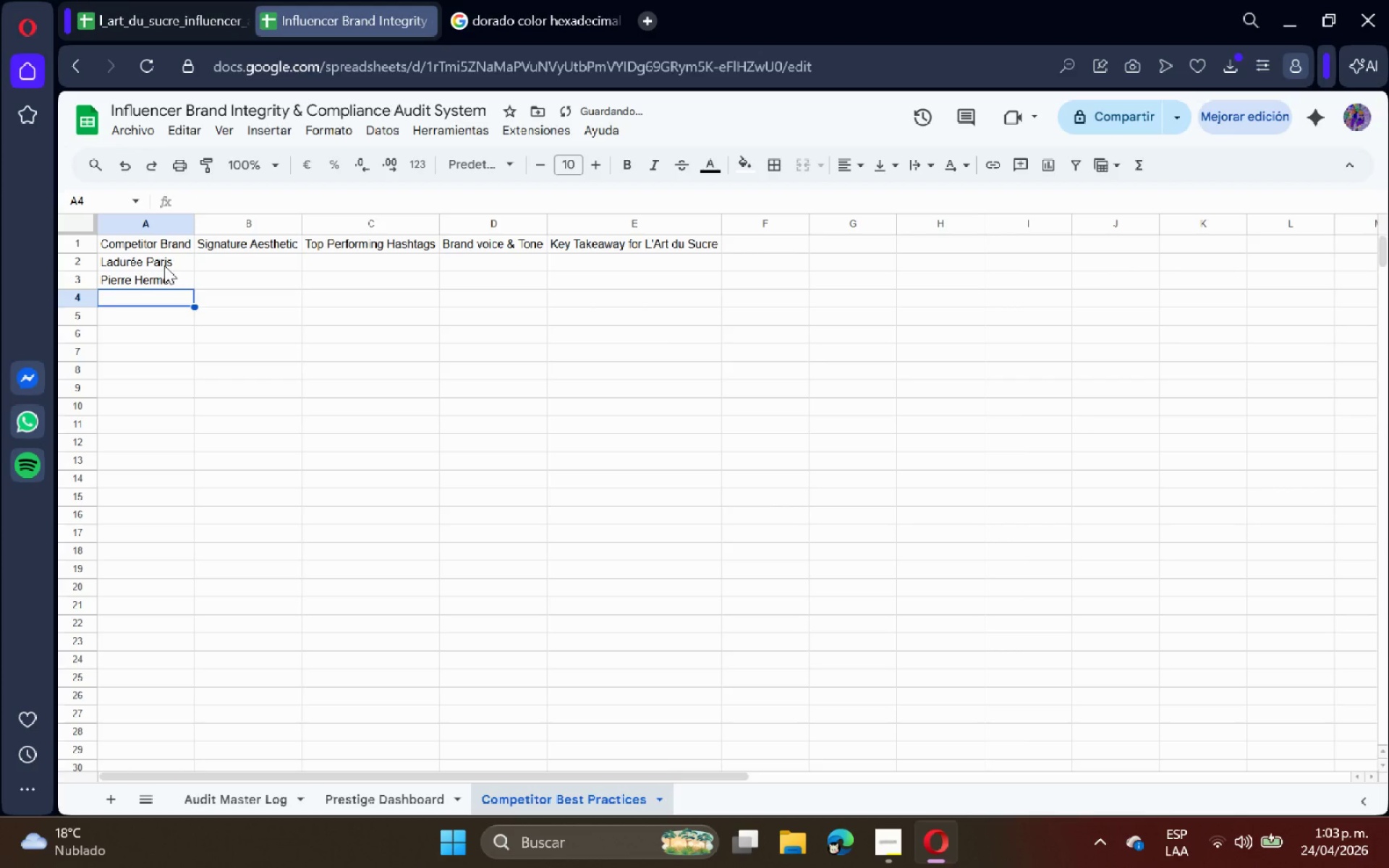 
type(C;edric Grolet)
 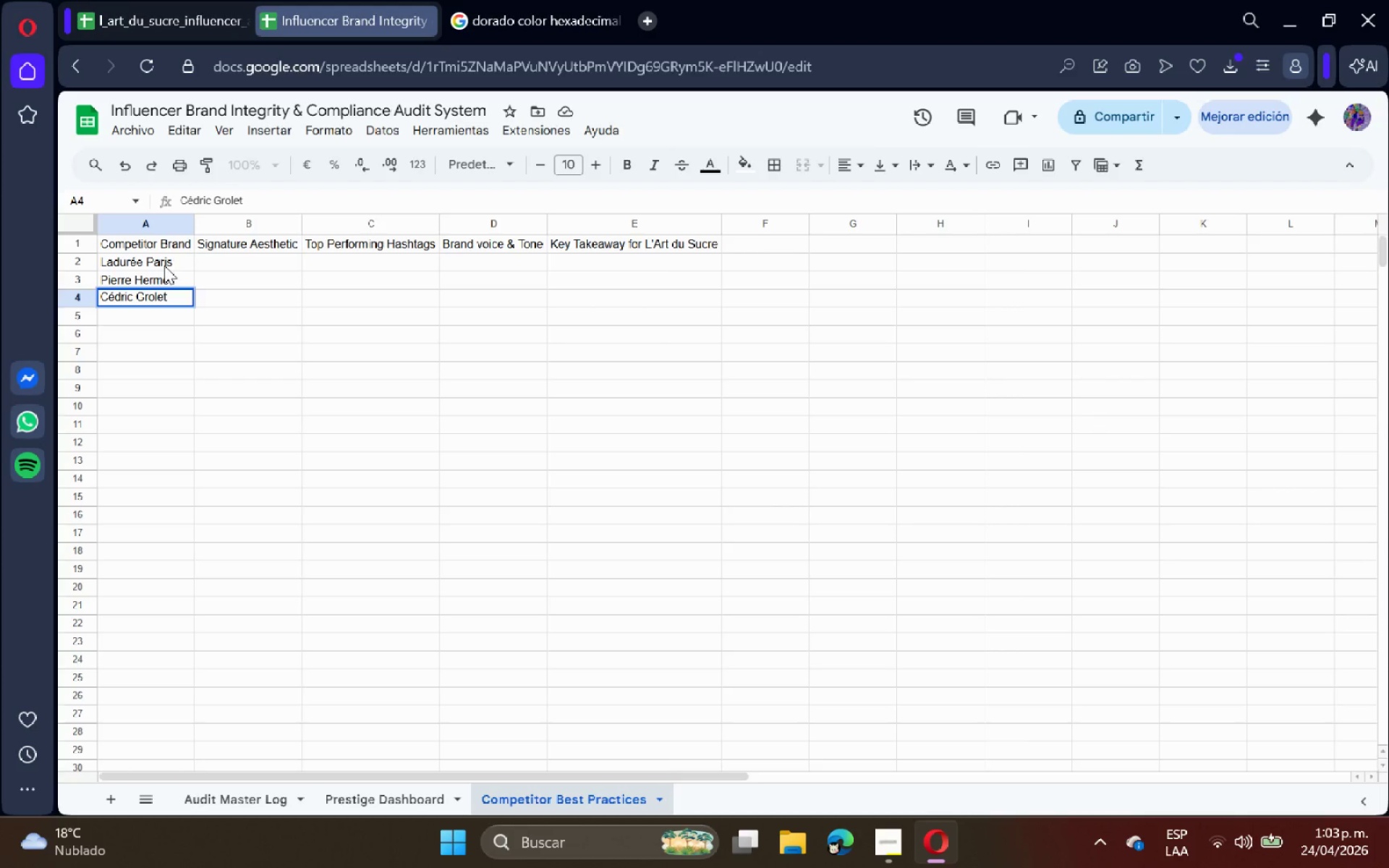 
key(Enter)
 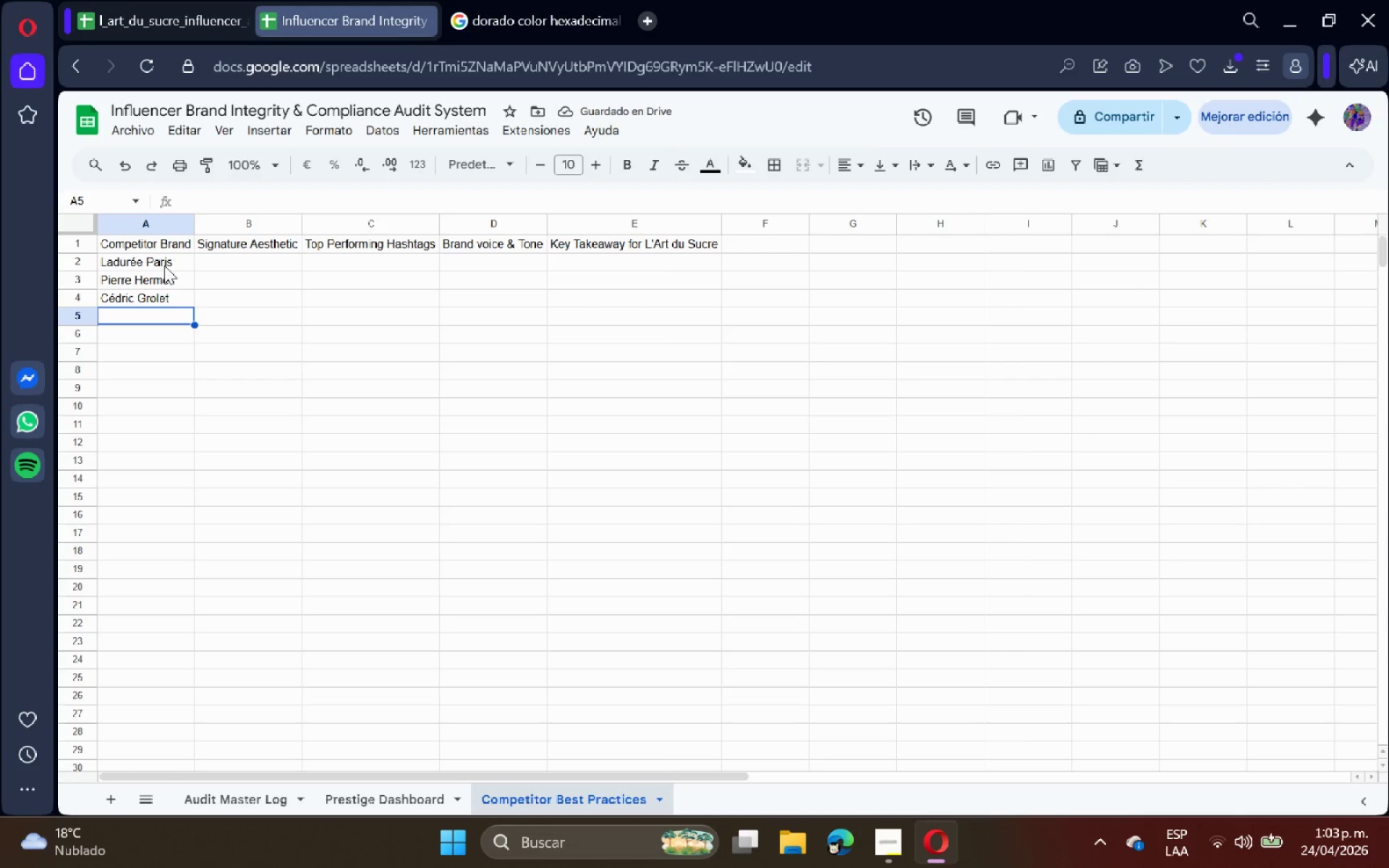 
key(ArrowUp)
 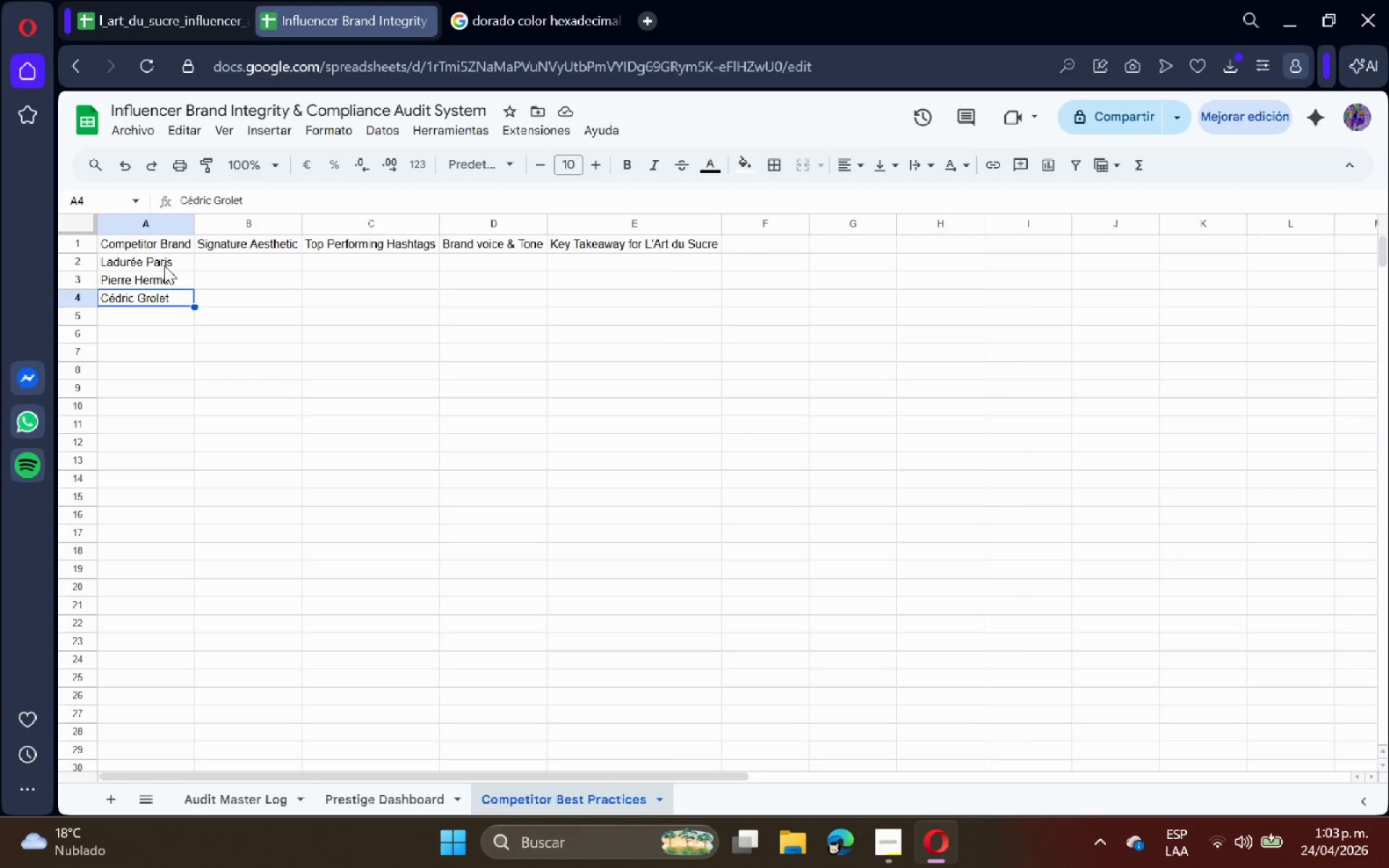 
key(ArrowRight)
 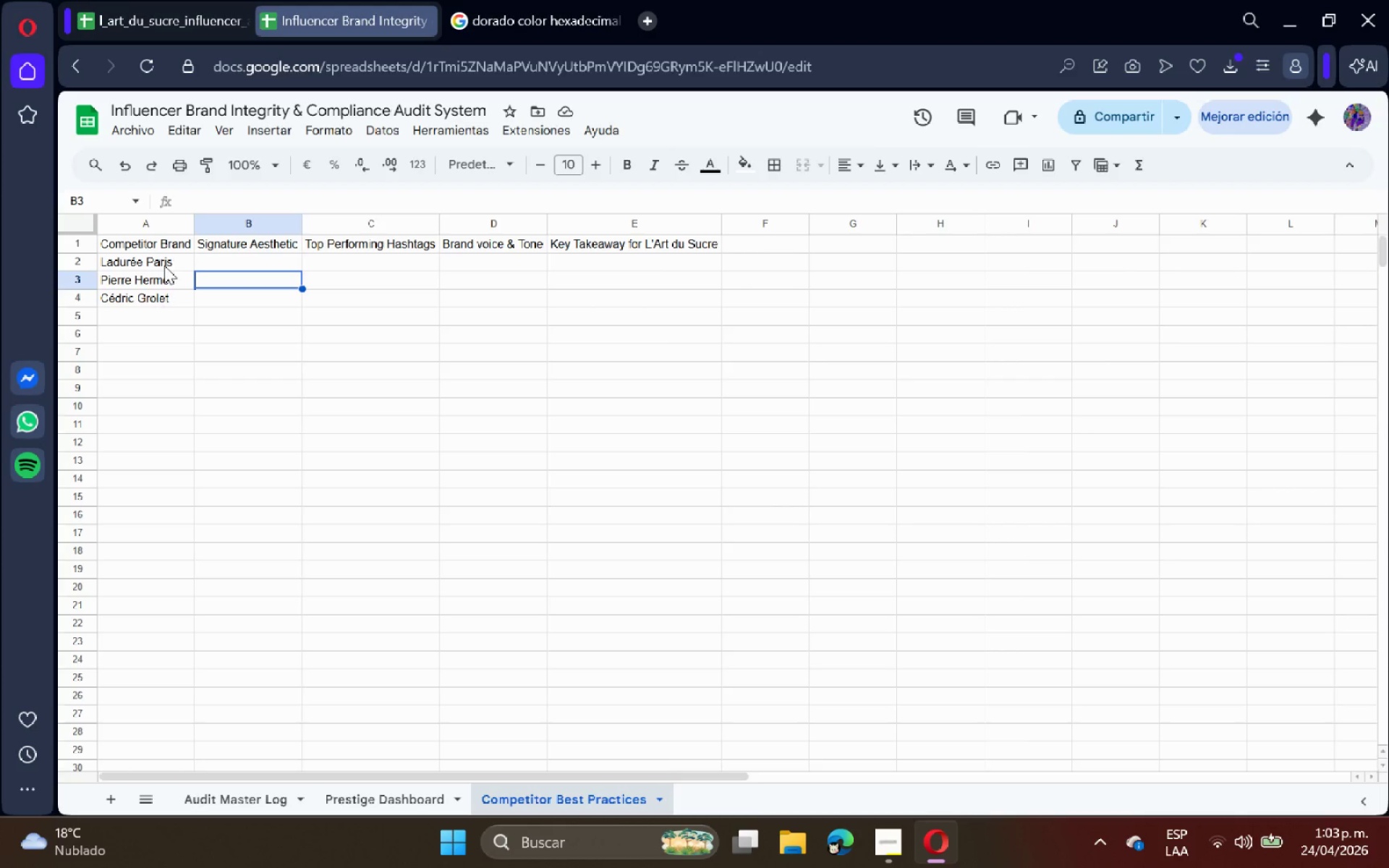 
key(ArrowUp)
 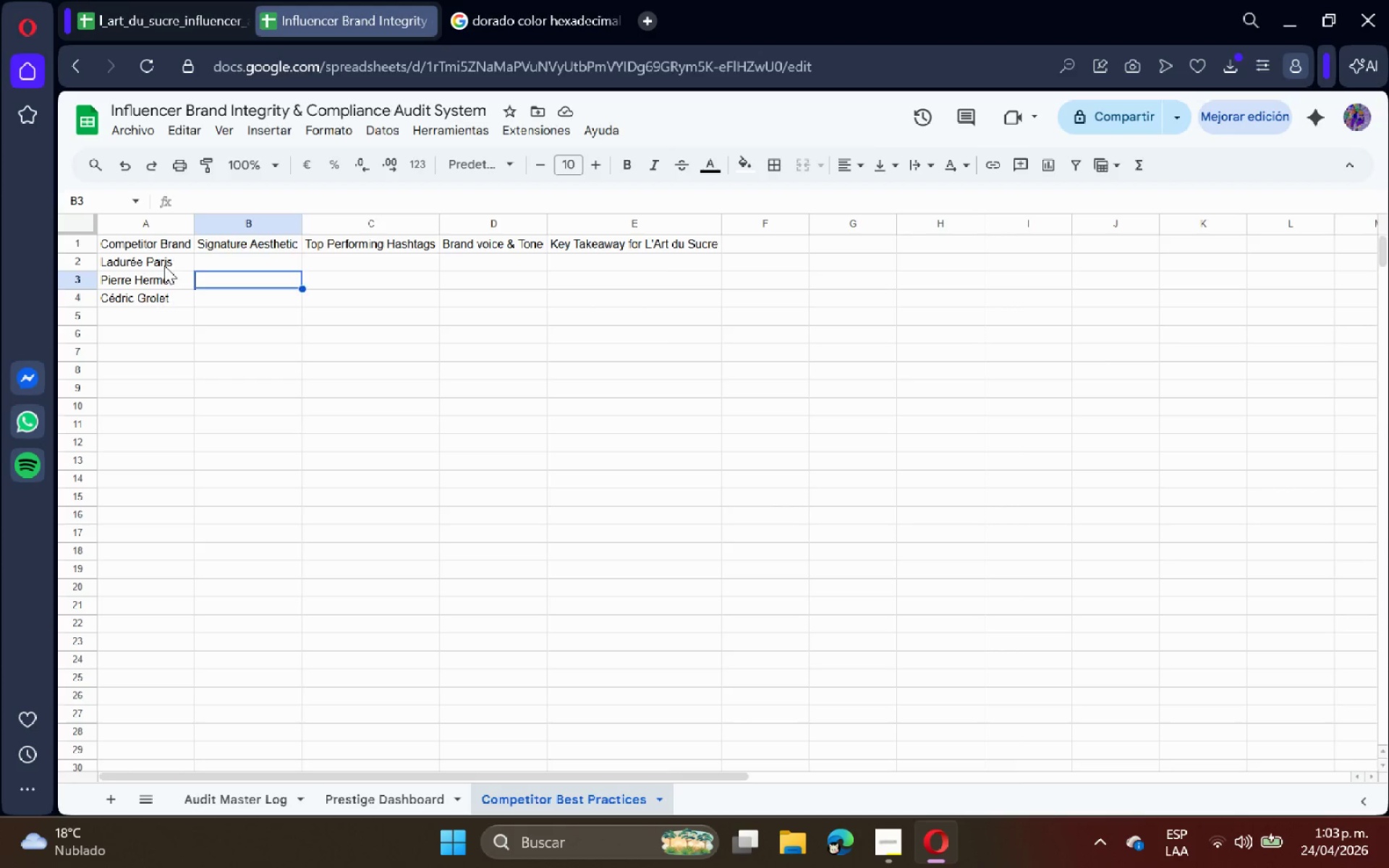 
key(ArrowUp)
 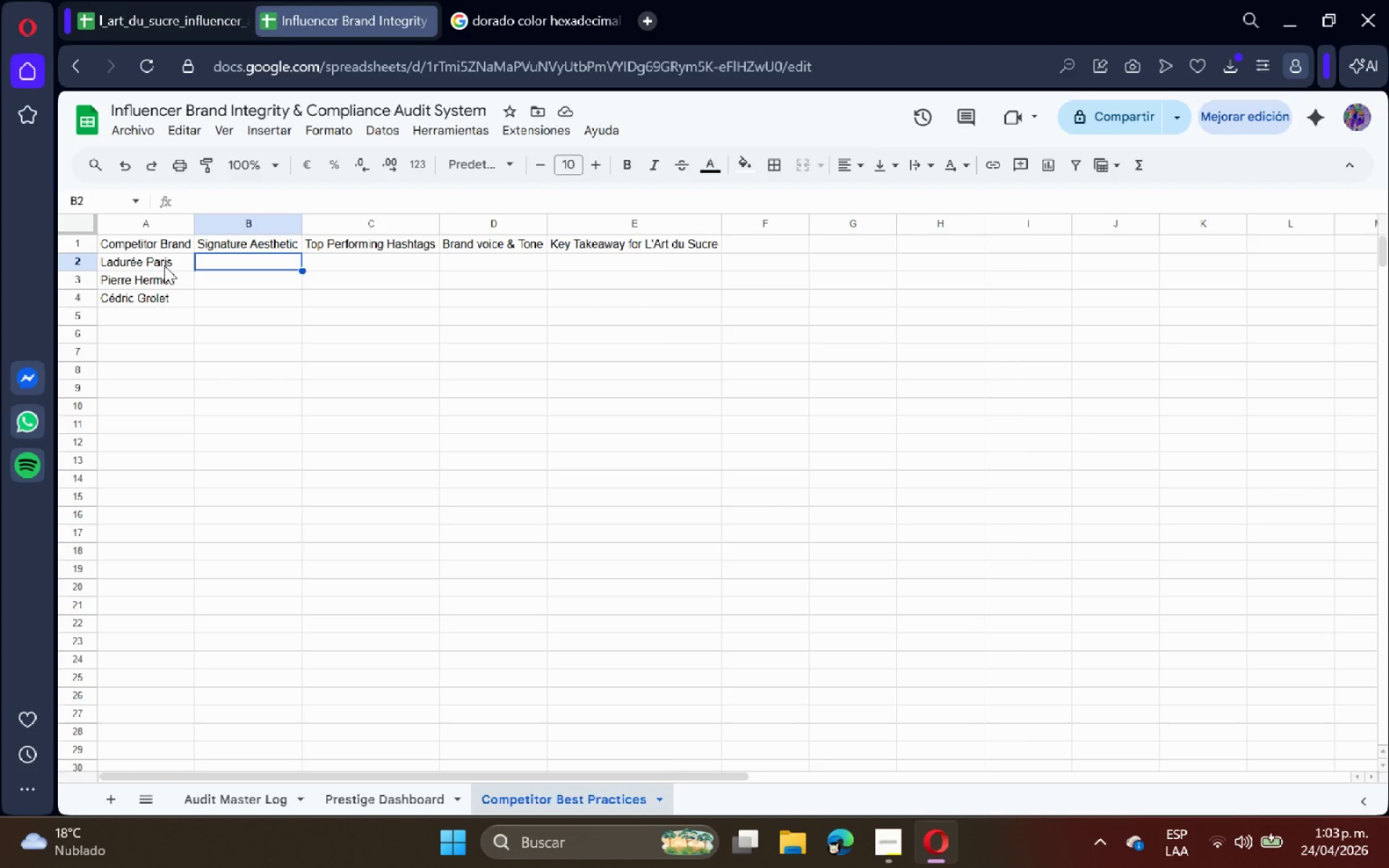 
type(Pastel tones )
key(Backspace)
type(, gold accents, Marie Antoinette-style vintage elegance.)
 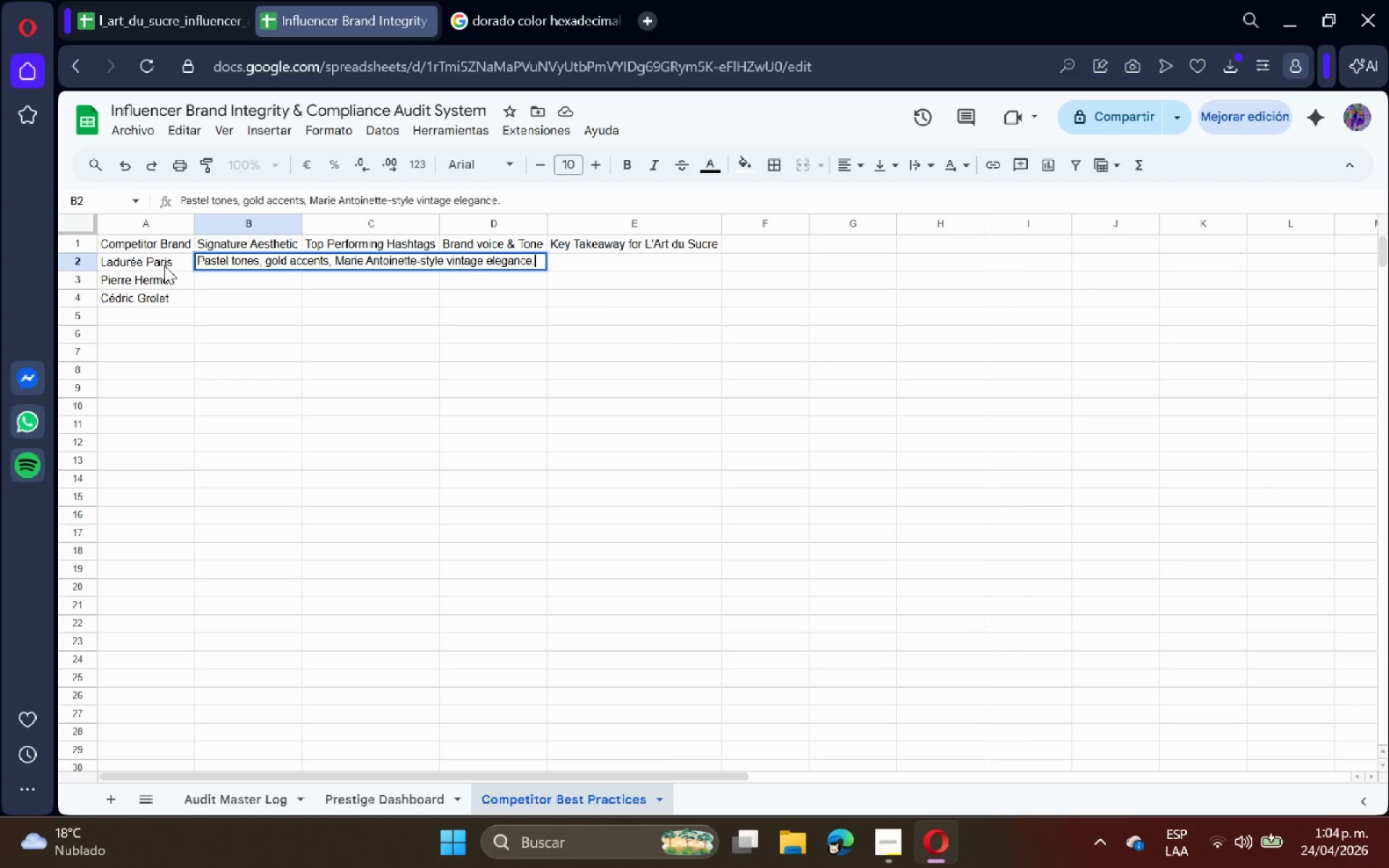 
key(Enter)
 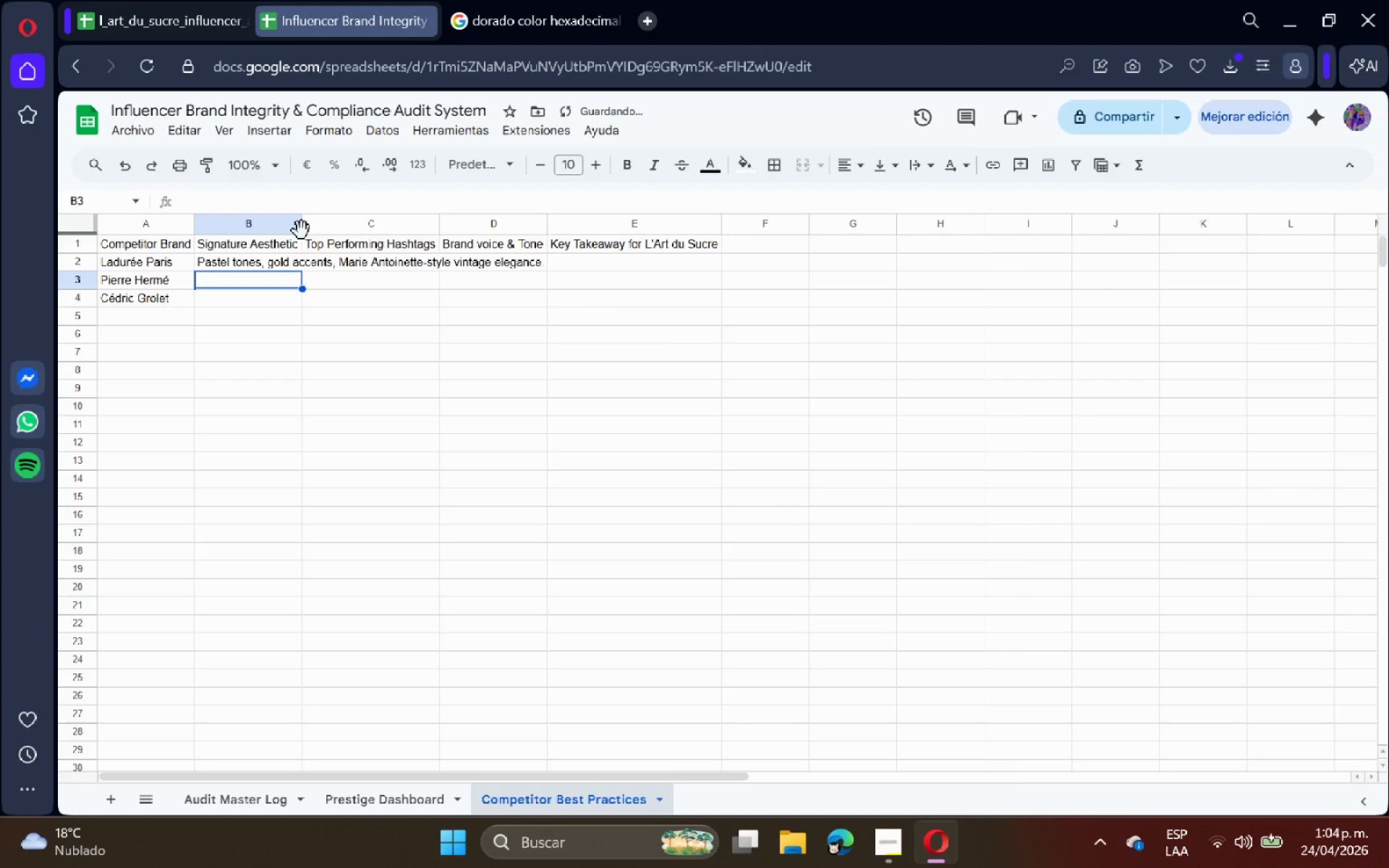 
double_click([307, 229])
 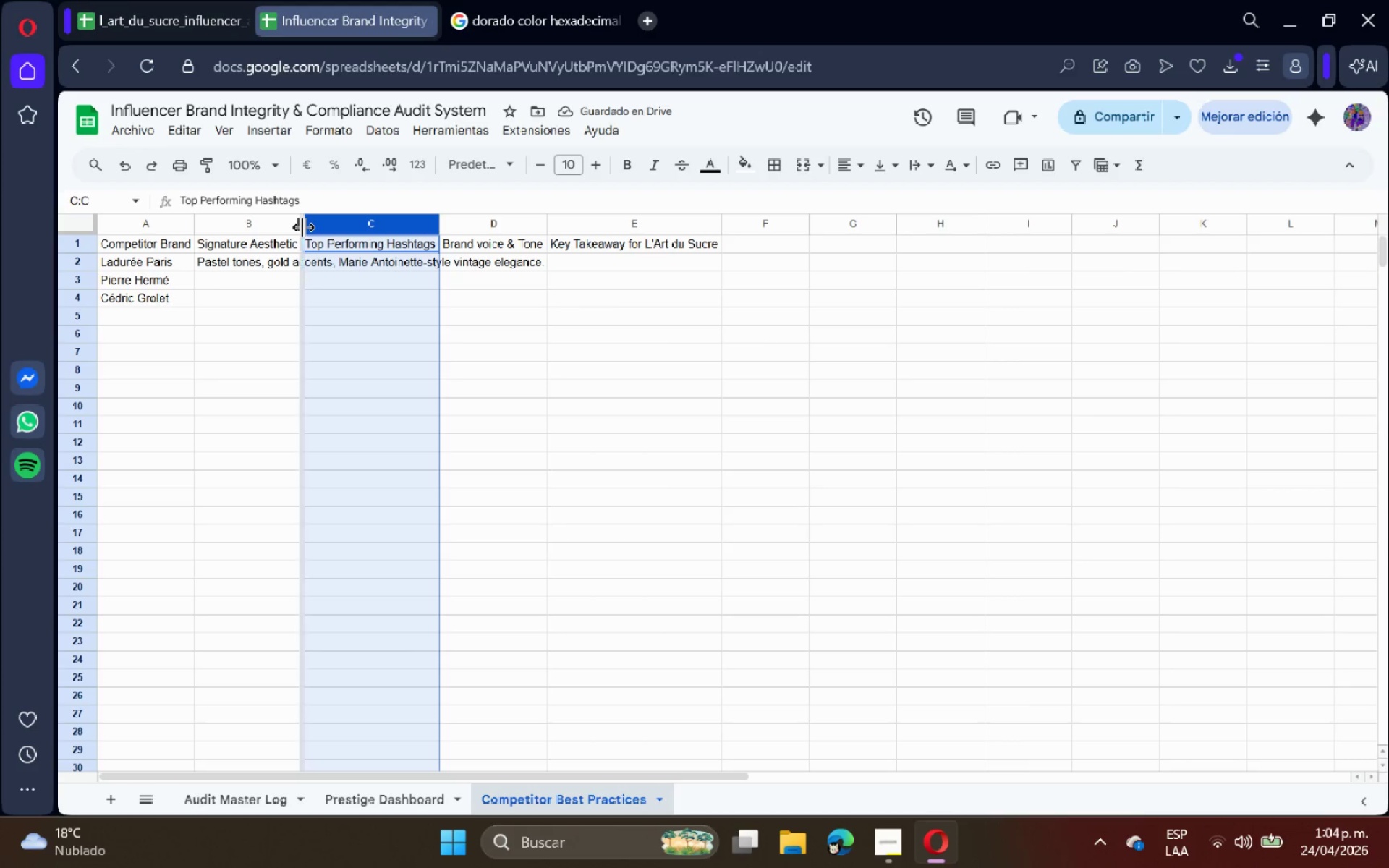 
double_click([303, 227])
 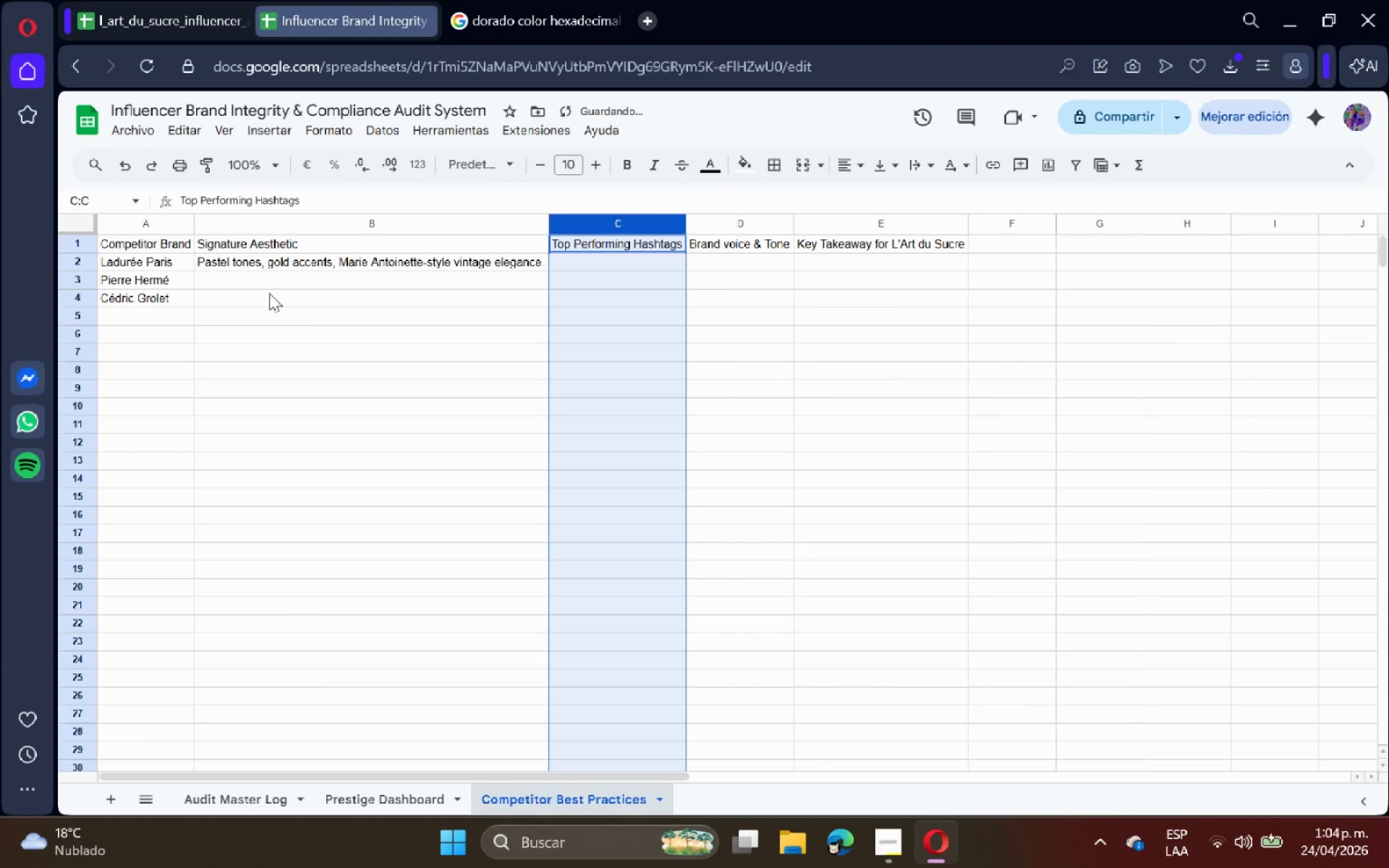 
left_click([271, 287])
 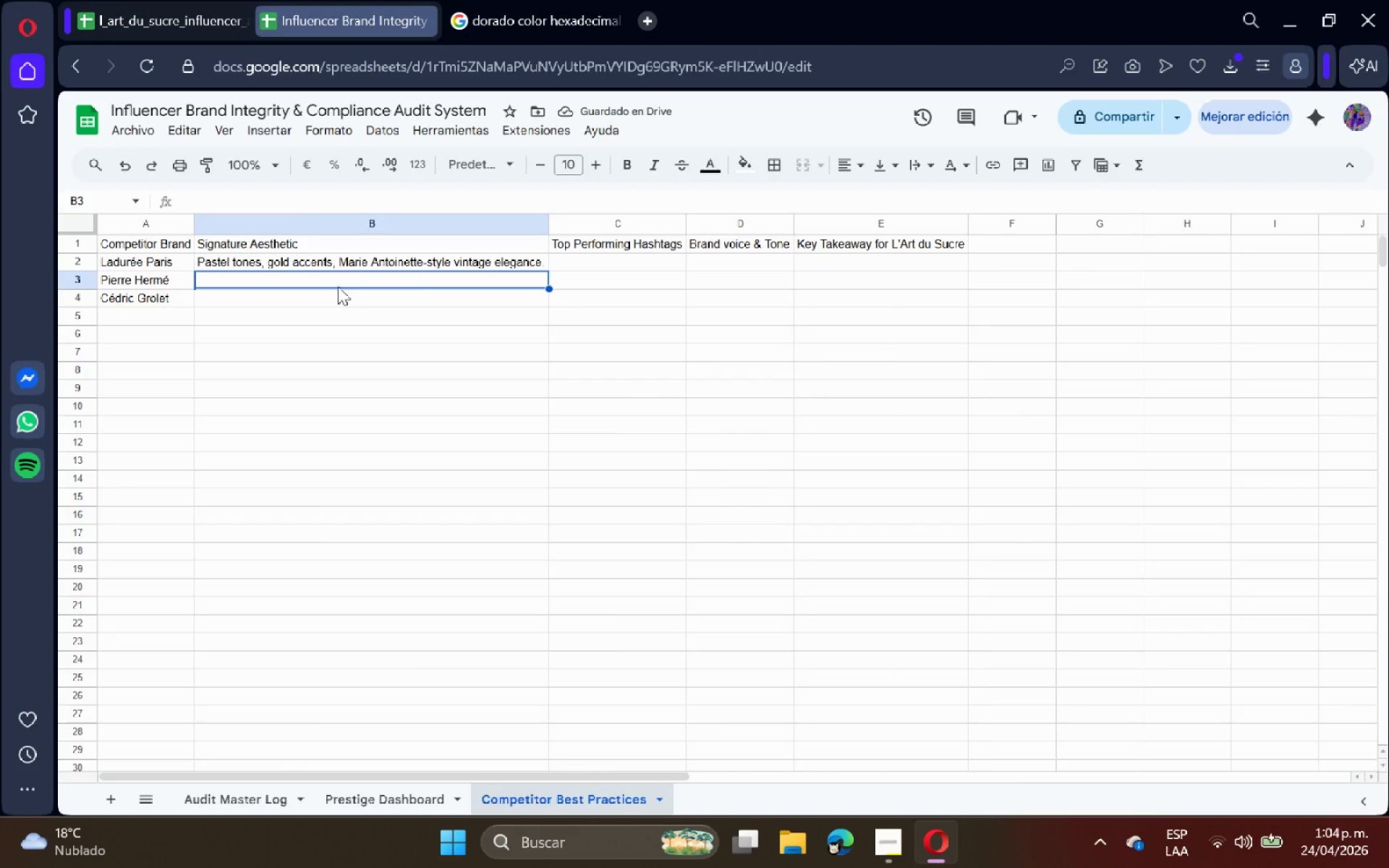 
left_click([613, 262])
 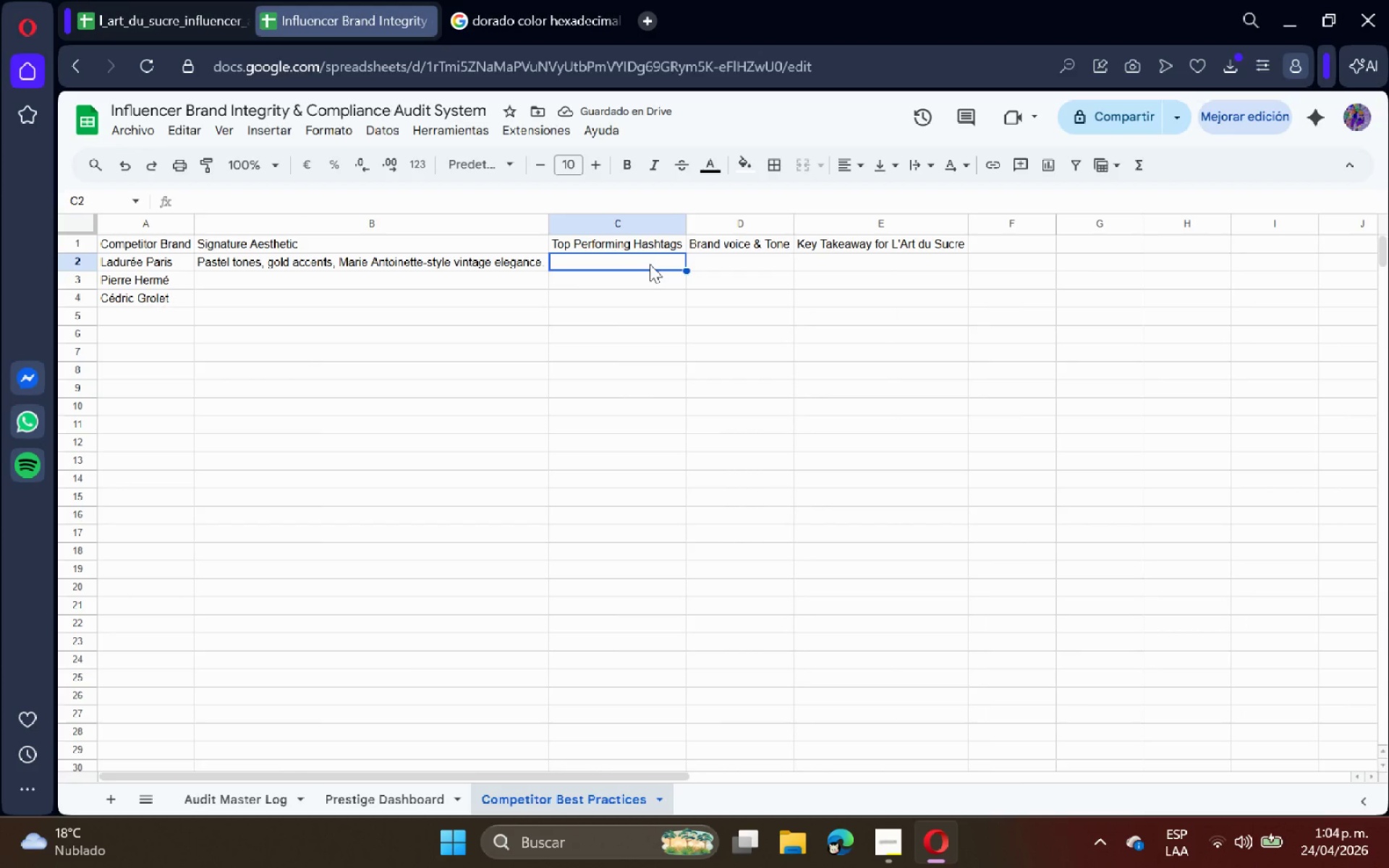 
type(#Laduree #MacaronLove)
 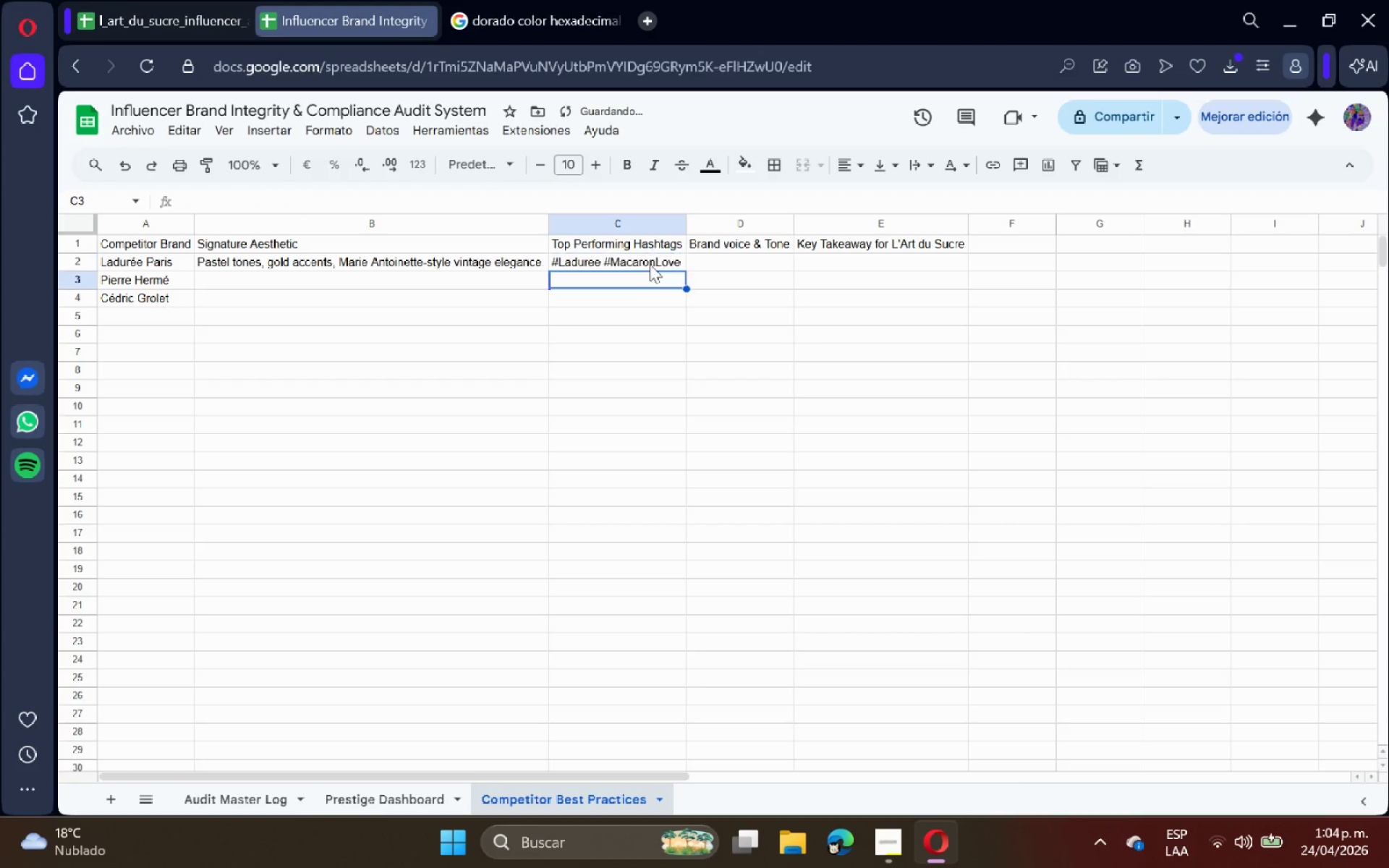 
 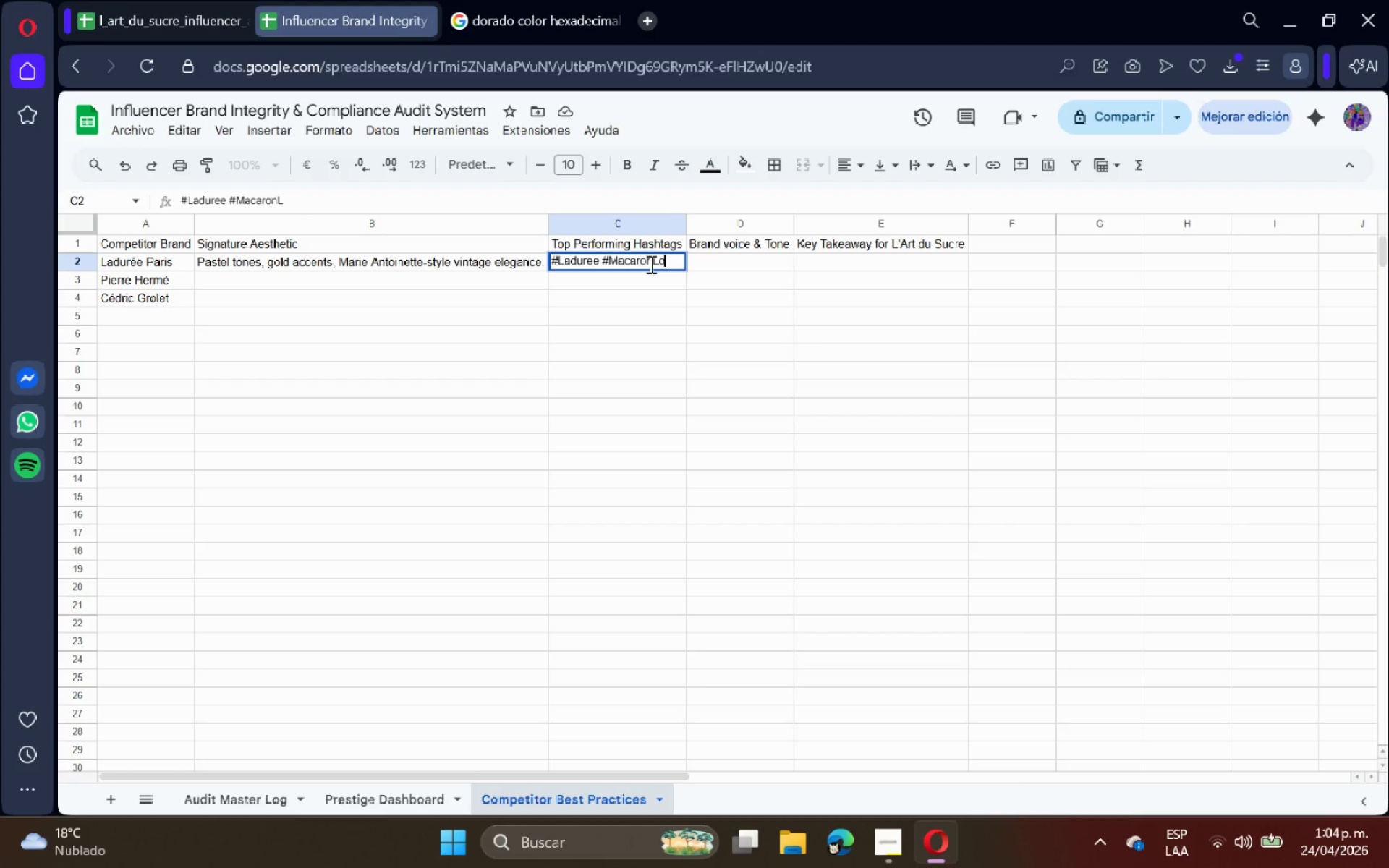 
key(Enter)
 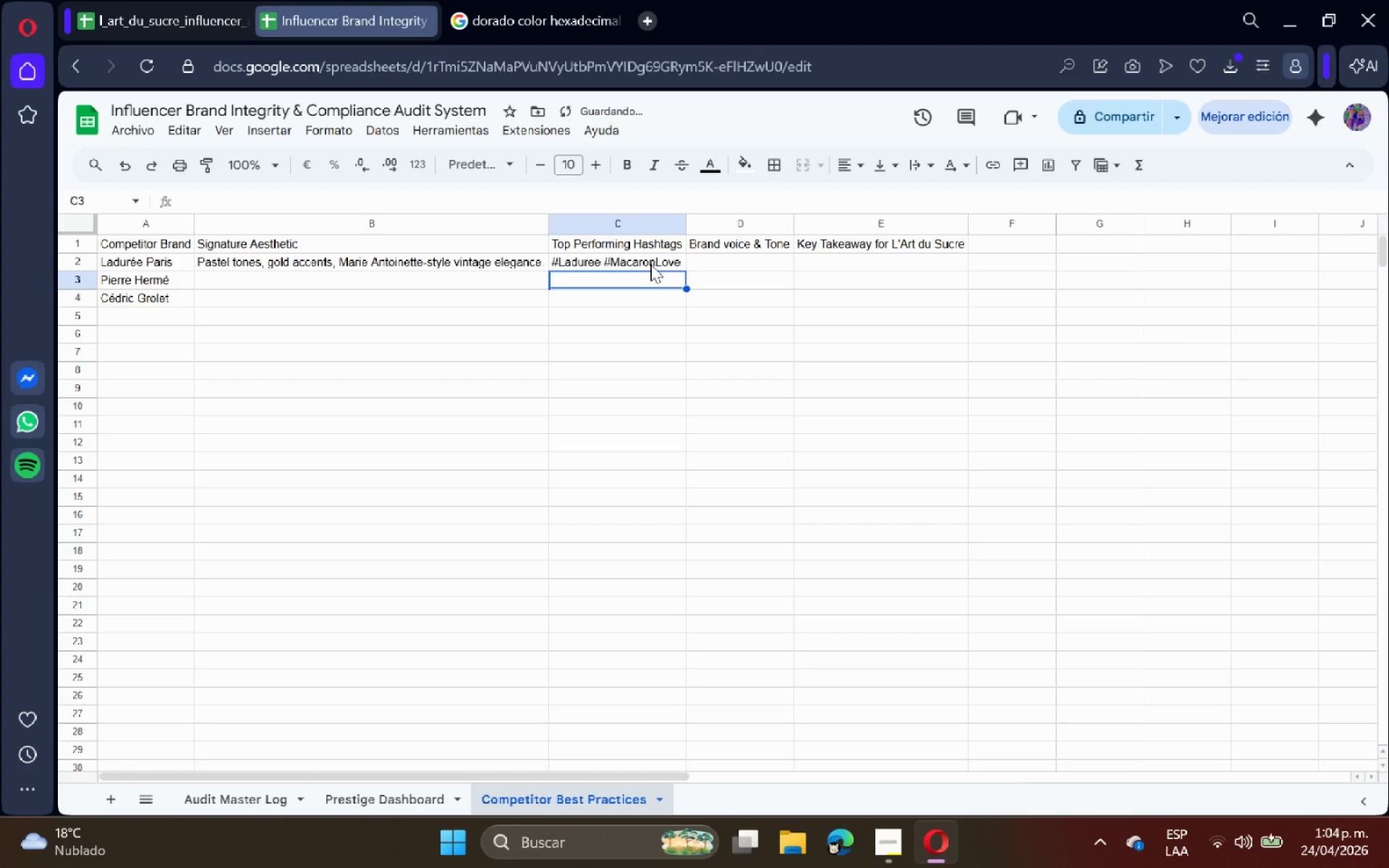 
double_click([668, 262])
 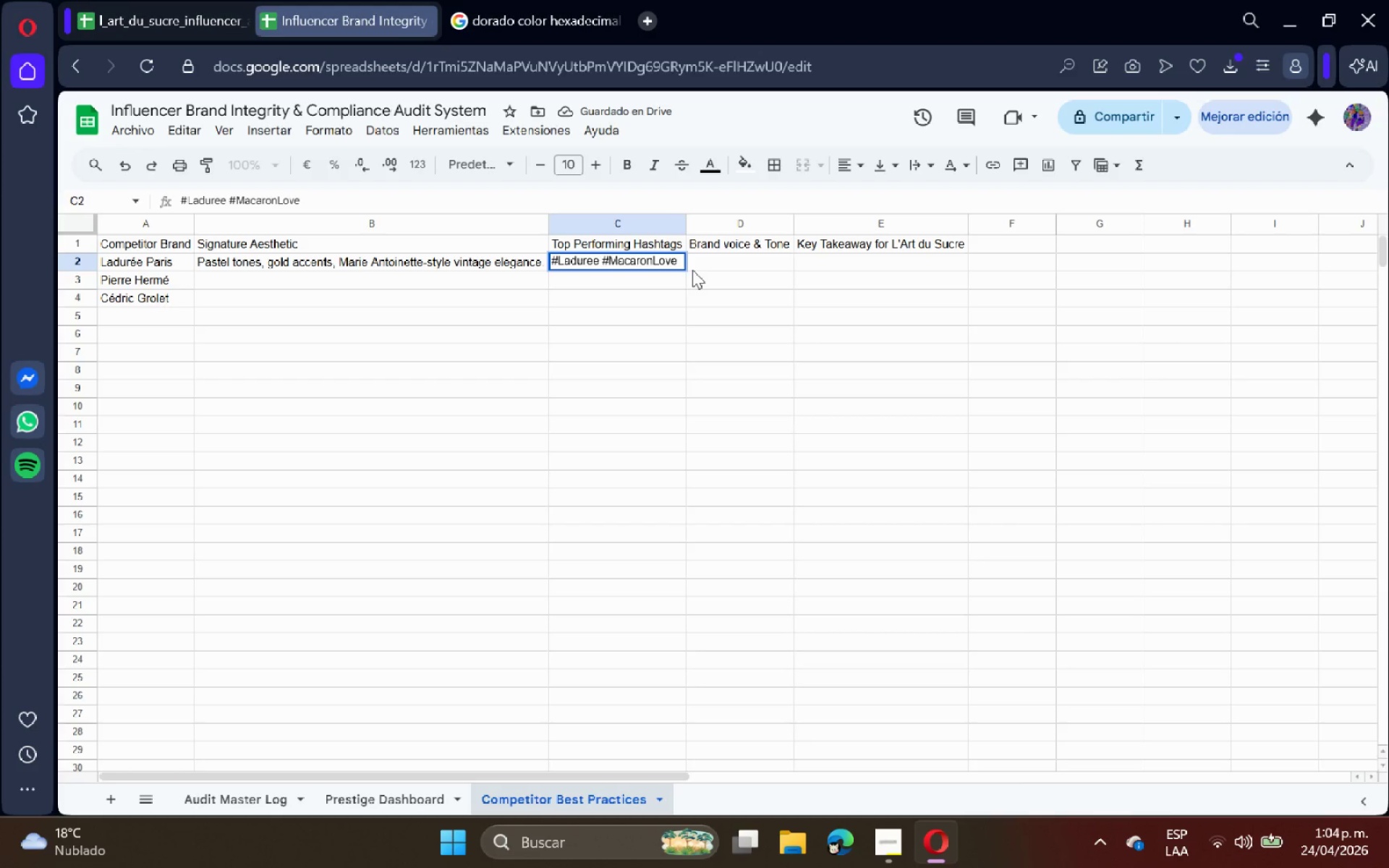 
type( #ParisianVibes)
 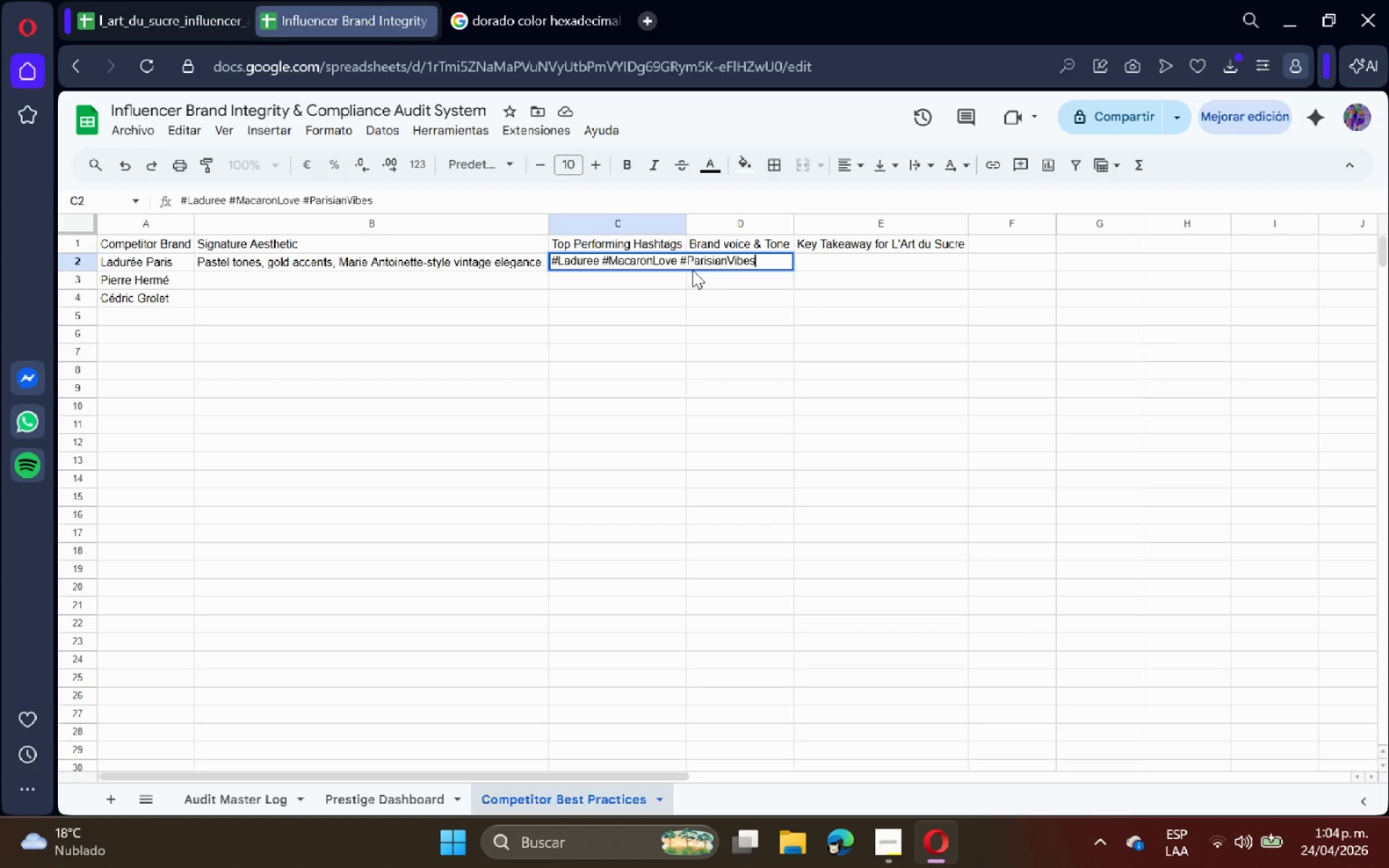 
key(Enter)
 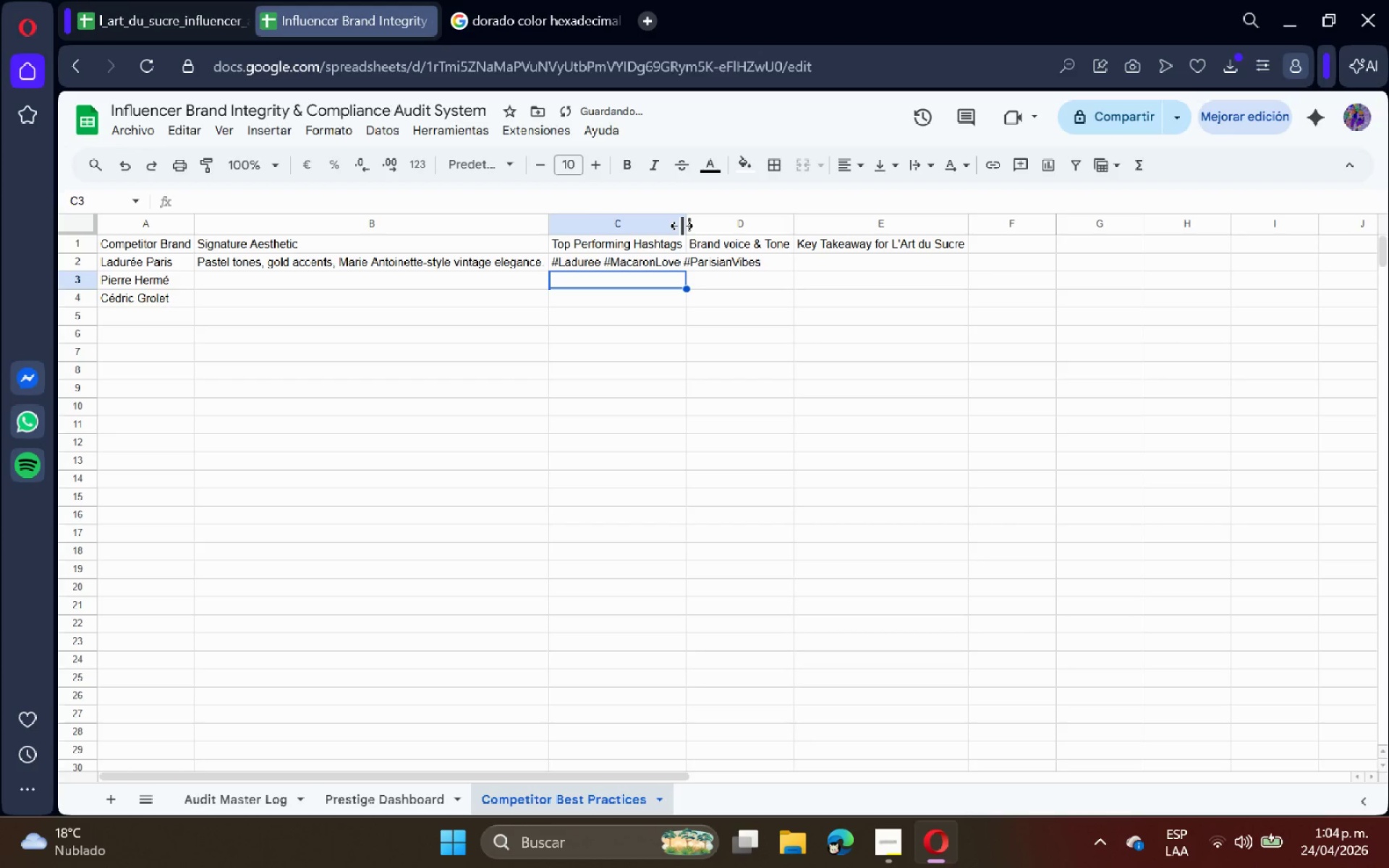 
double_click([686, 225])
 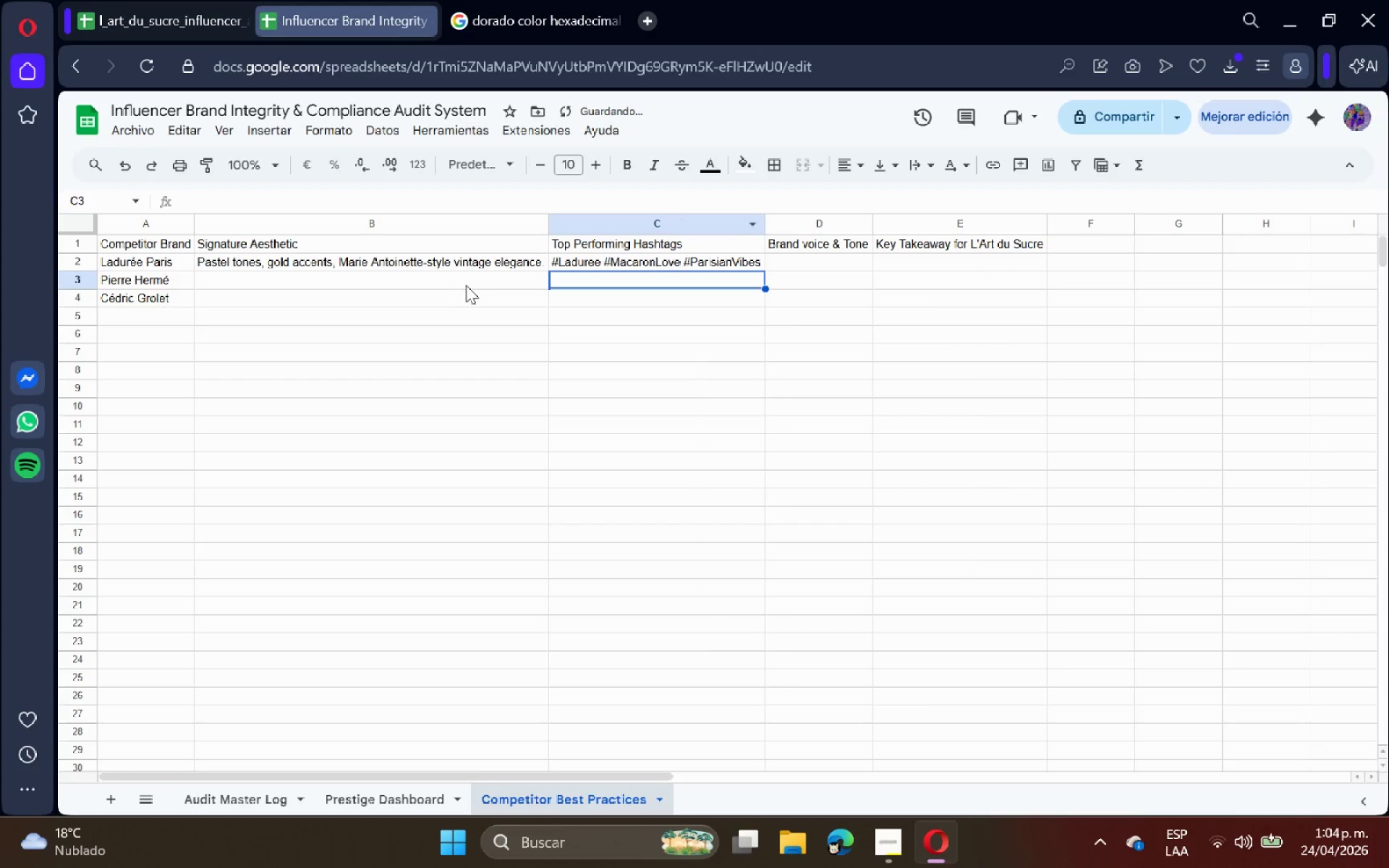 
left_click([462, 282])
 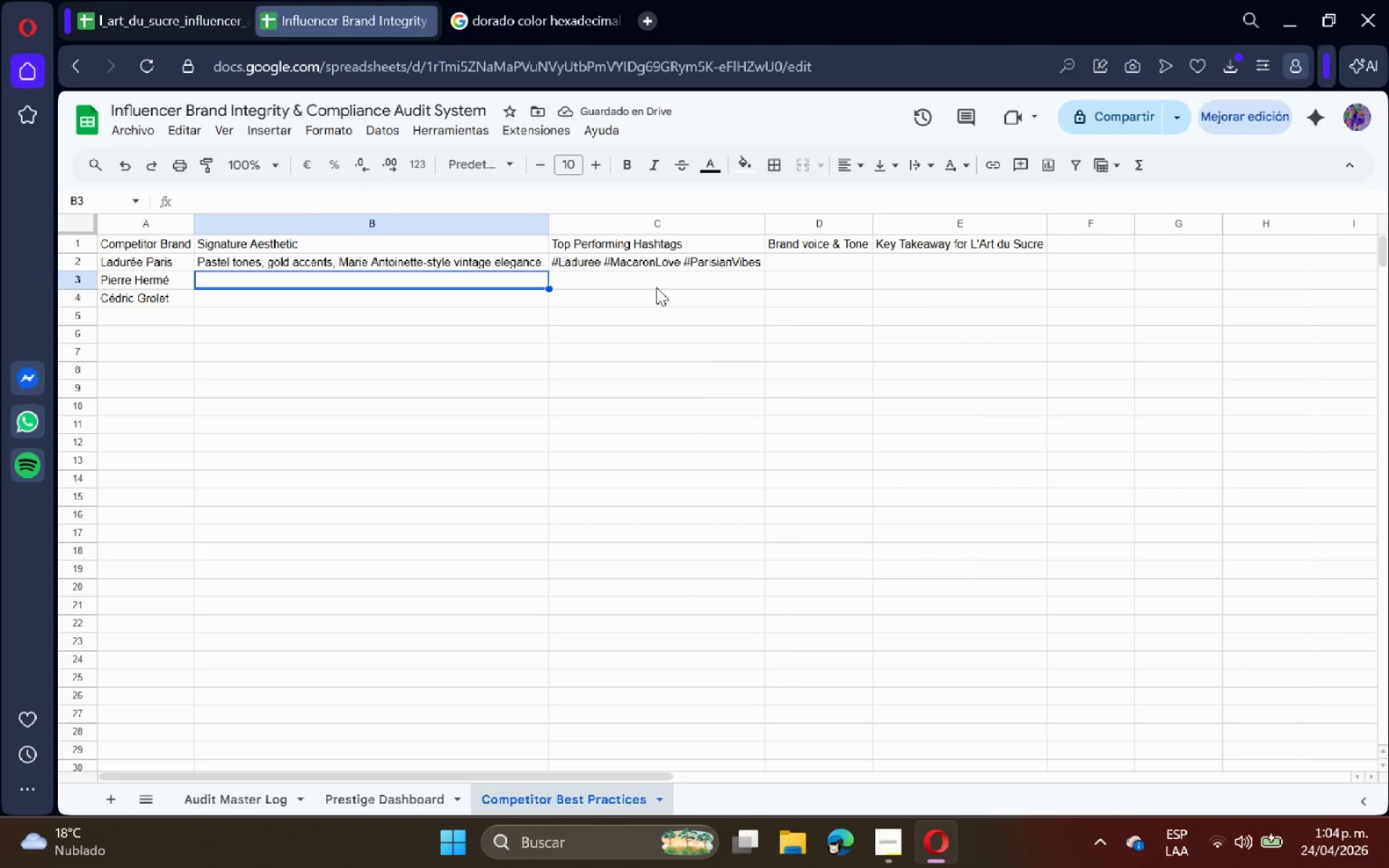 
left_click([815, 267])
 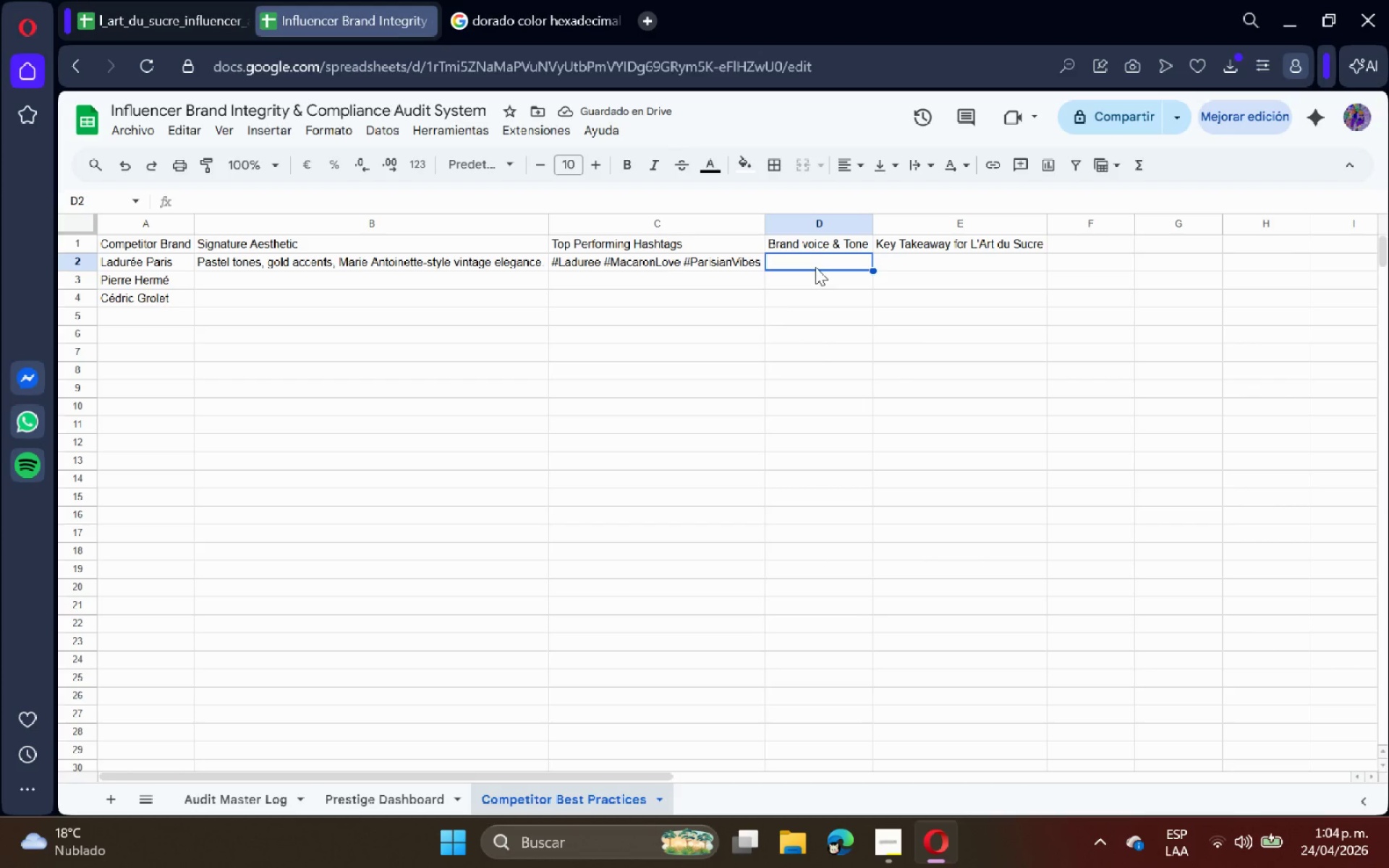 
type(Romantic, historic, highly exl)
key(Backspace)
type(clusive but polite)
 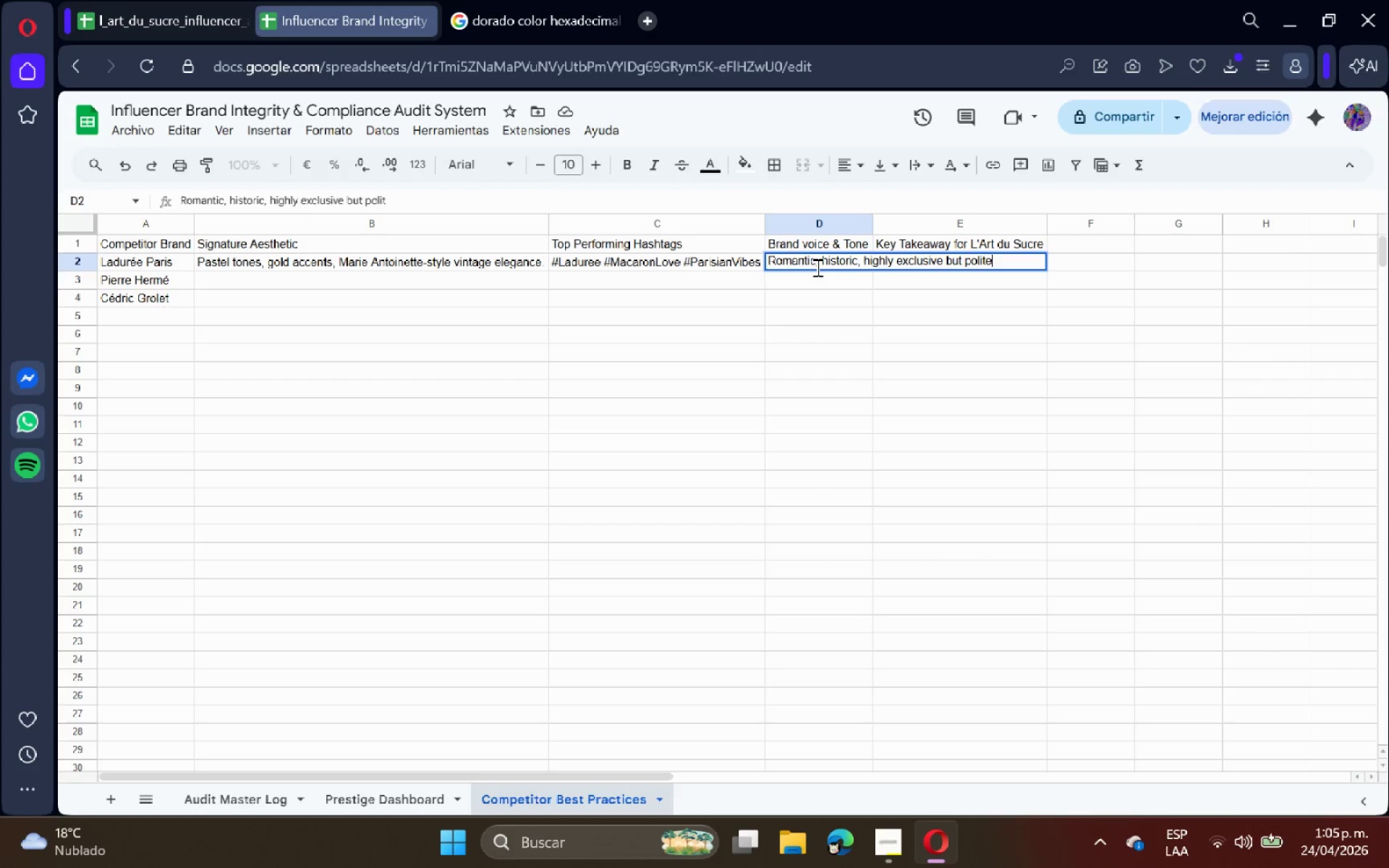 
key(Enter)
 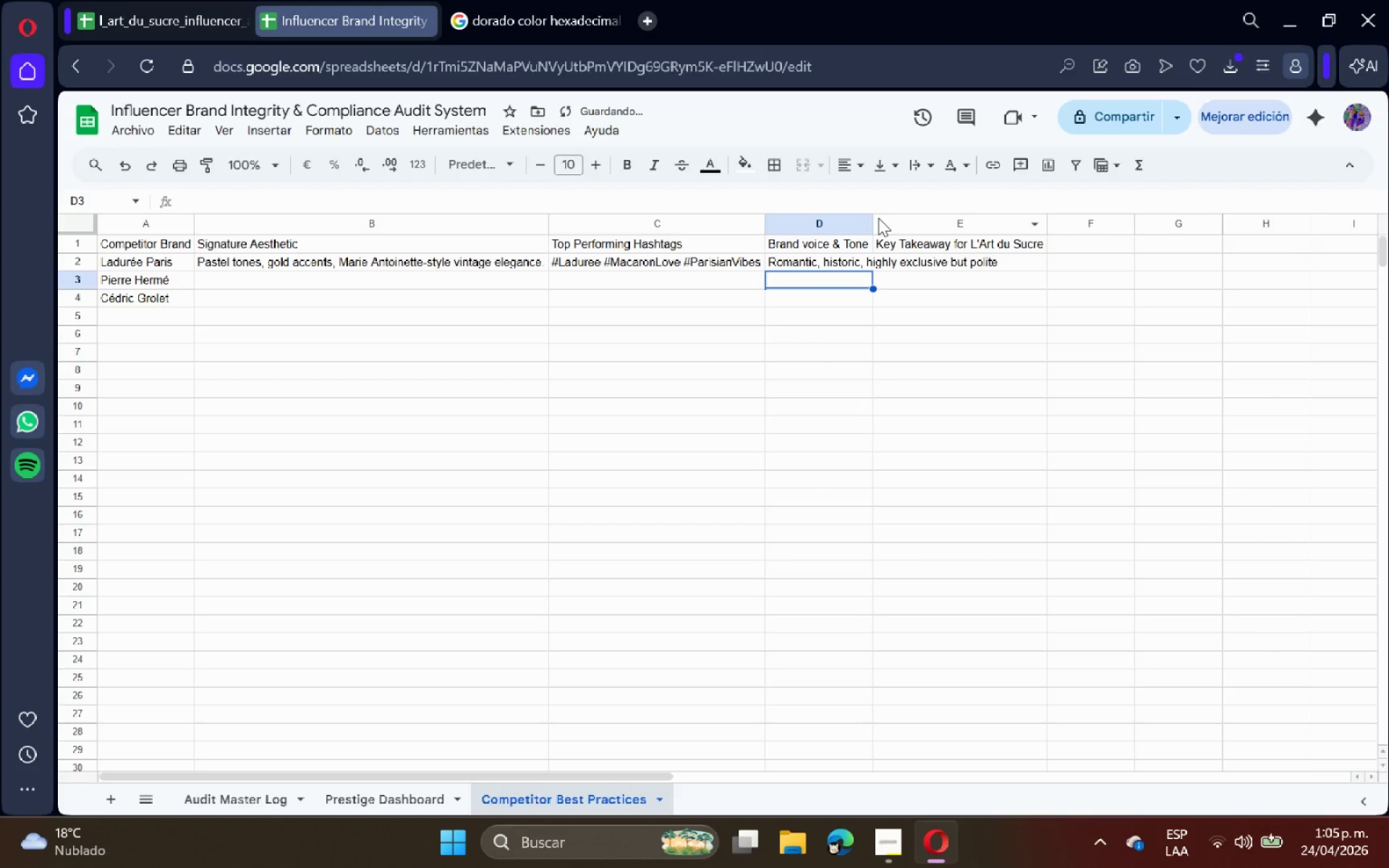 
double_click([876, 221])
 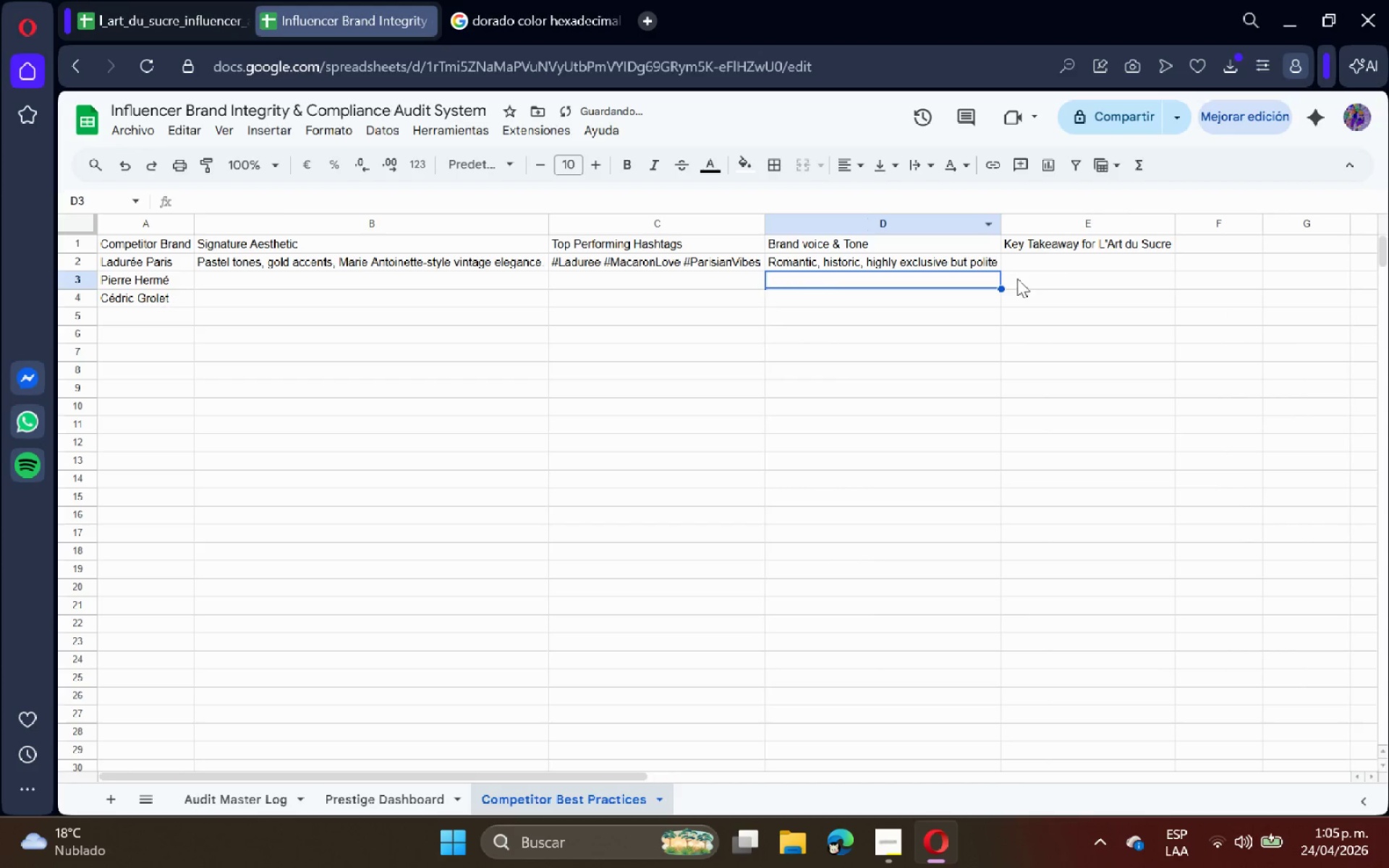 
left_click([1070, 264])
 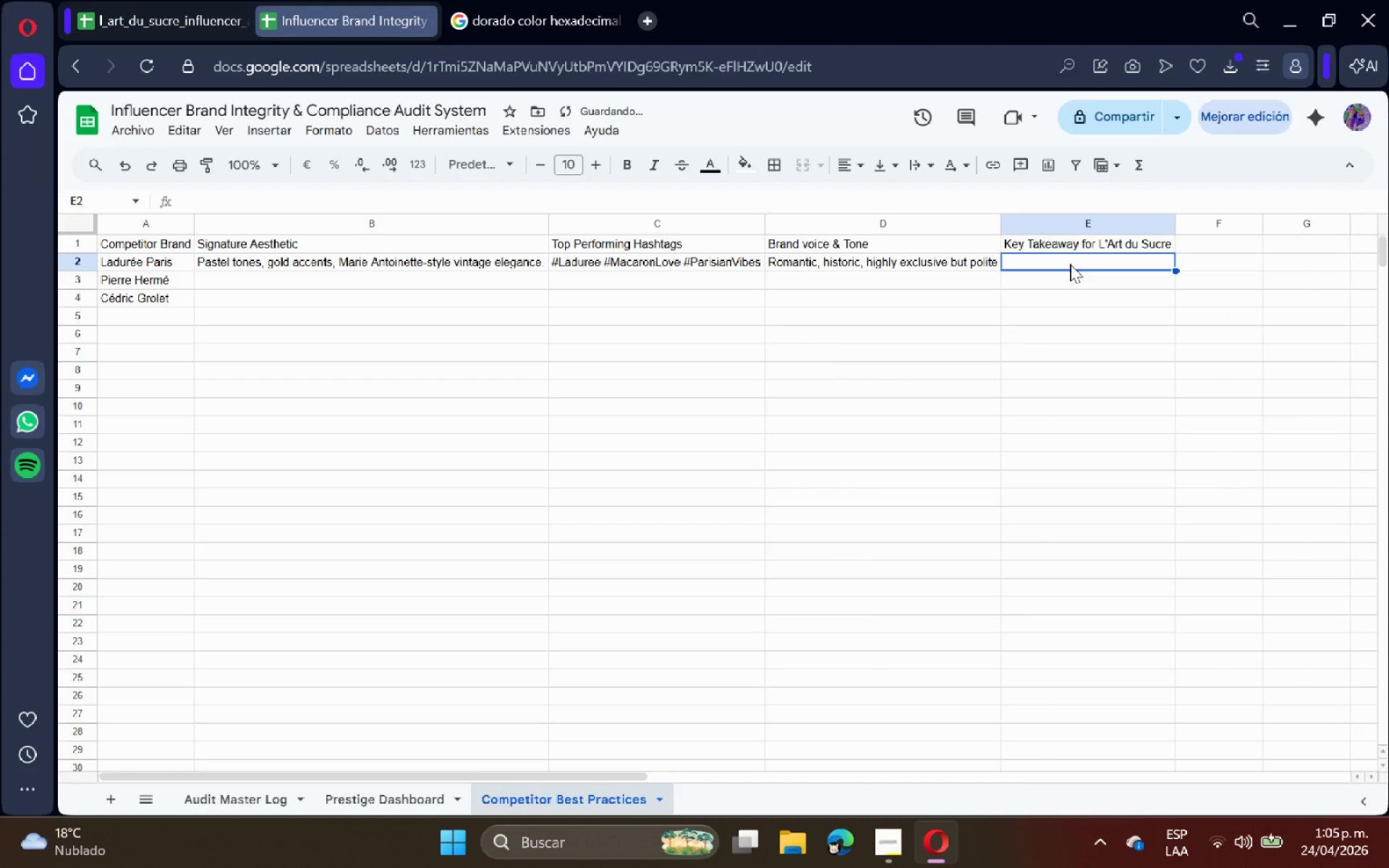 
type(Always use natural sunlight to highlight pastel coors)
key(Backspace)
key(Backspace)
key(Backspace)
type(lors. Avoid harsh artificial lighting.)
 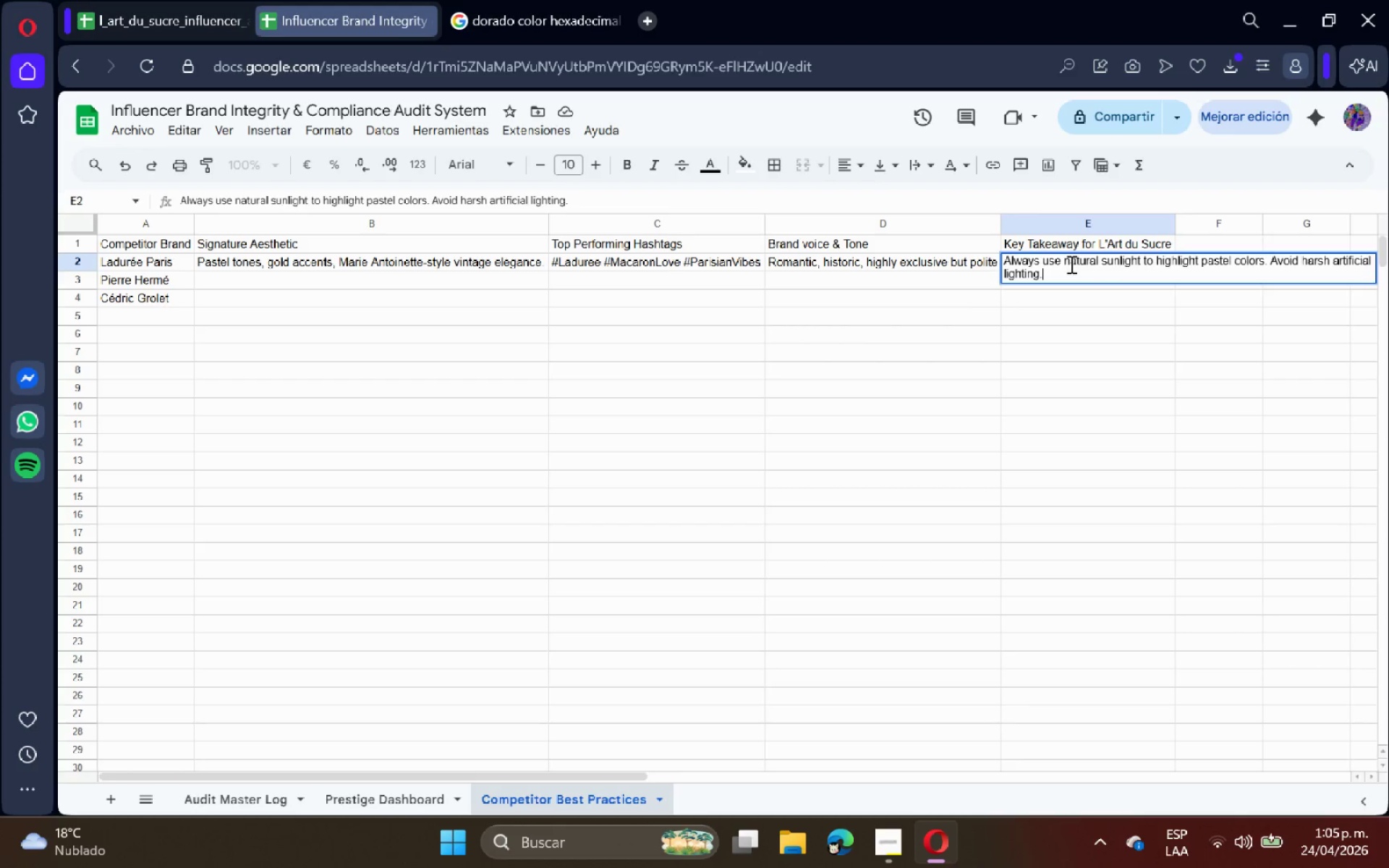 
key(Enter)
 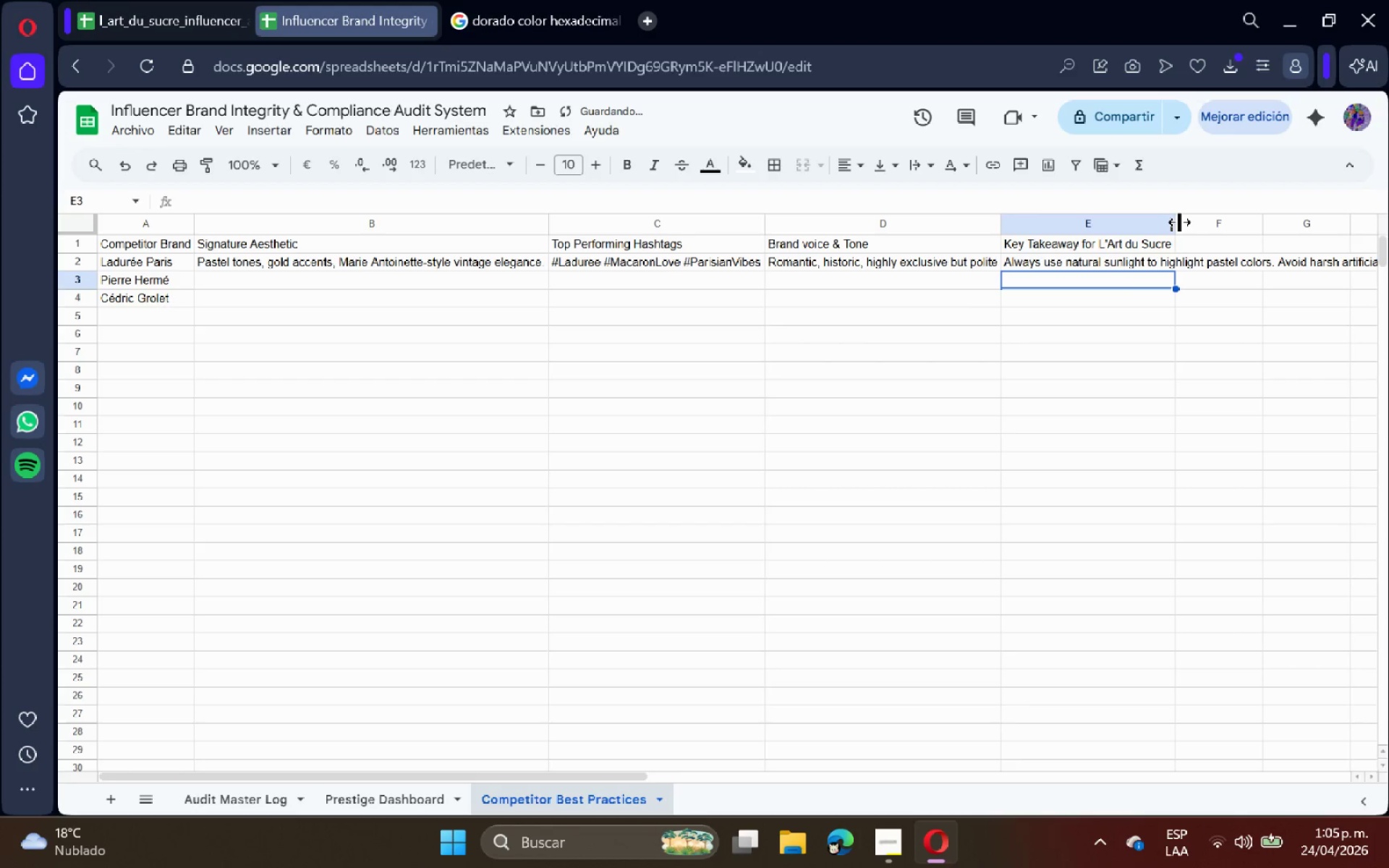 
double_click([1178, 226])
 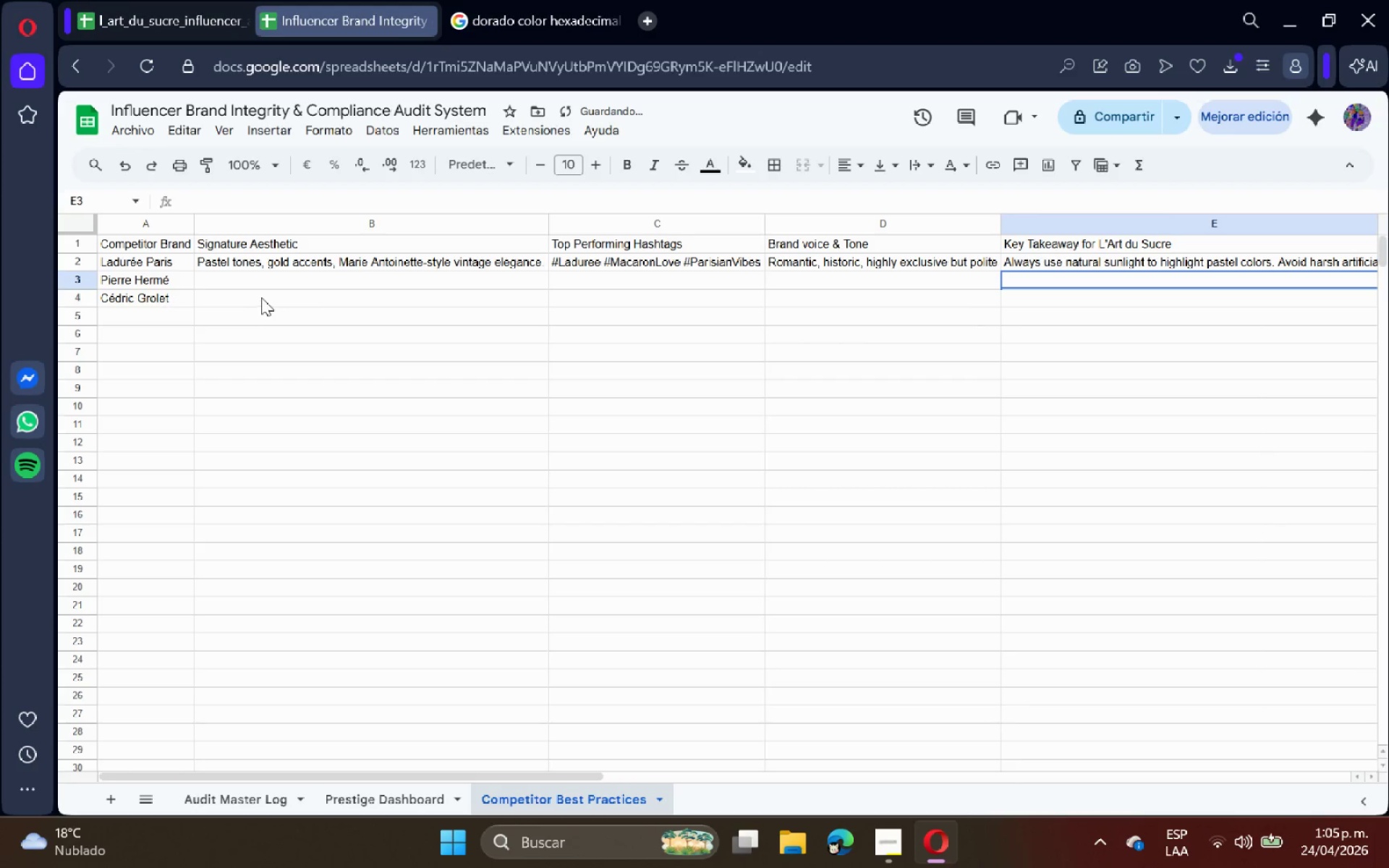 
left_click([268, 292])
 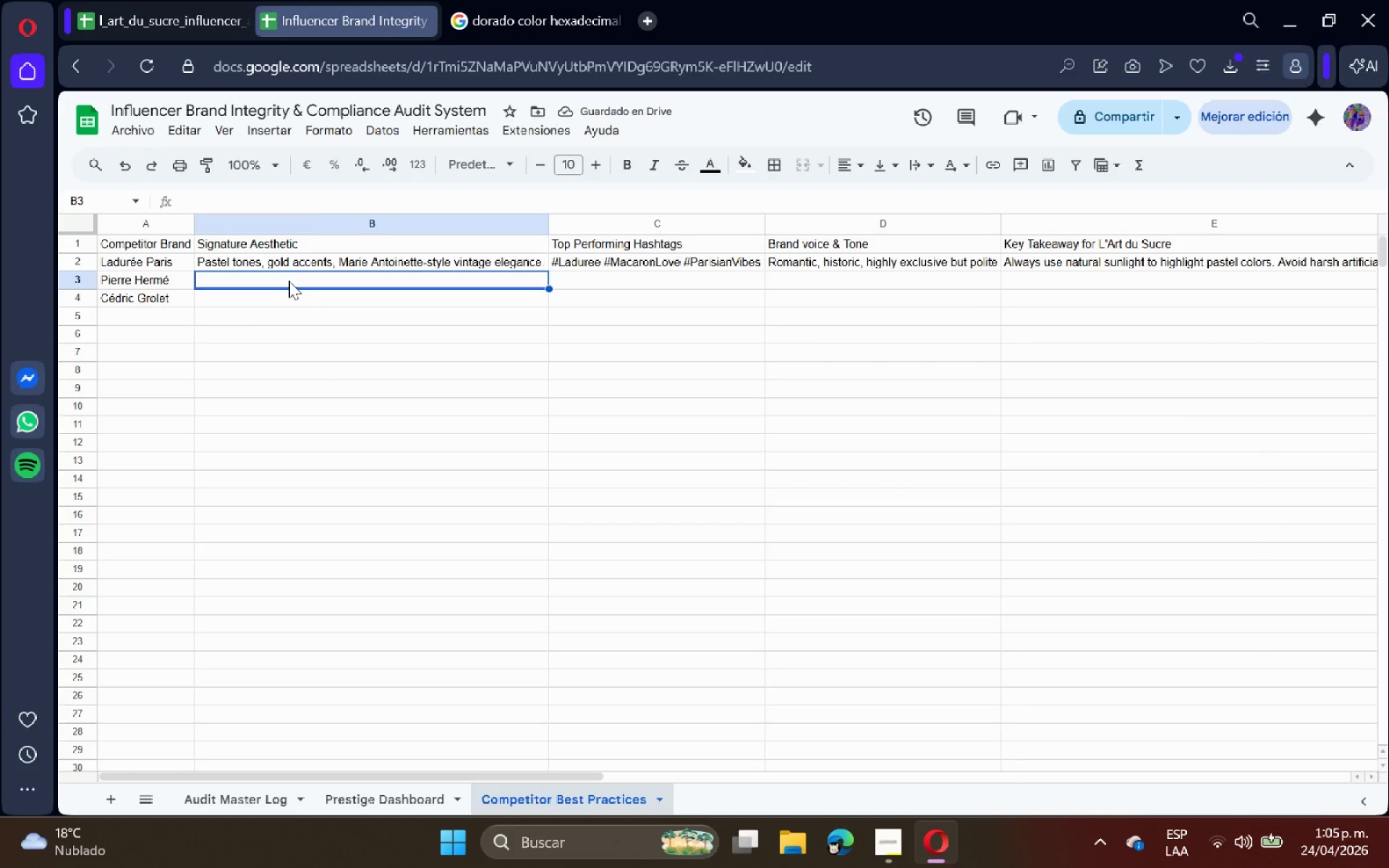 
type(Modern, minimalist, focus on the texture of the ingredients)
 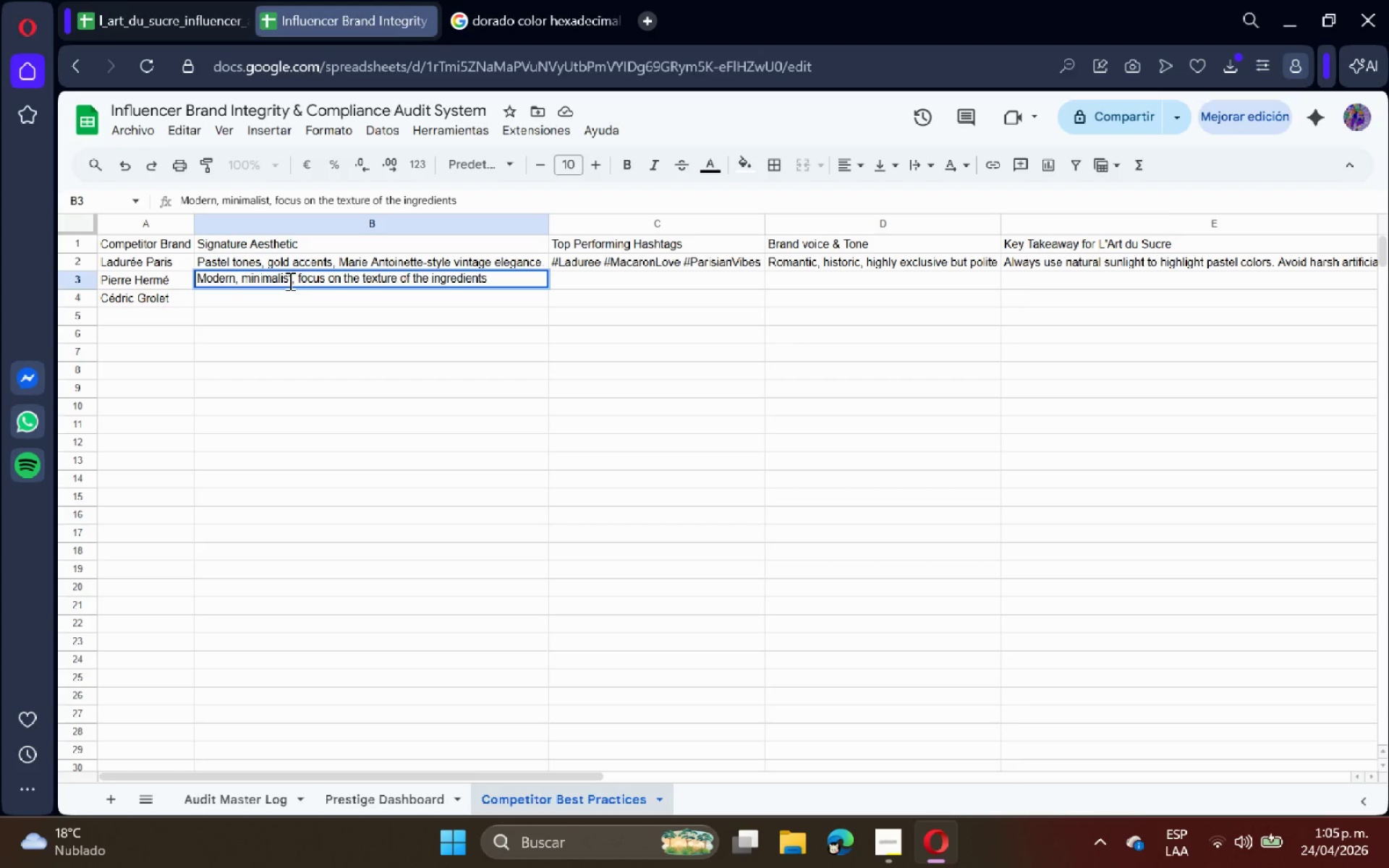 
key(Period)
 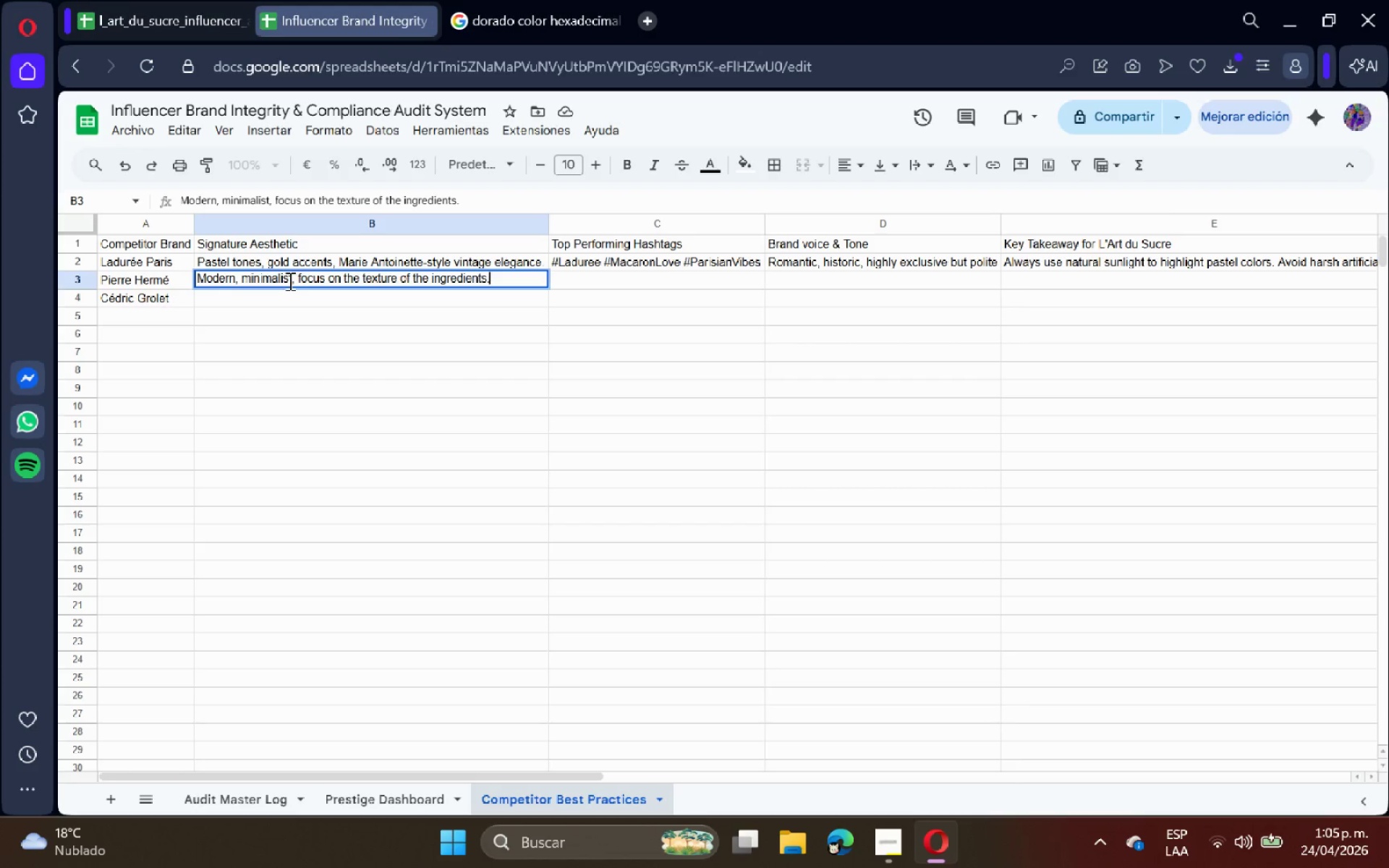 
key(Enter)
 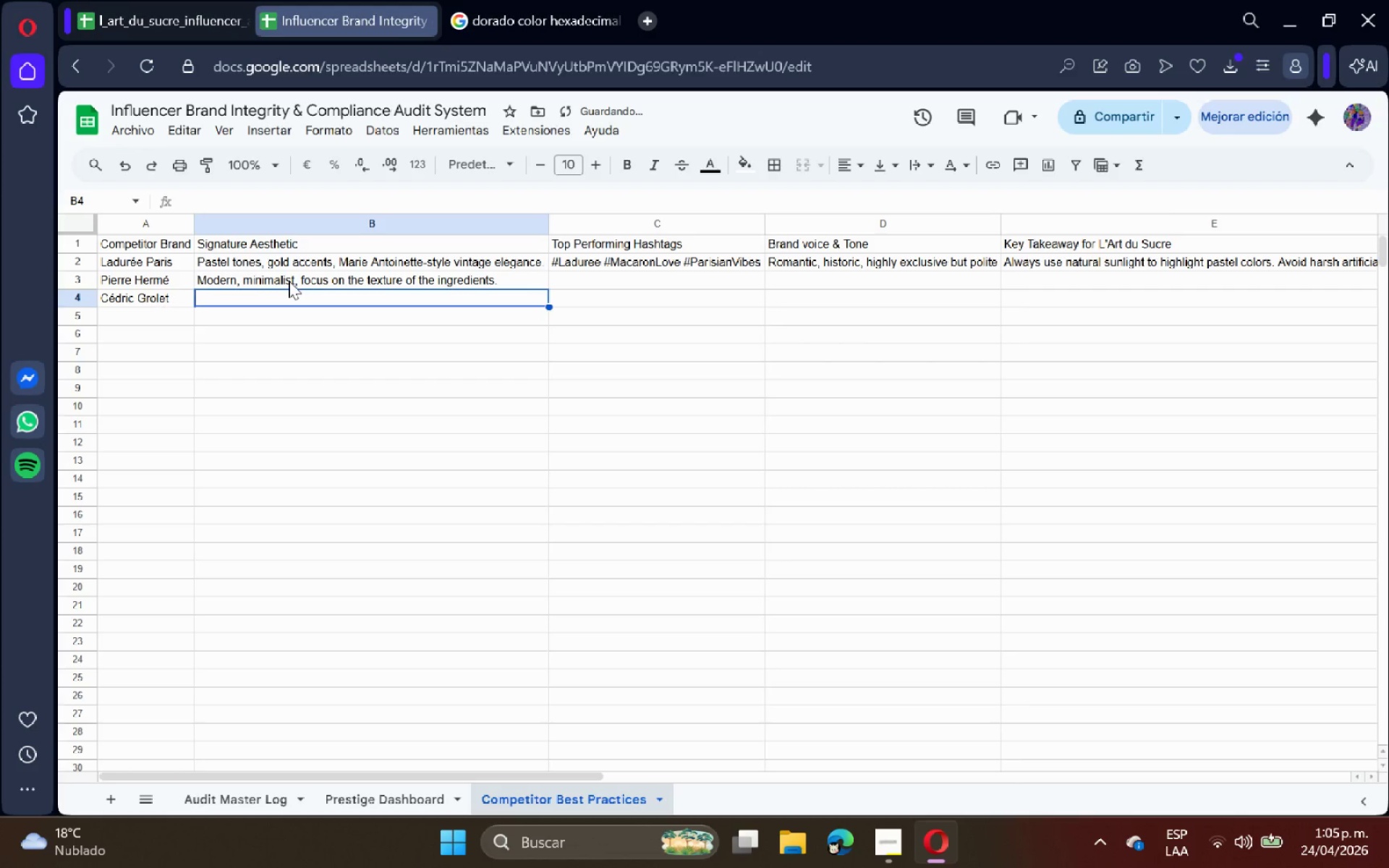 
key(ArrowRight)
 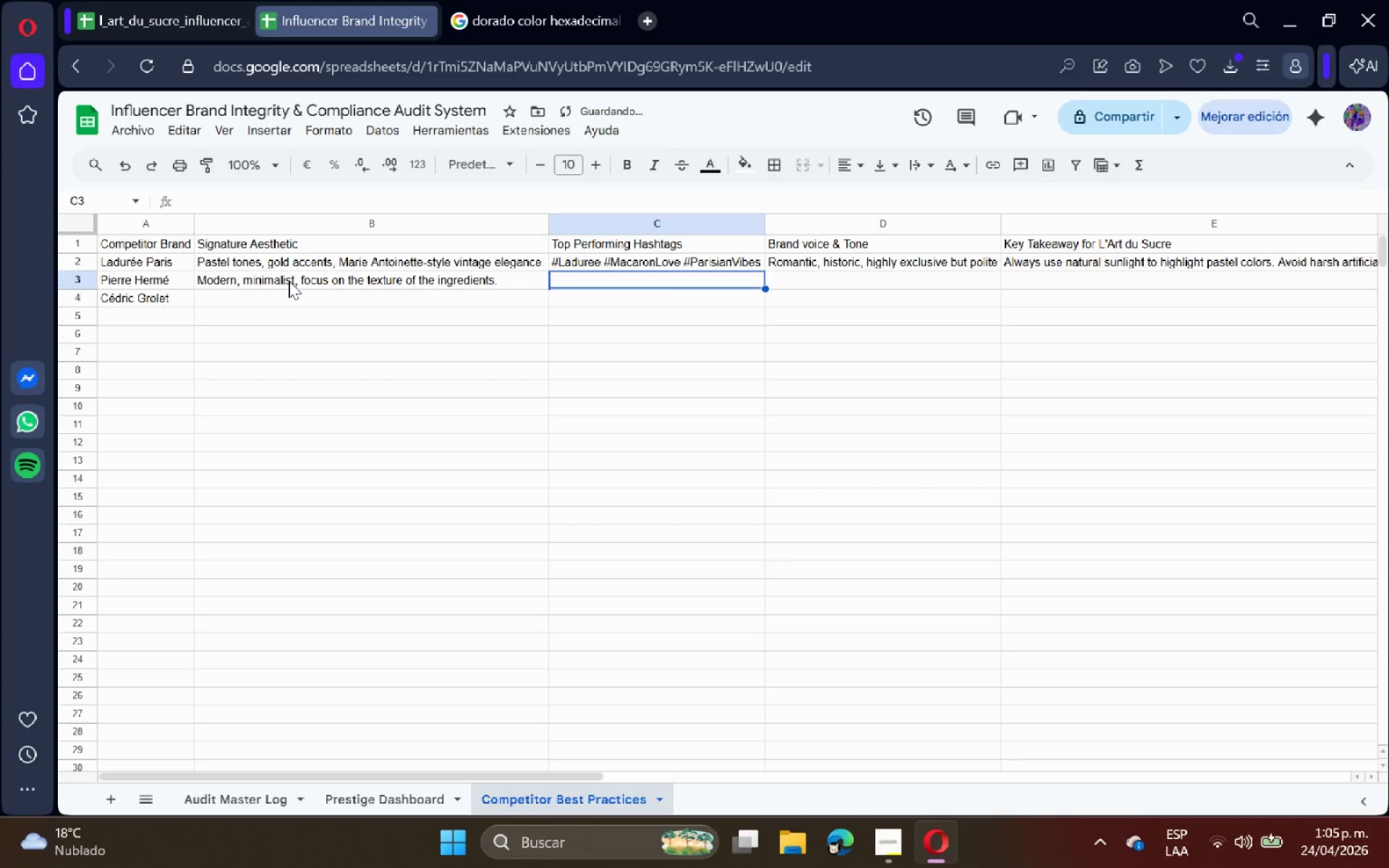 
key(ArrowUp)
 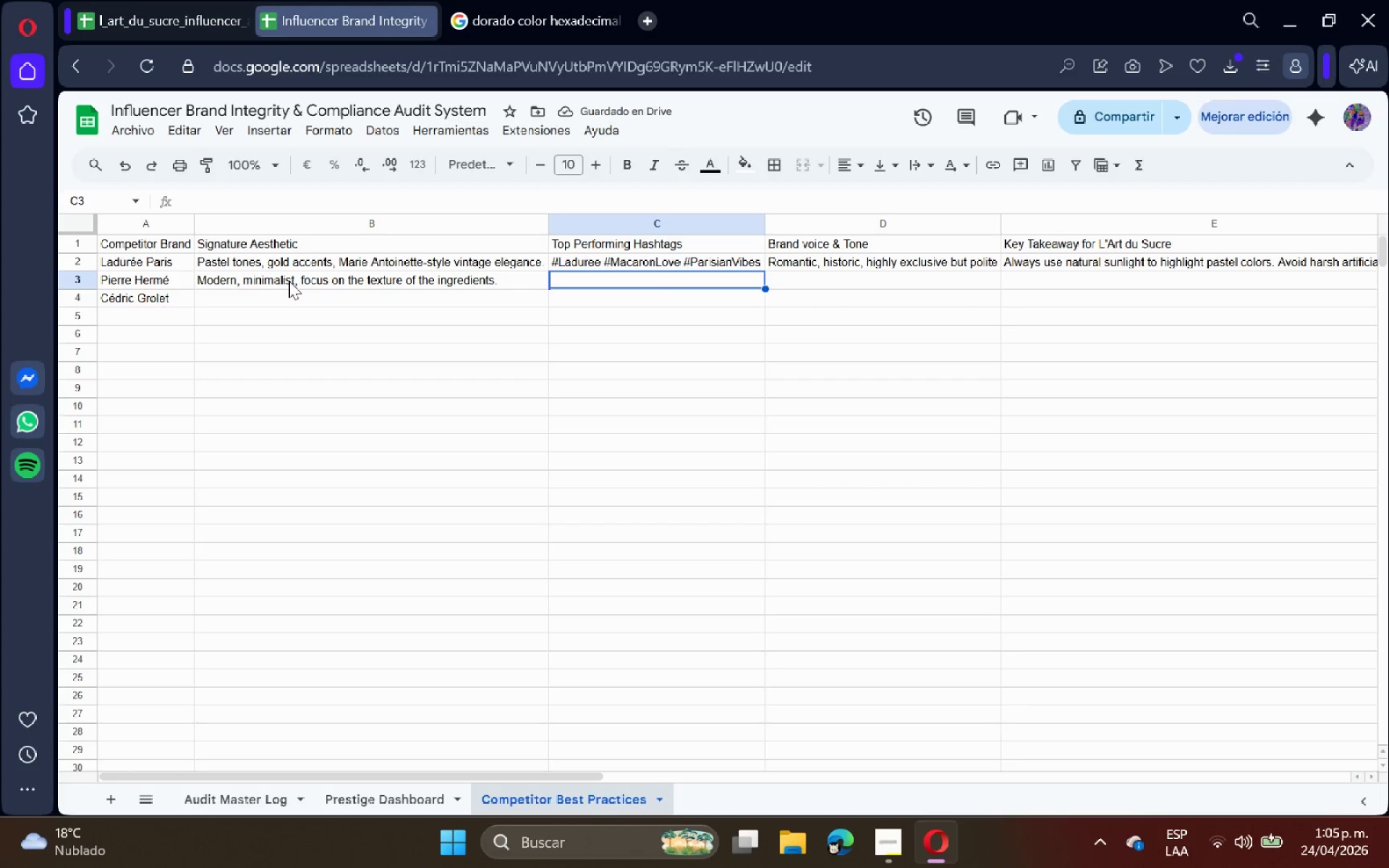 
type(#PierreHerme #HautePatisse)
 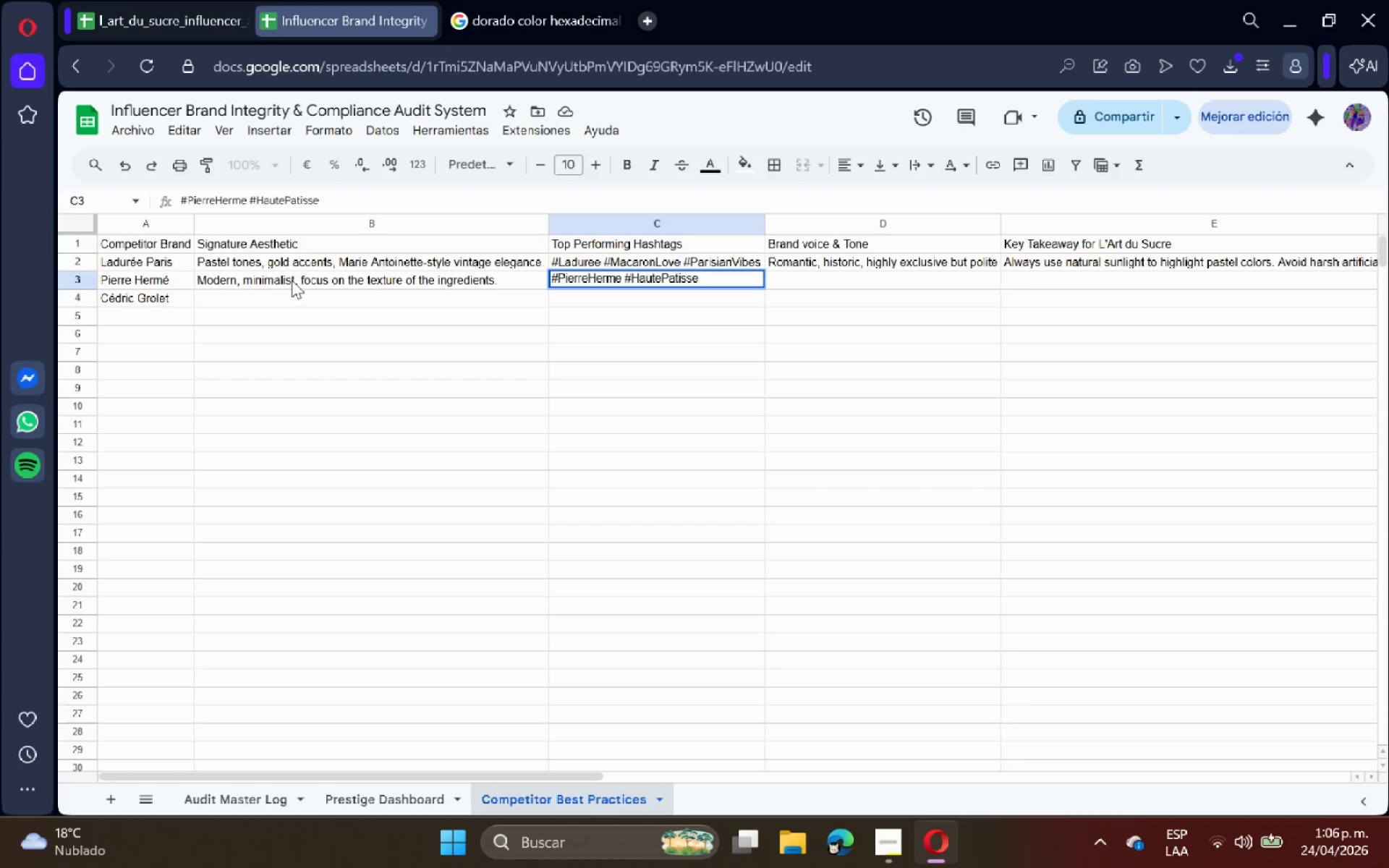 
type(rie #)
 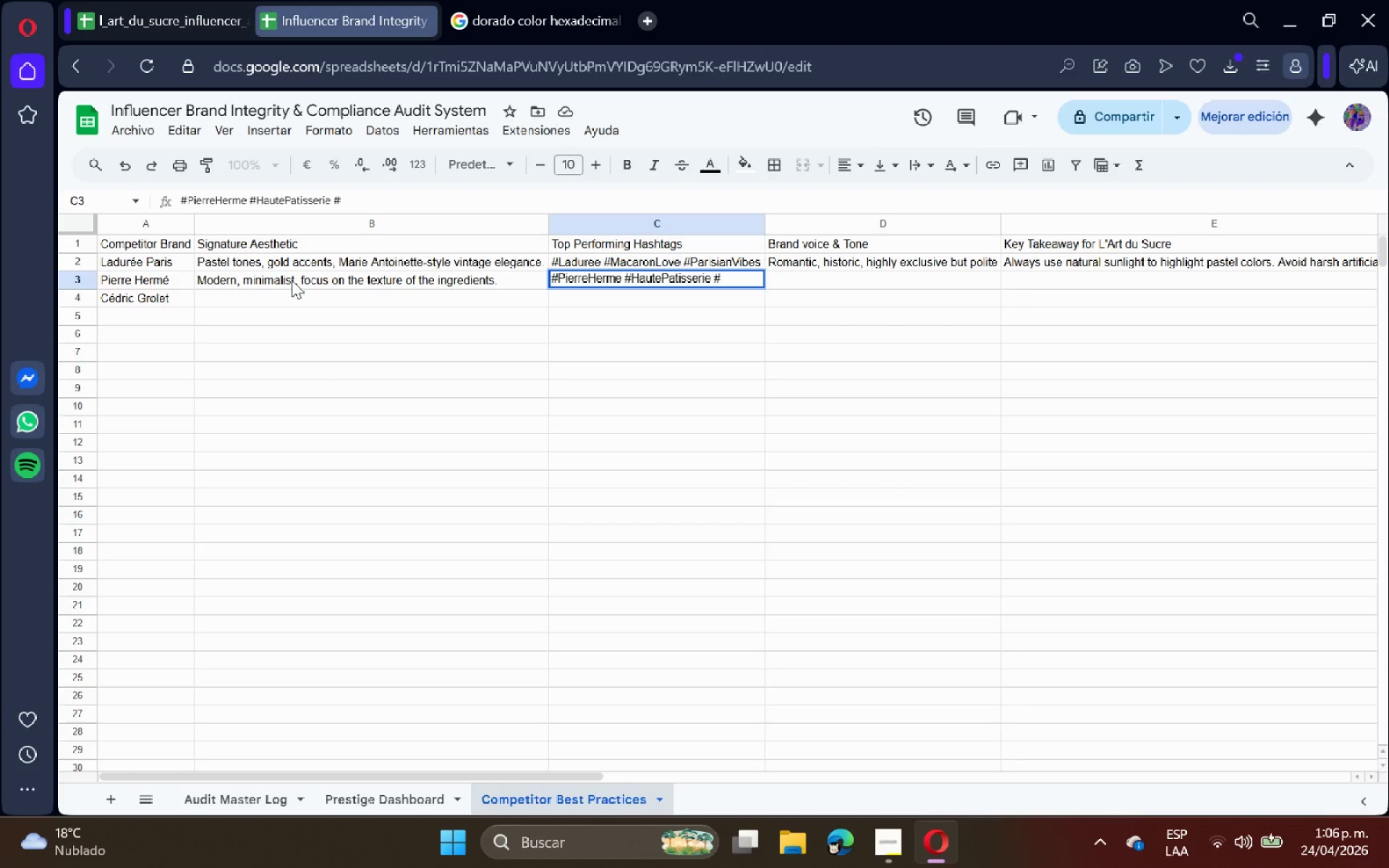 
wait(10.8)
 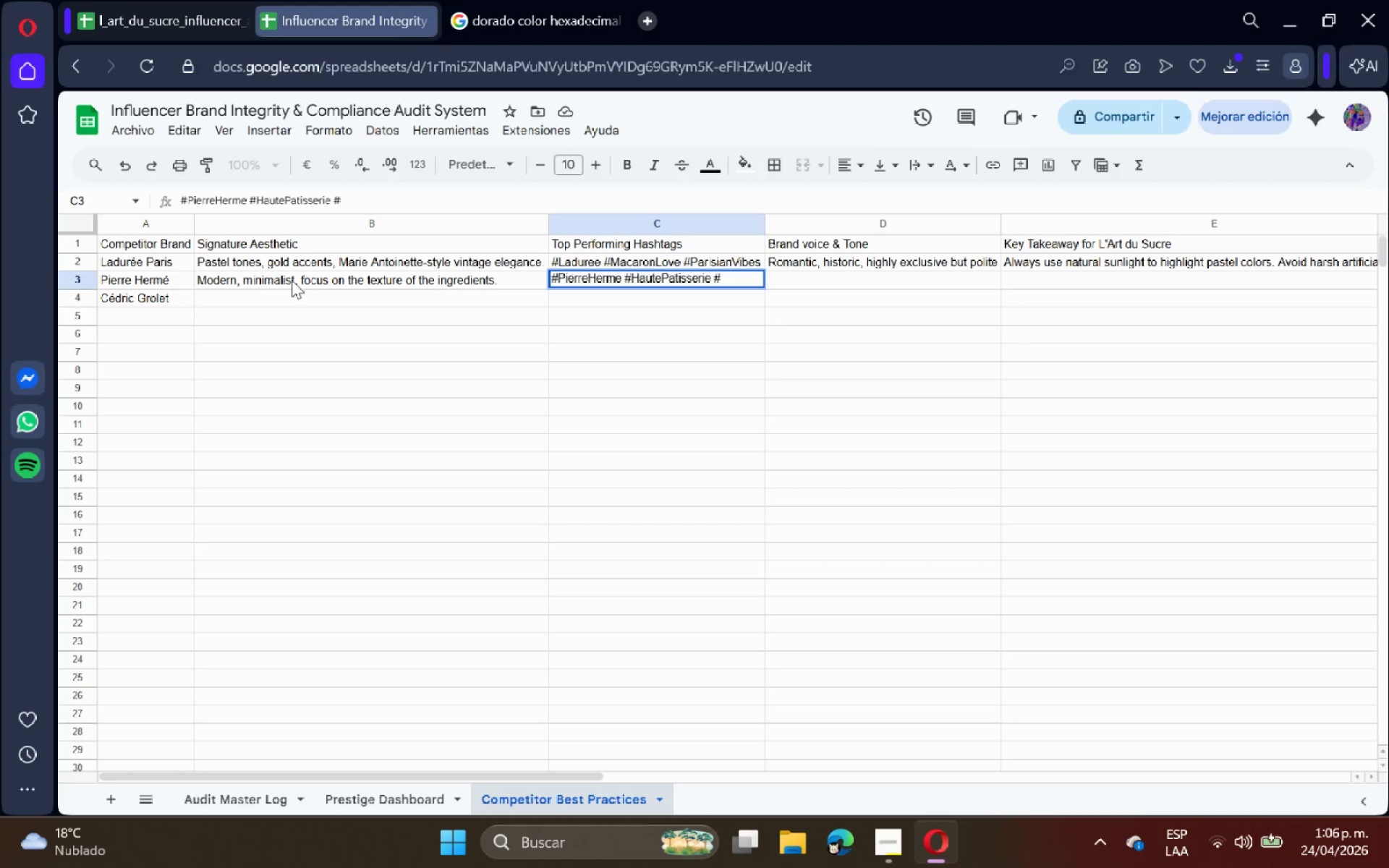 
type(TasteTheArt)
 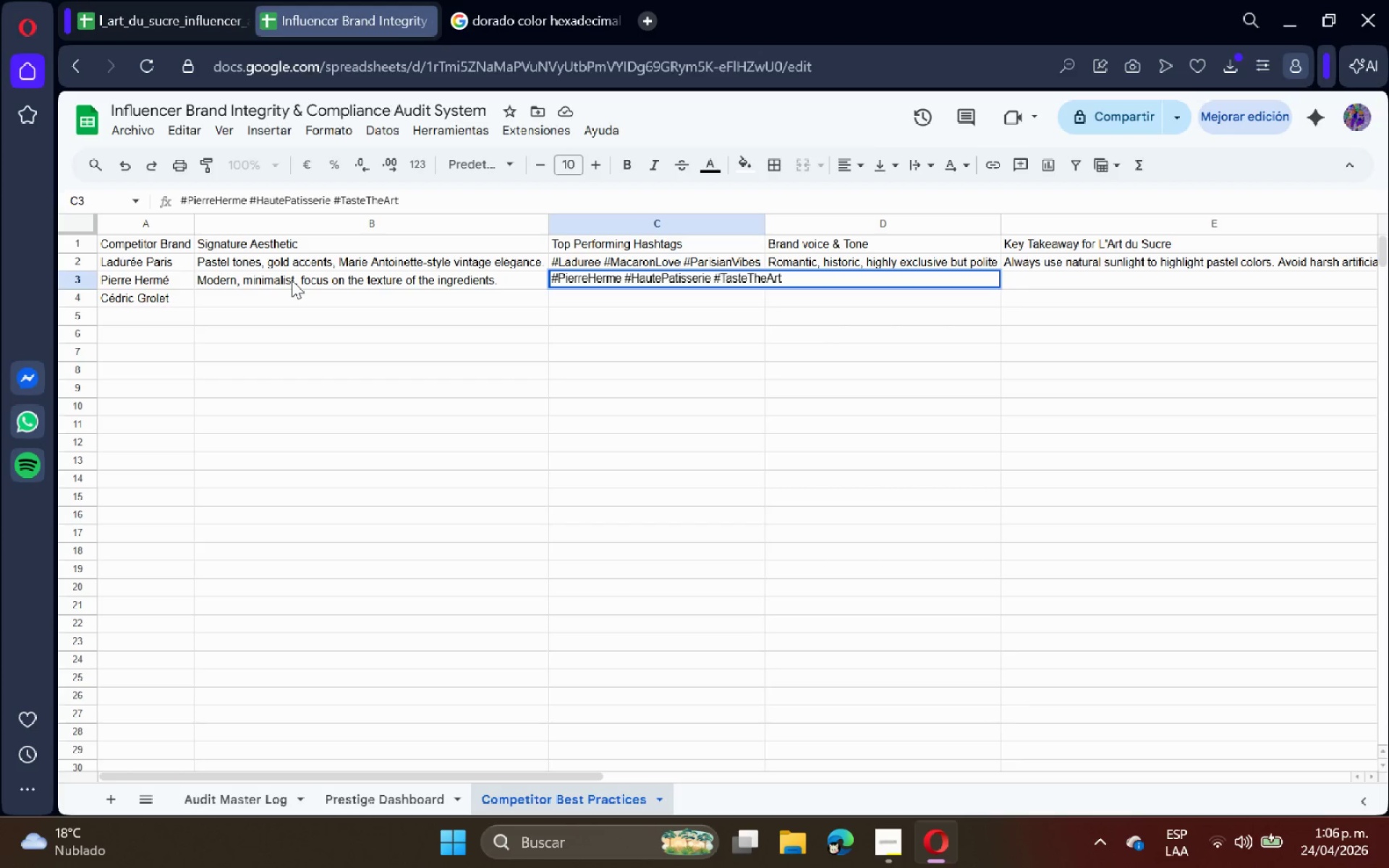 
key(Enter)
 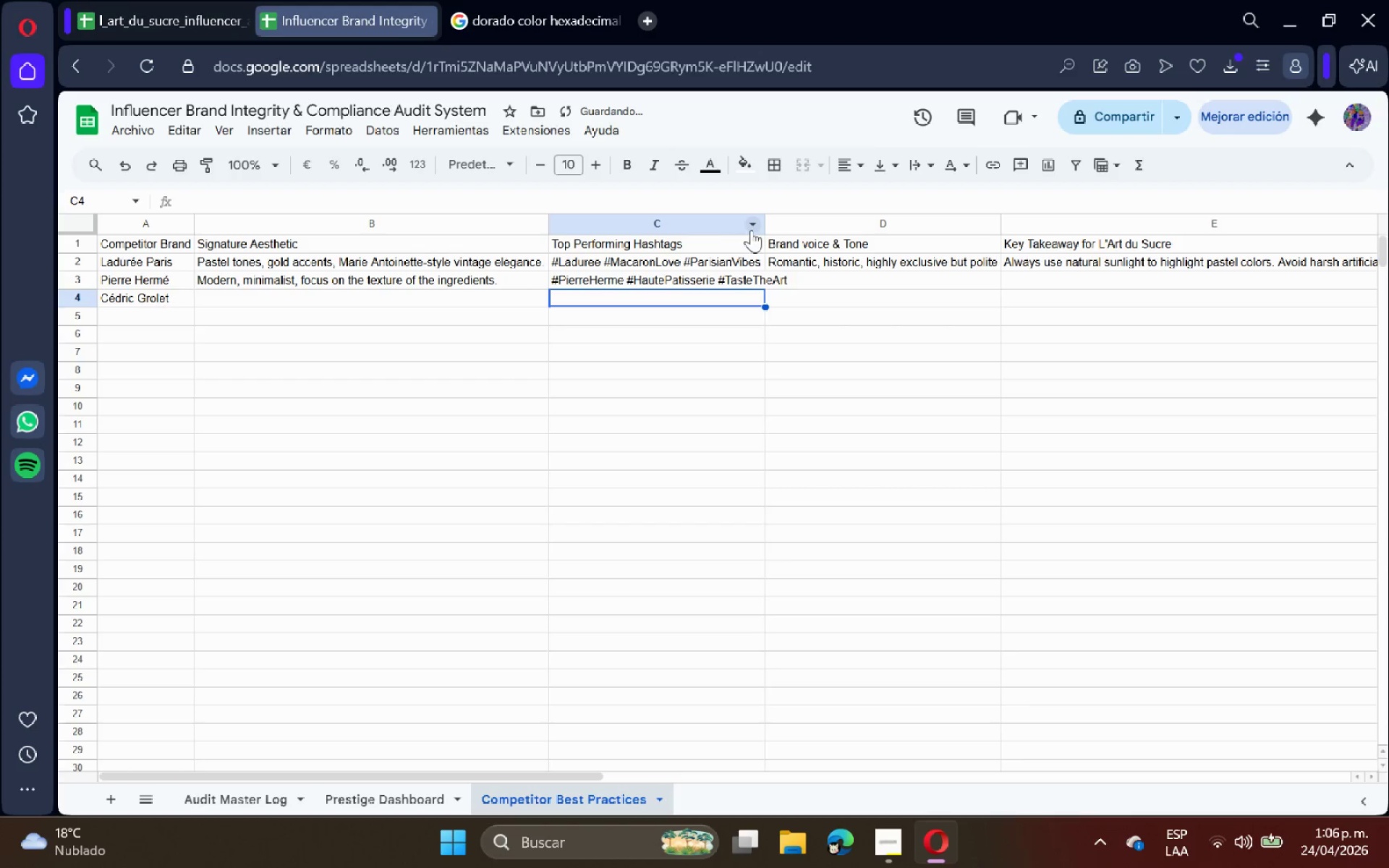 
double_click([766, 229])
 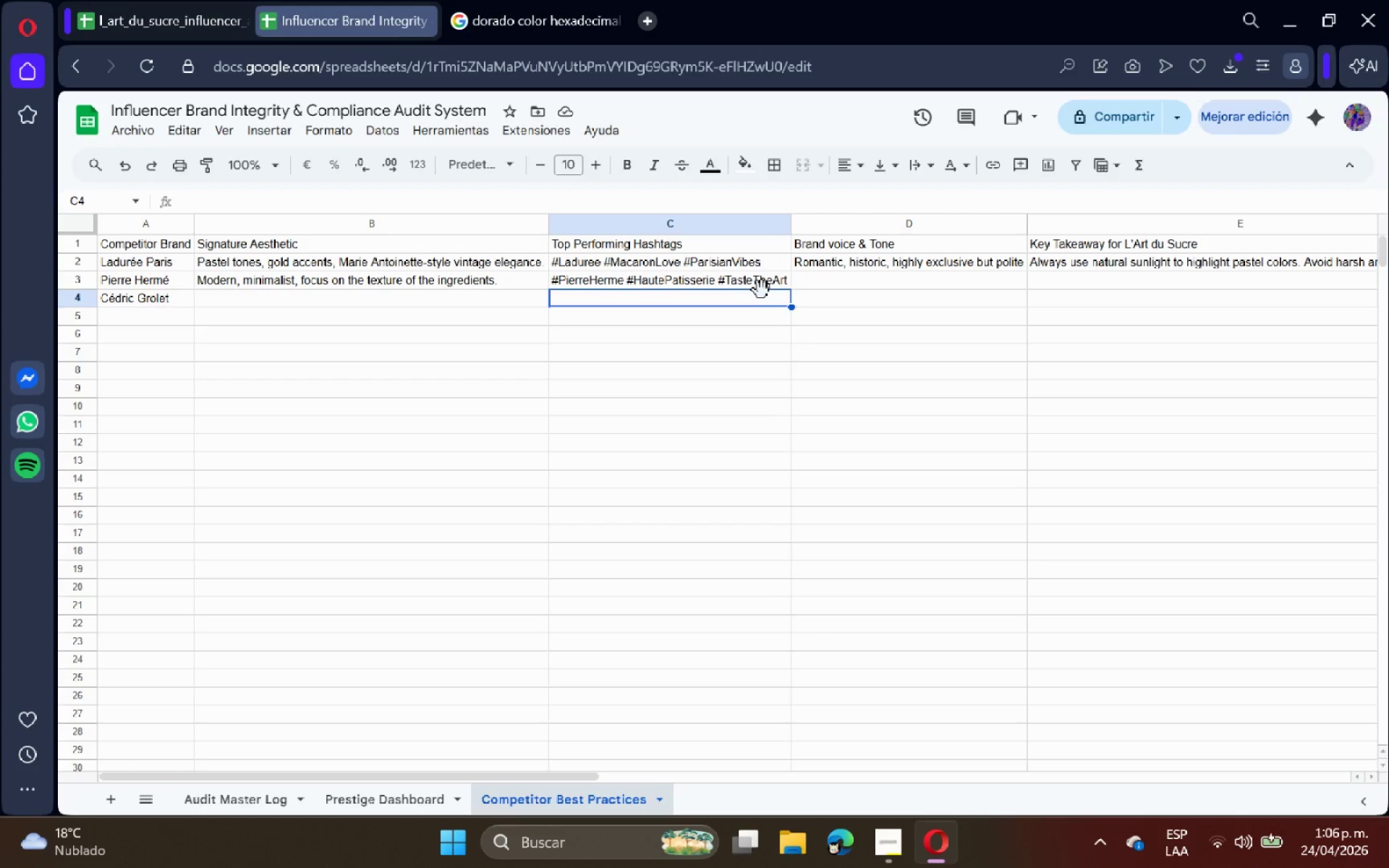 
wait(7.64)
 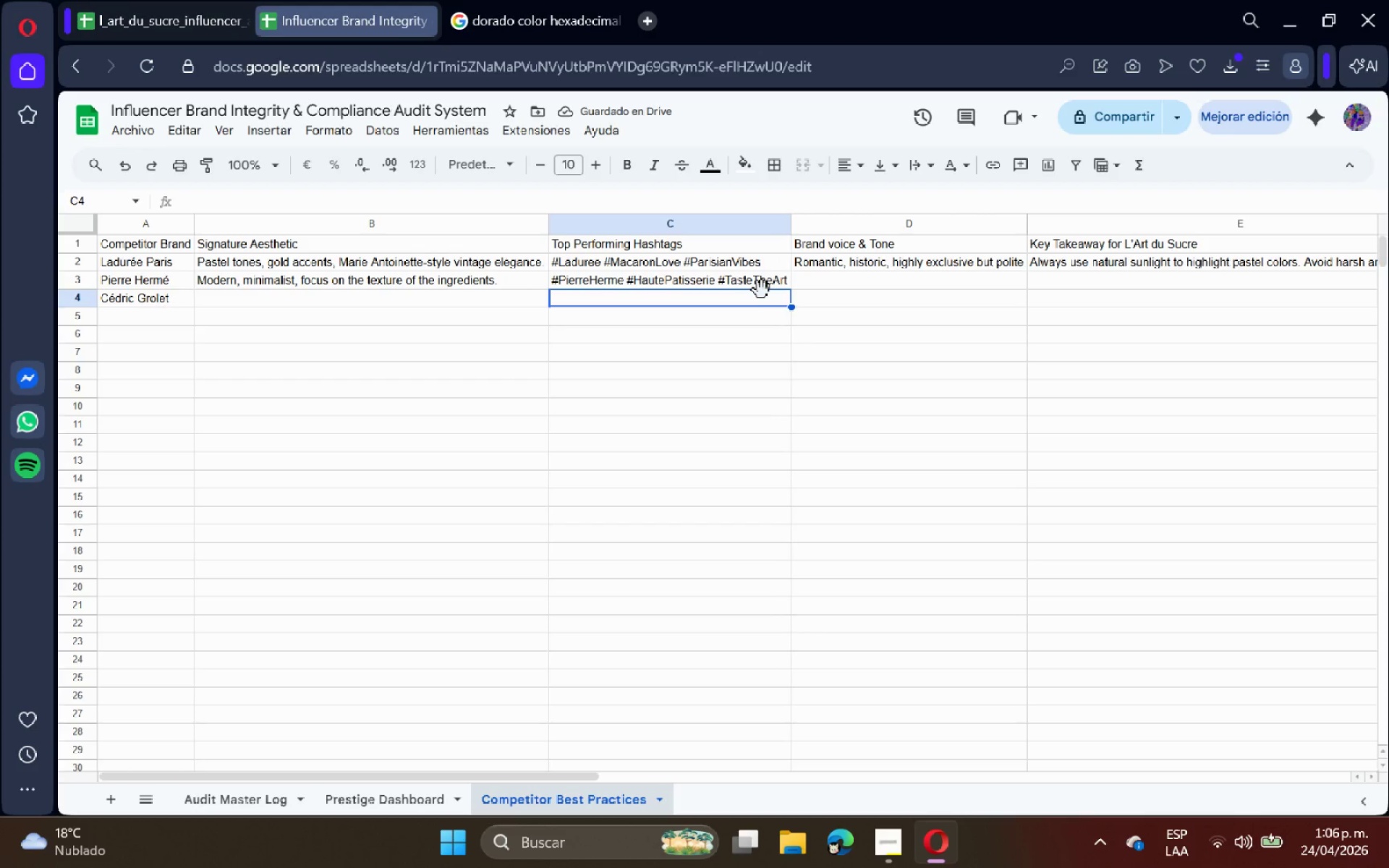 
left_click([885, 297])
 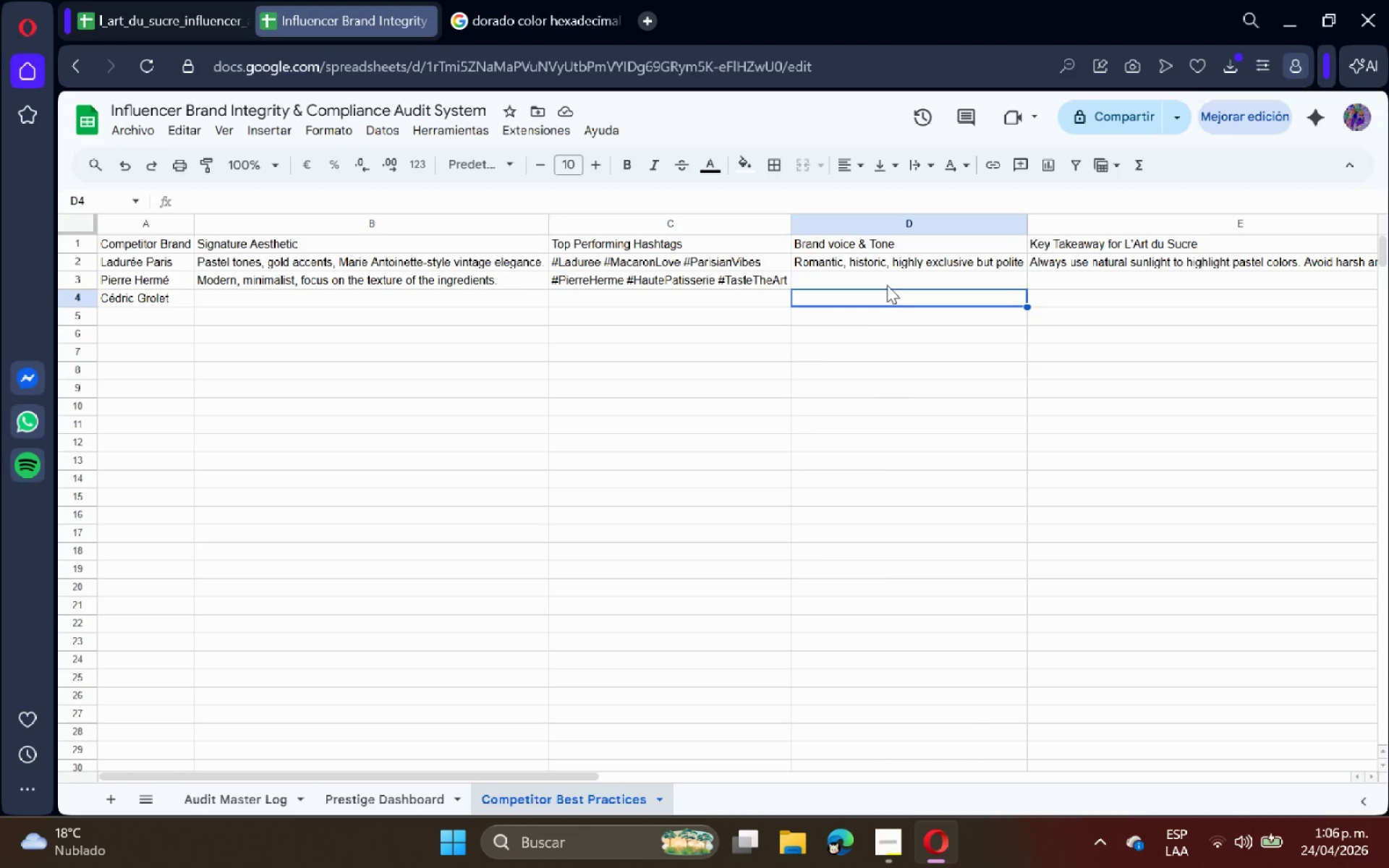 
left_click([887, 284])
 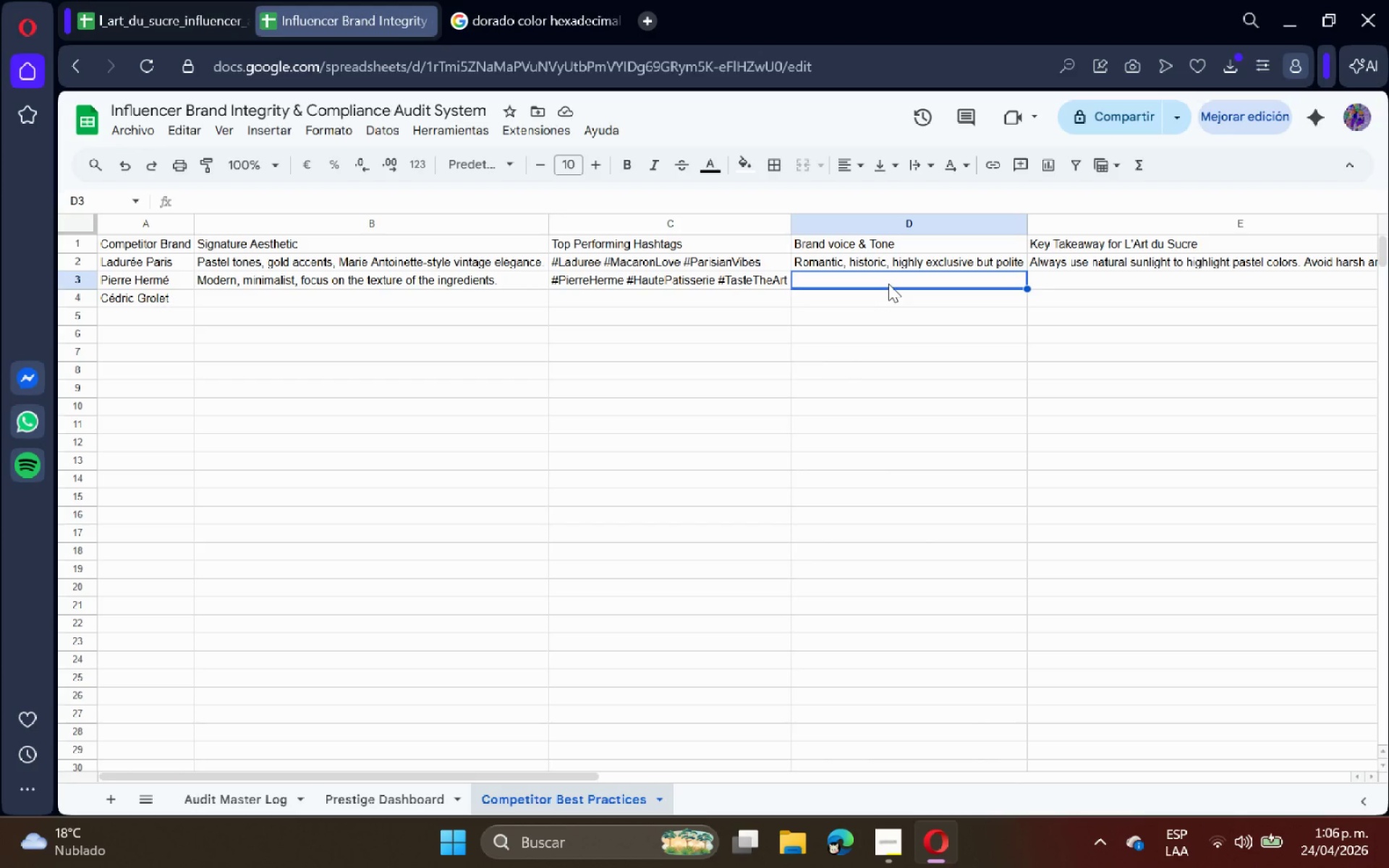 
type(Avant-garde, artistic, describing fa)
key(Backspace)
type(lavors like permue)
key(Backspace)
key(Backspace)
key(Backspace)
type(fue)
key(Backspace)
type(me notes.)
 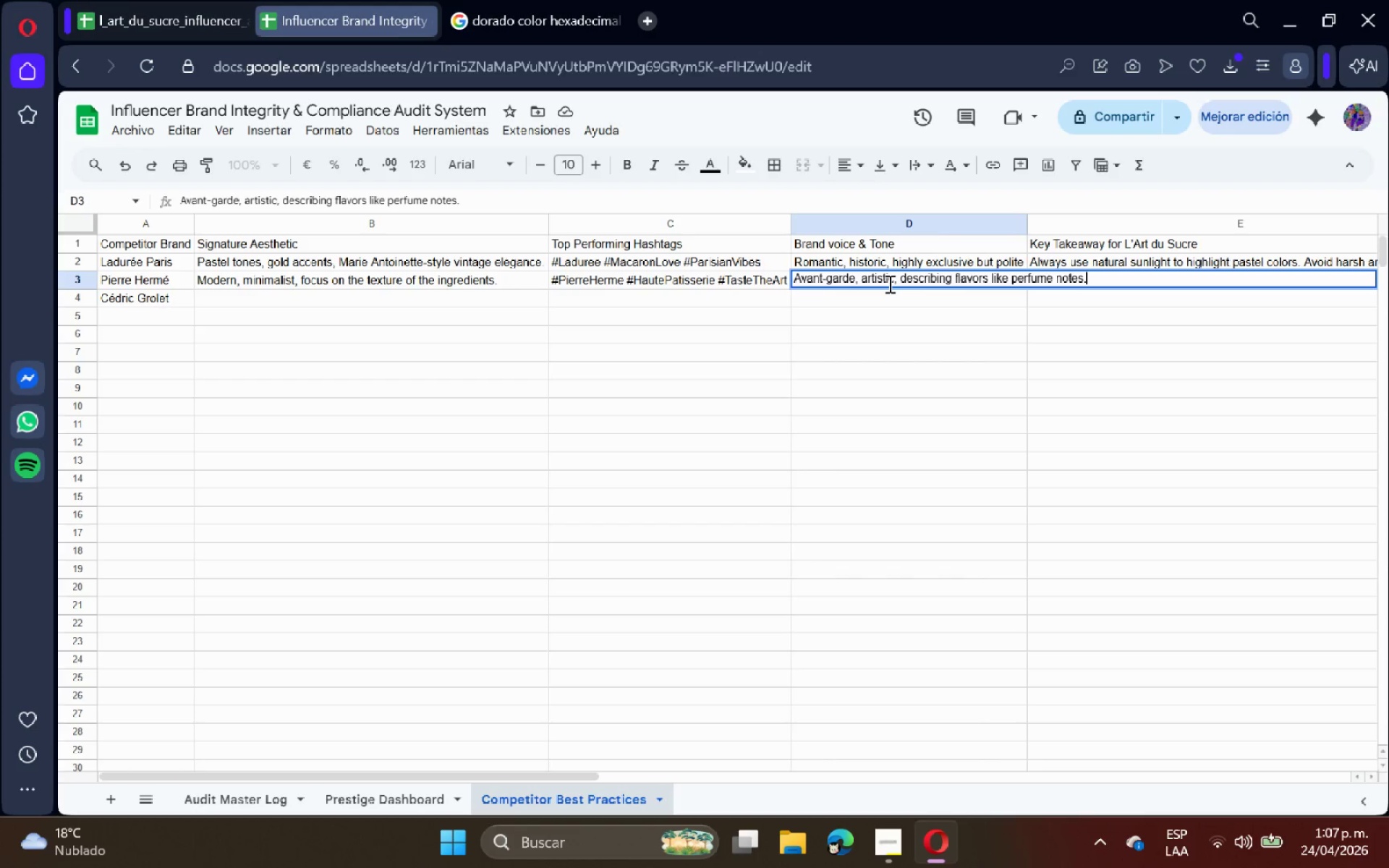 
key(Enter)
 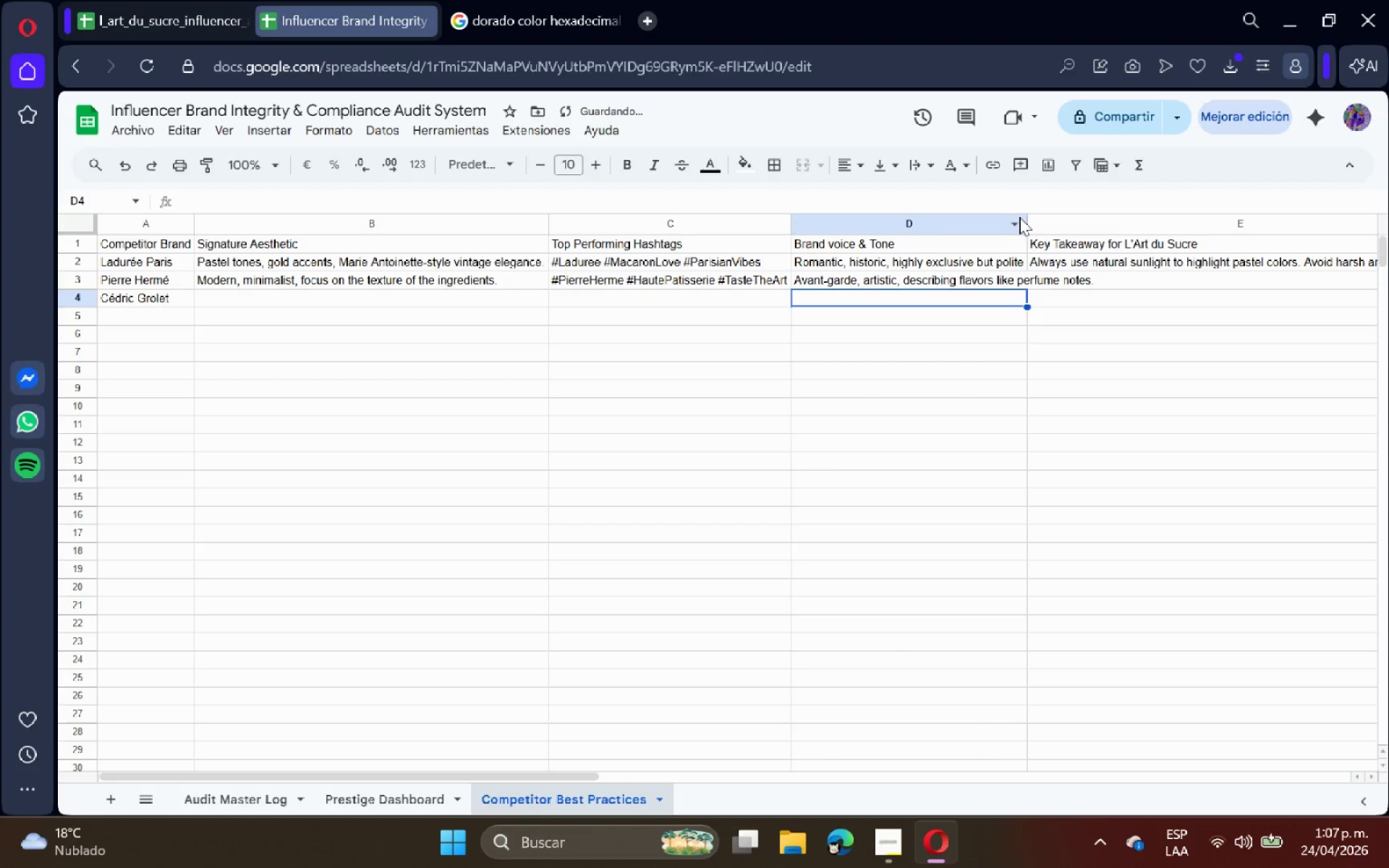 
double_click([1024, 218])
 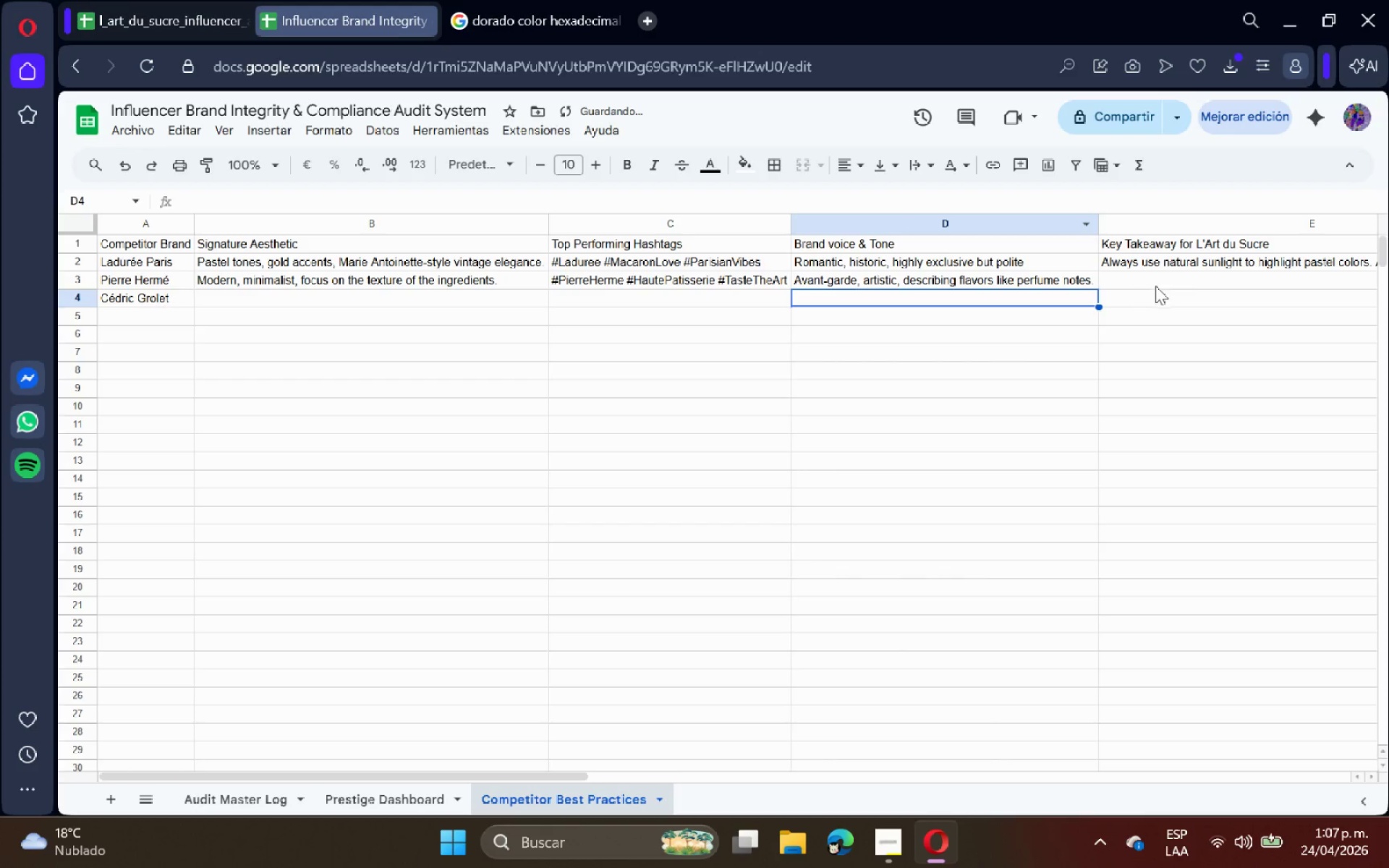 
left_click([1193, 270])
 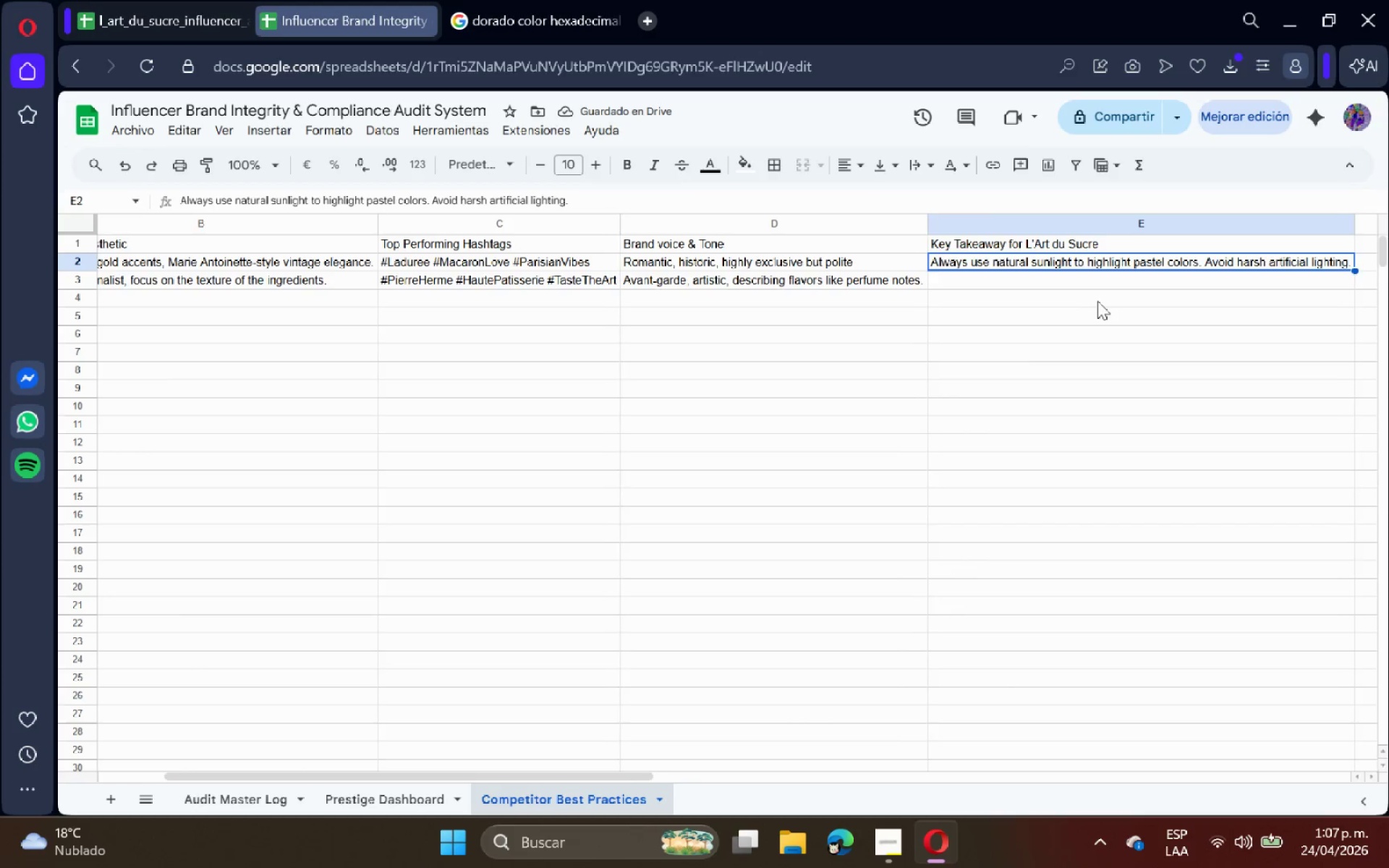 
left_click([1060, 289])
 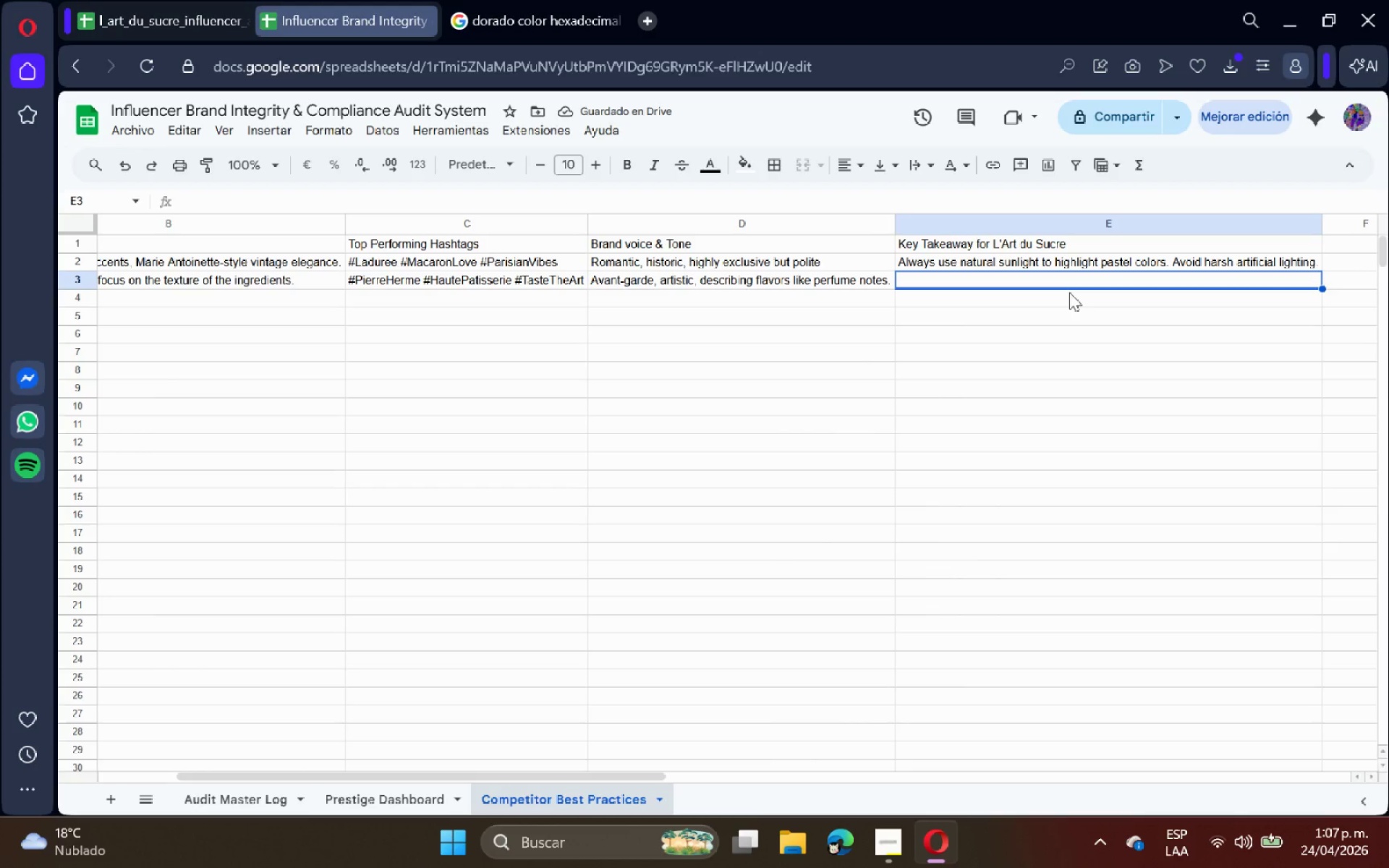 
type(Request influencers to include macros-shots of the pasty)
key(Backspace)
type(ry interior, not just the packa)
 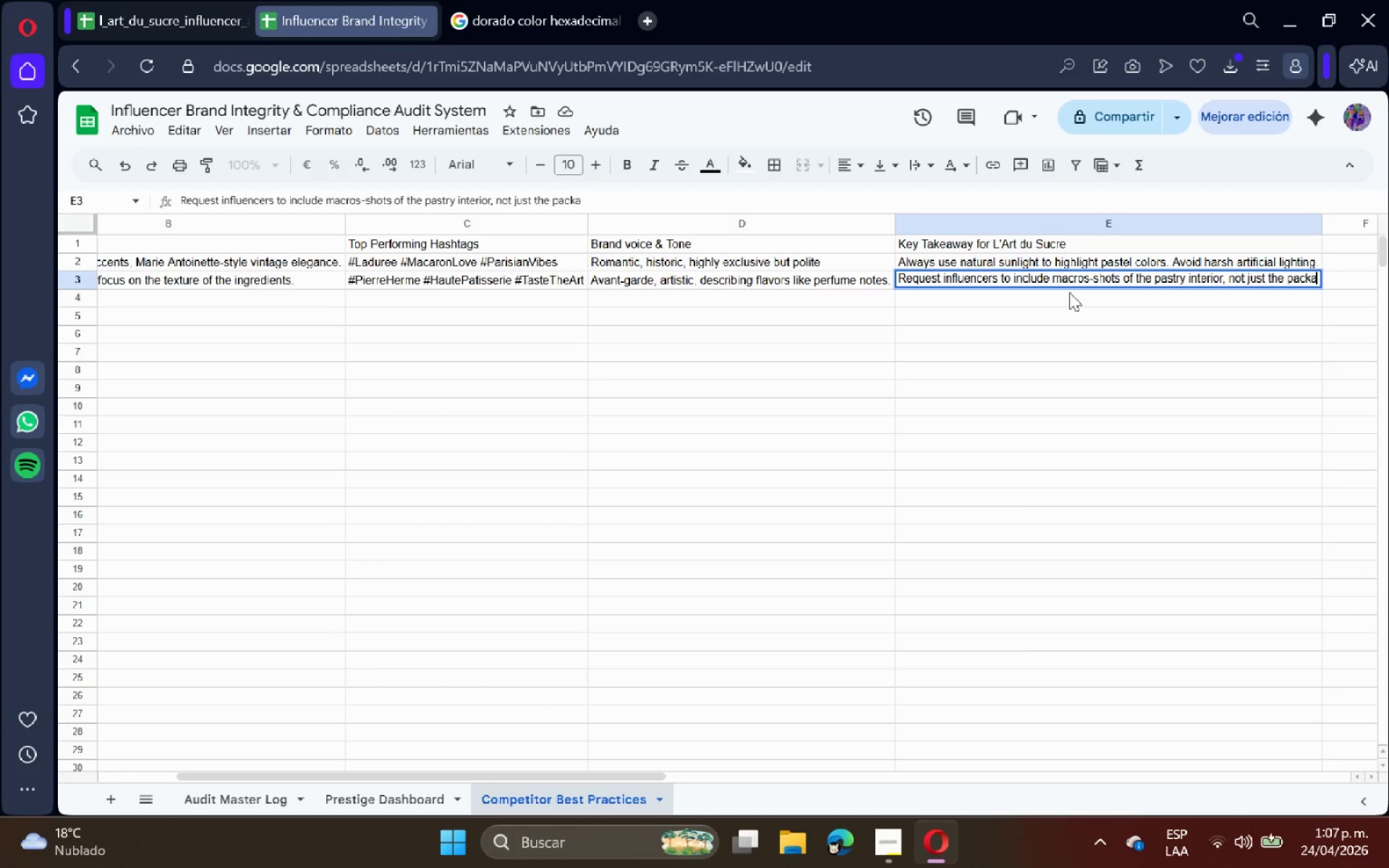 
type(ging.)
 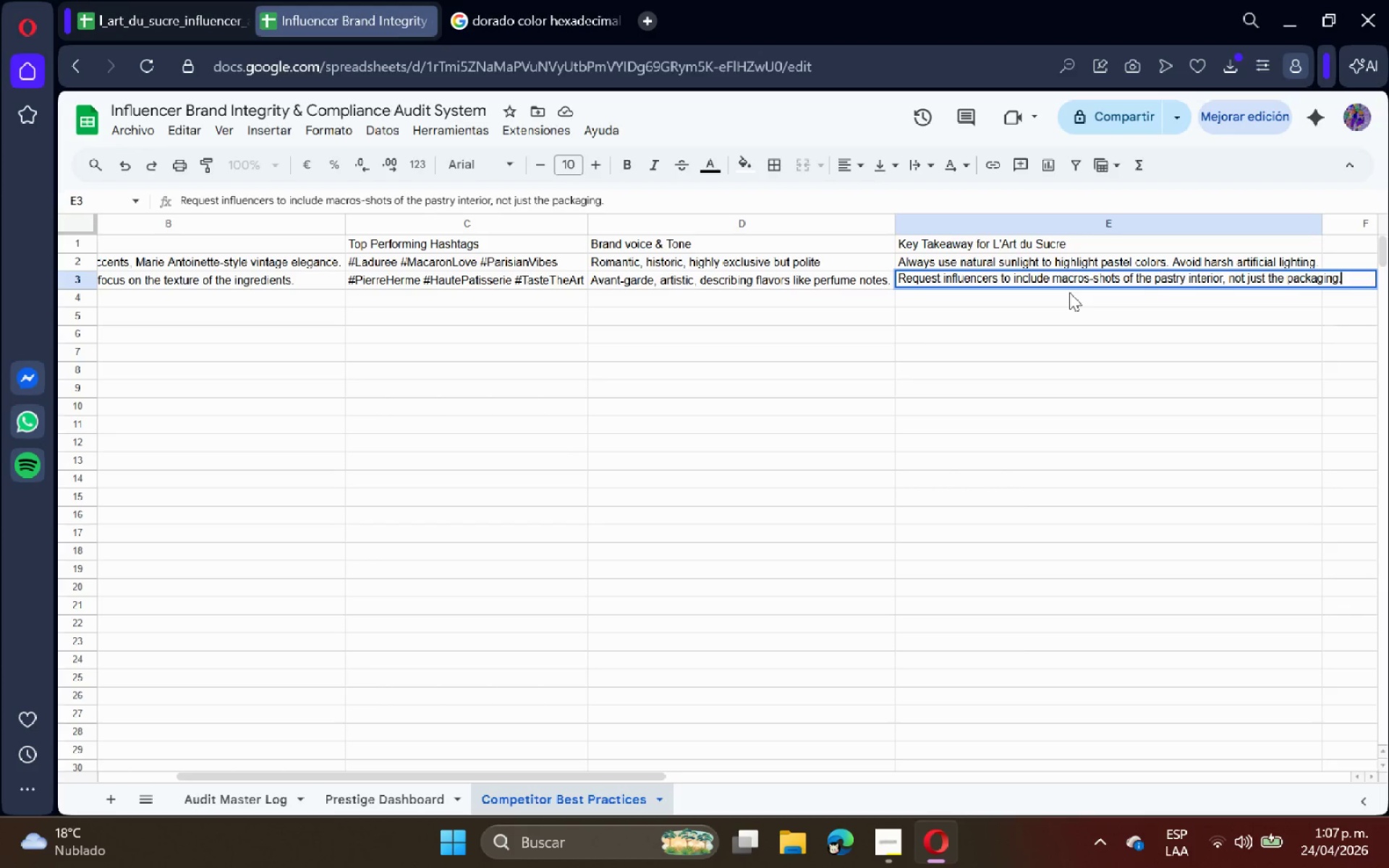 
key(Enter)
 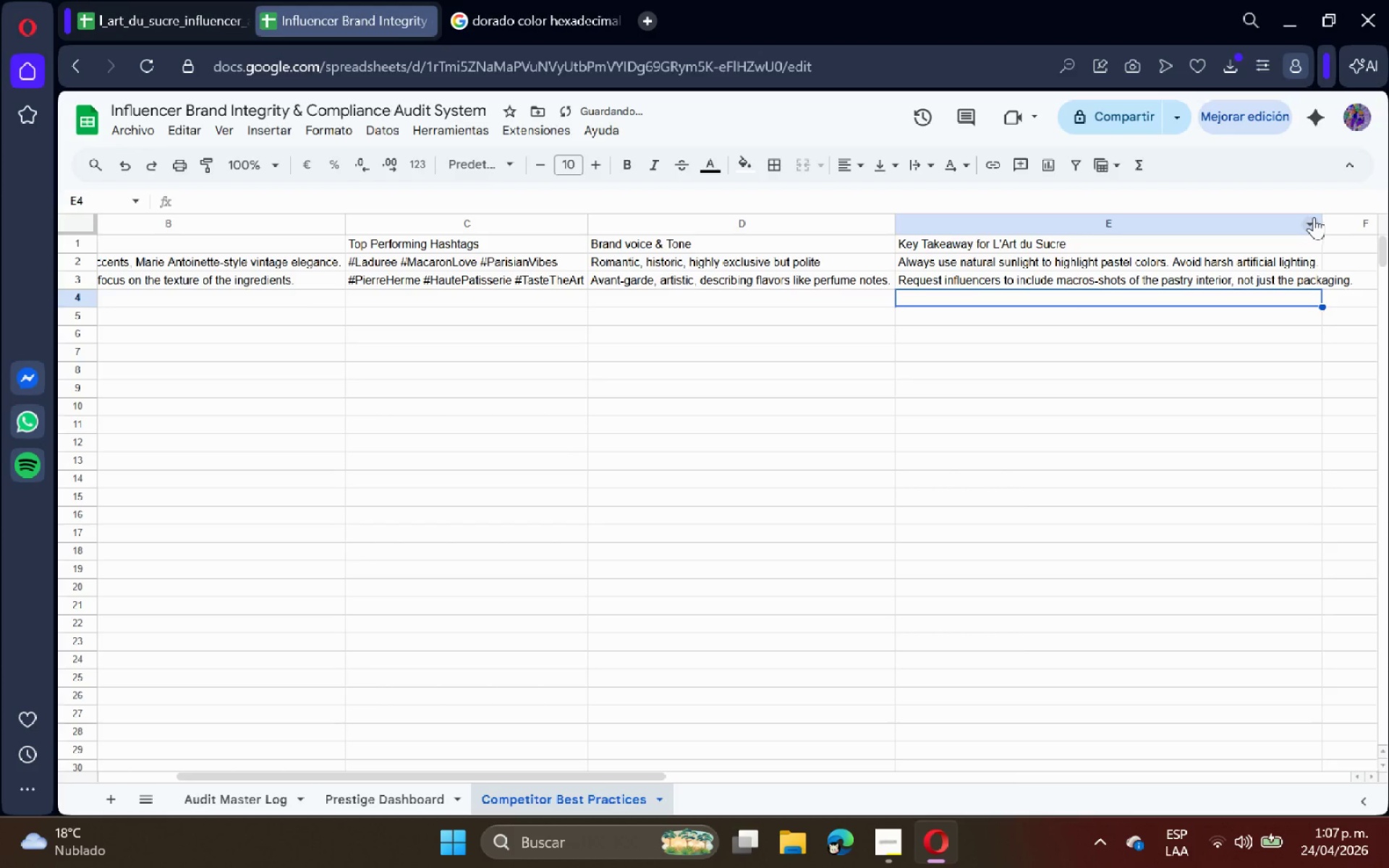 
double_click([1322, 217])
 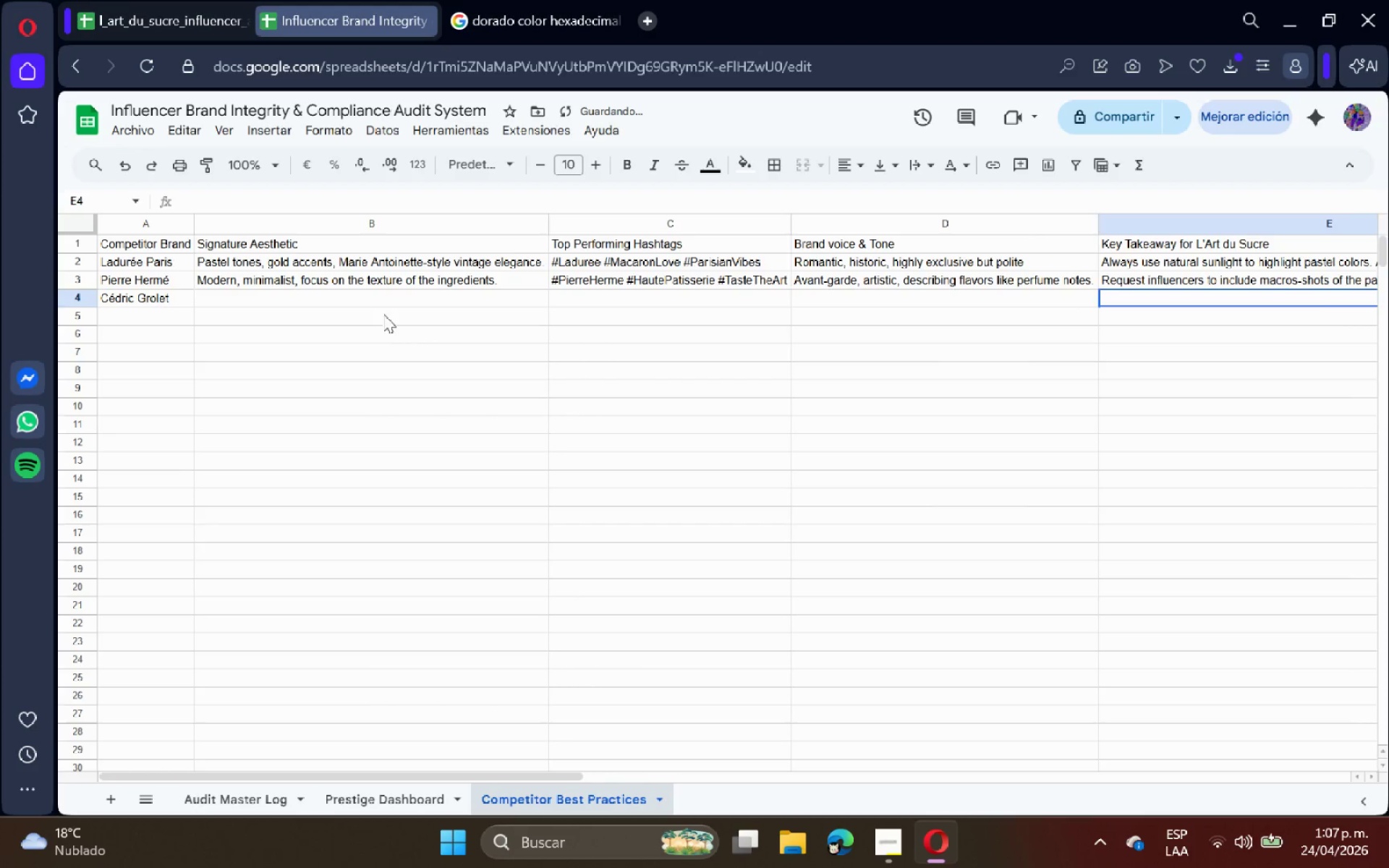 
left_click([347, 309])
 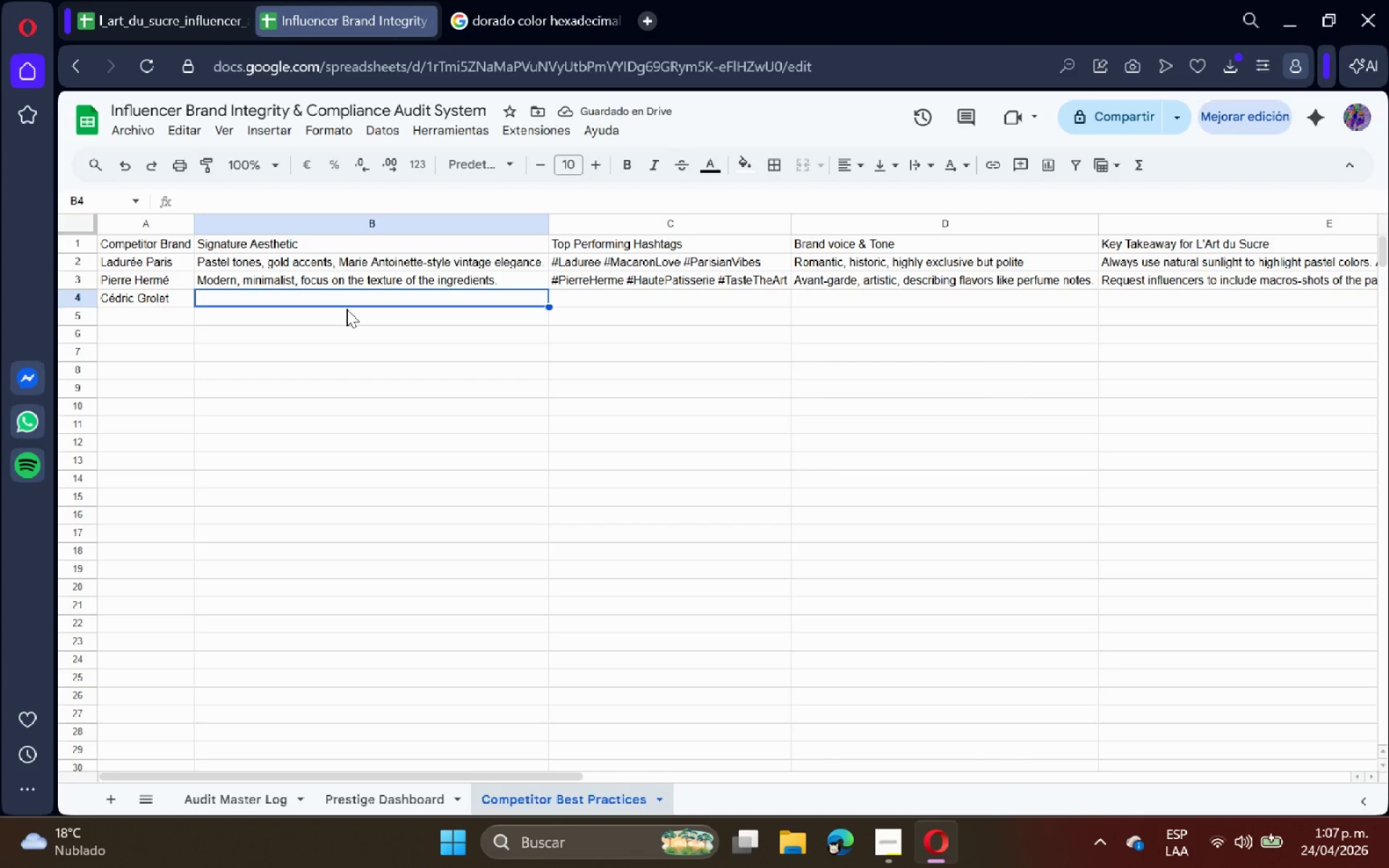 
type(Hyper-realistic fruis)
key(Backspace)
type(ts, stark wh)
 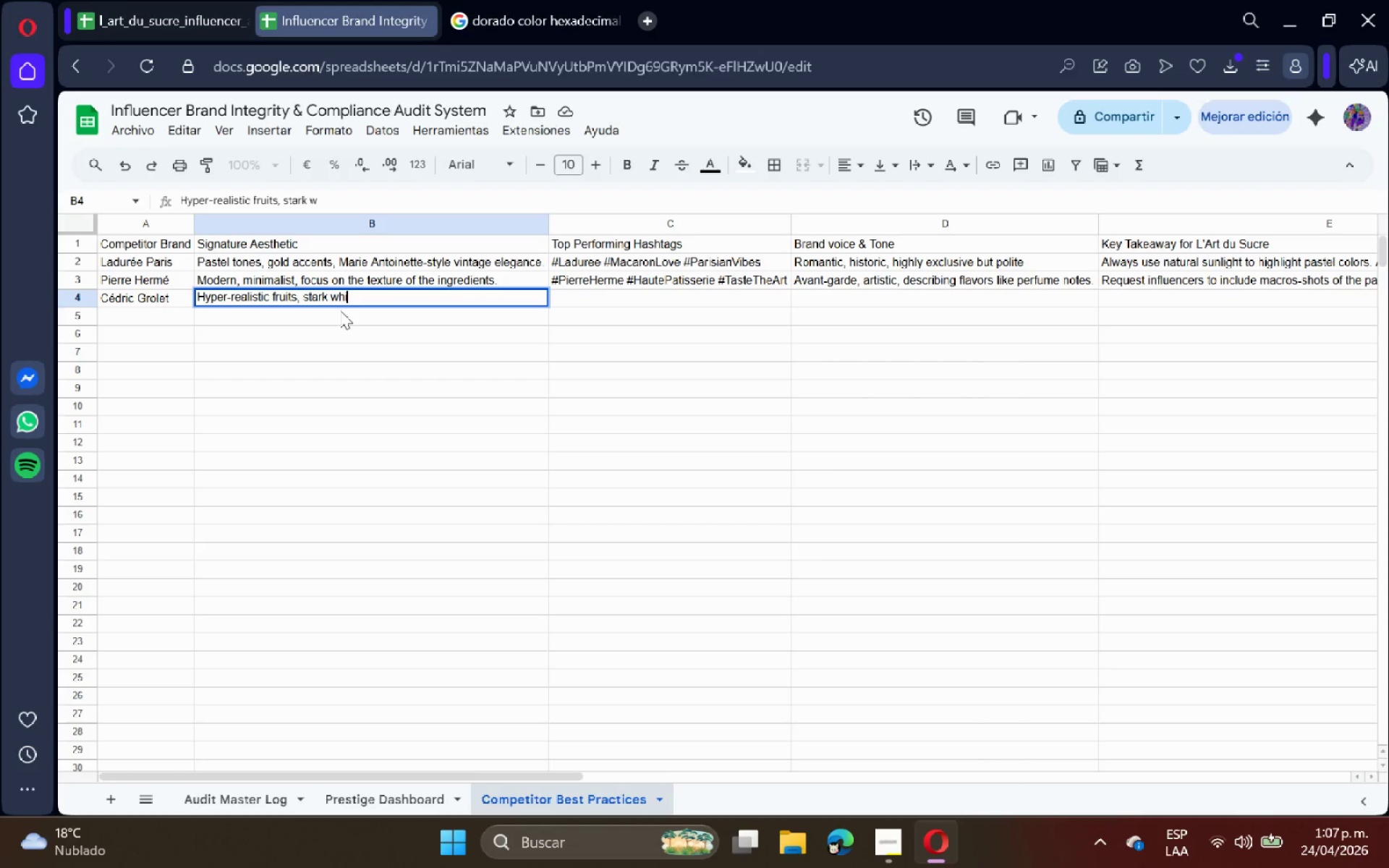 
type(ite or dark moodly backgruo)
key(Backspace)
type(o)
key(Backspace)
key(Backspace)
type(ounds, hh)
key(Backspace)
type(igh-contrast.)
 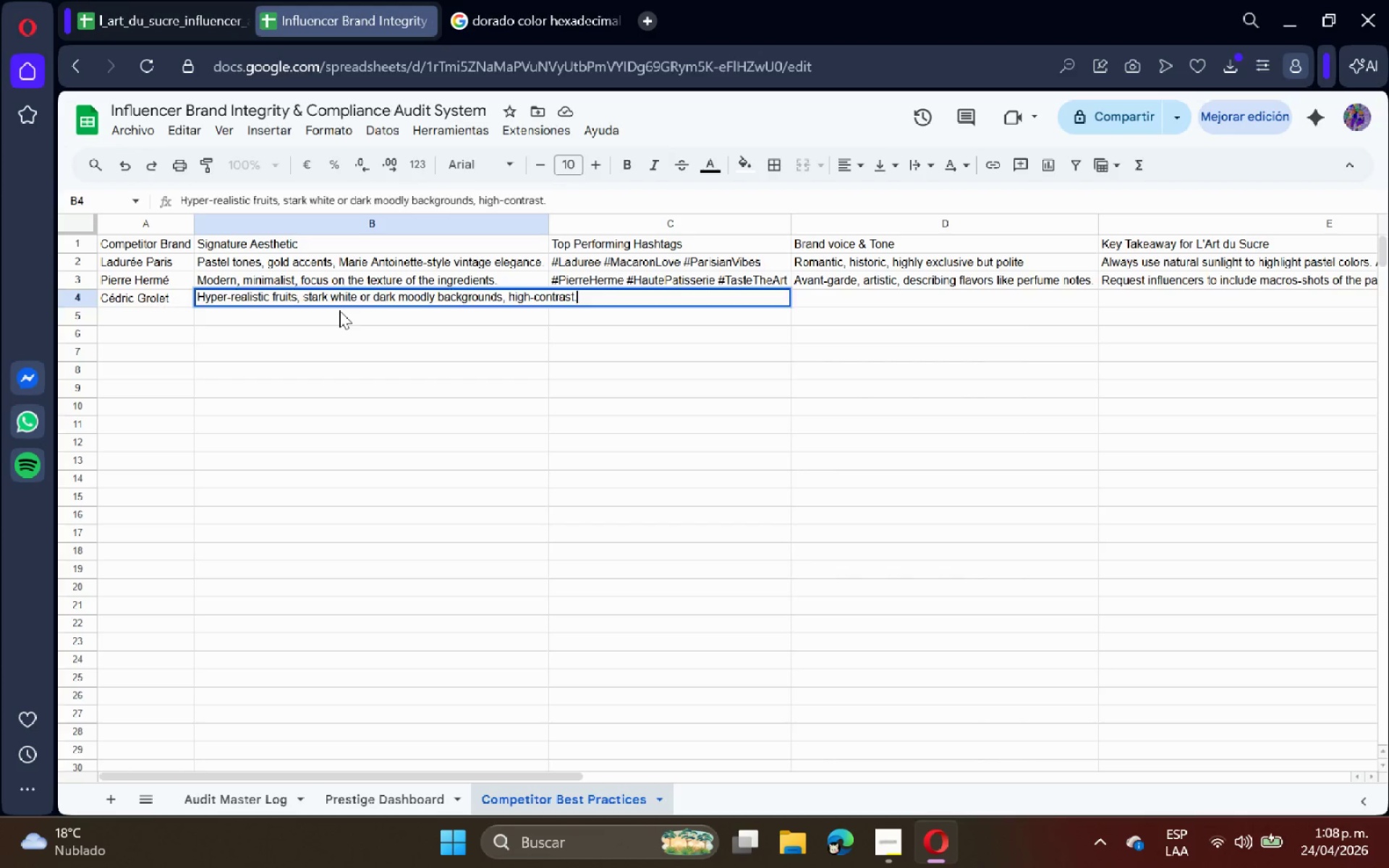 
key(Enter)
 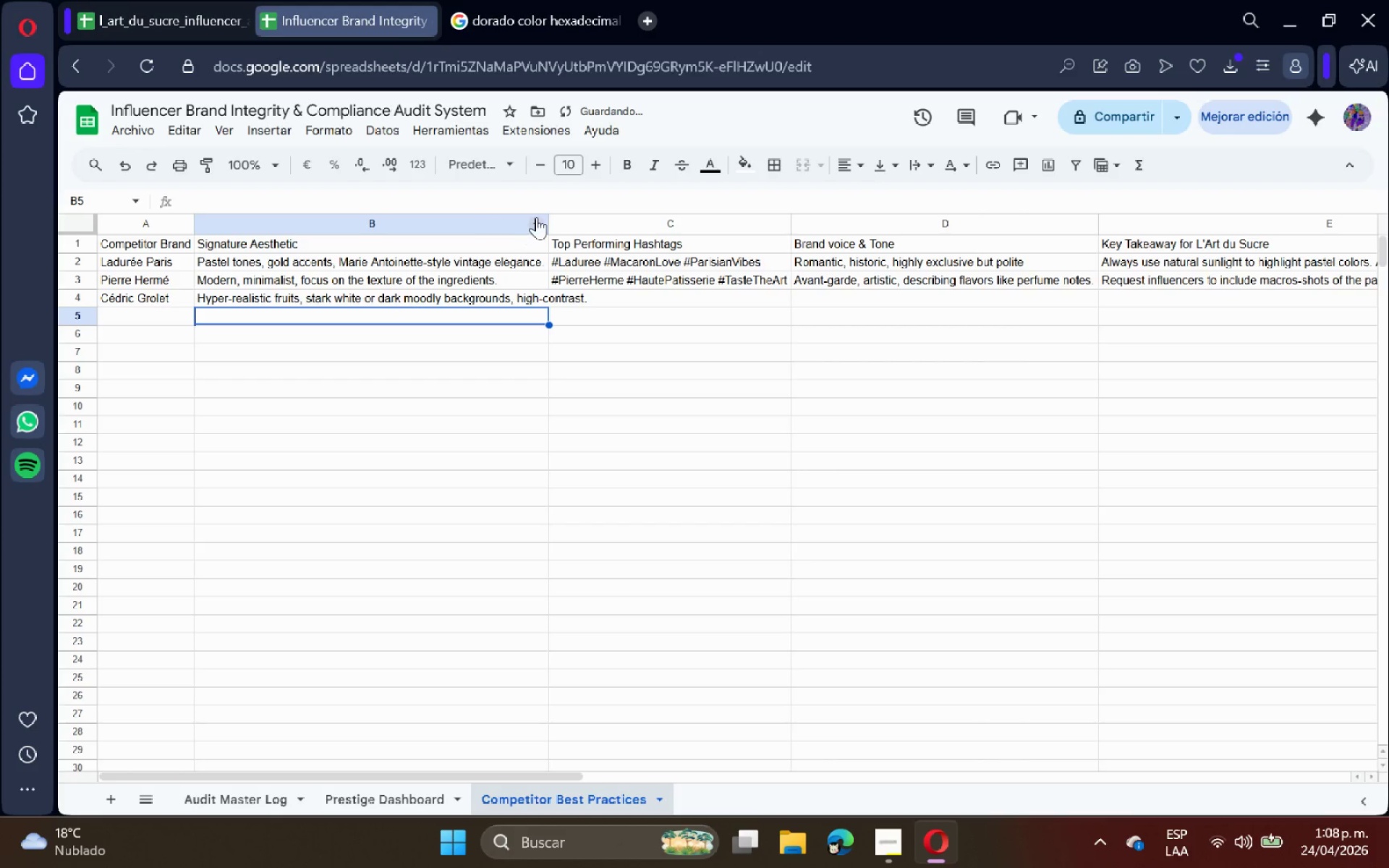 
double_click([548, 221])
 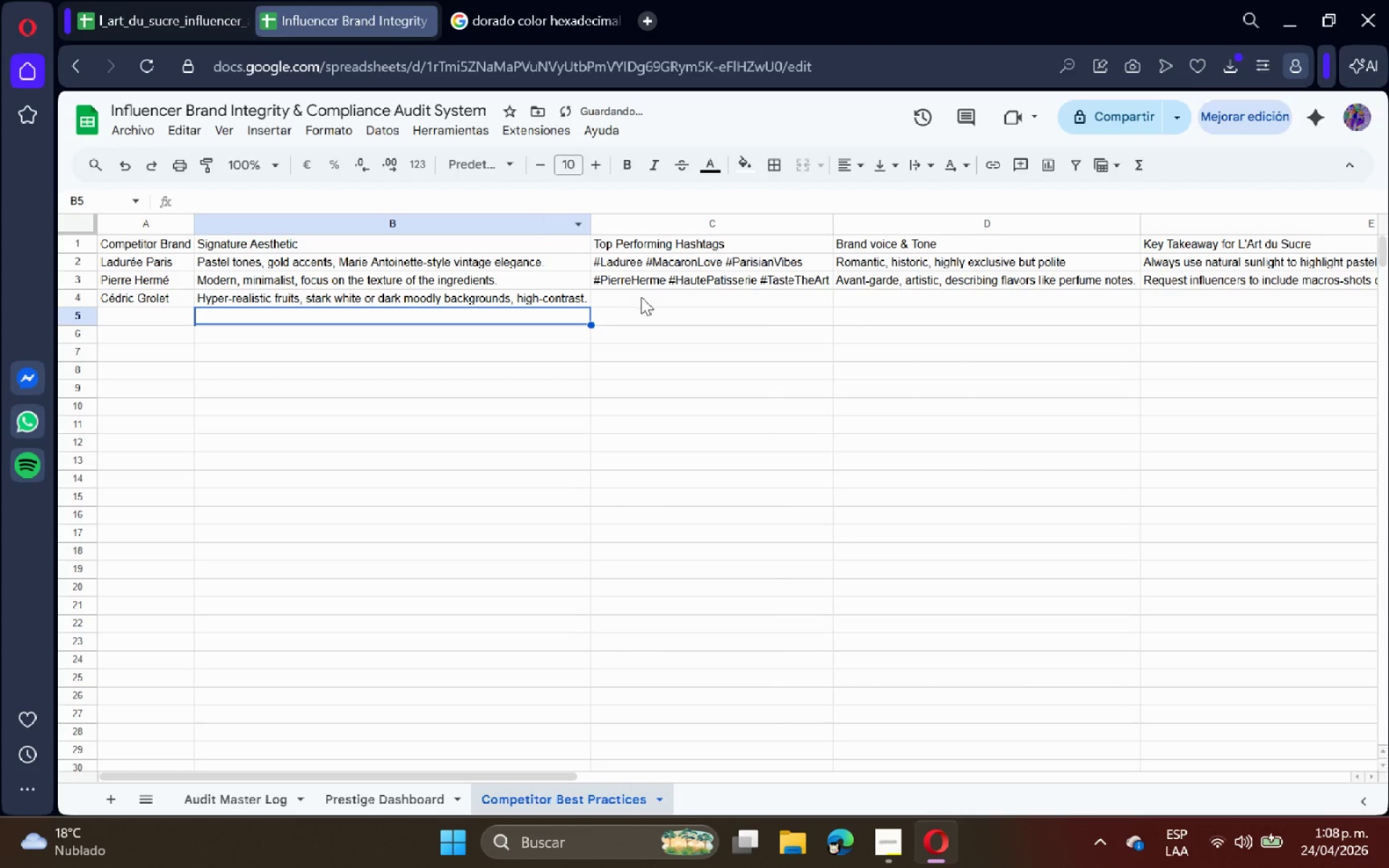 
left_click([662, 297])
 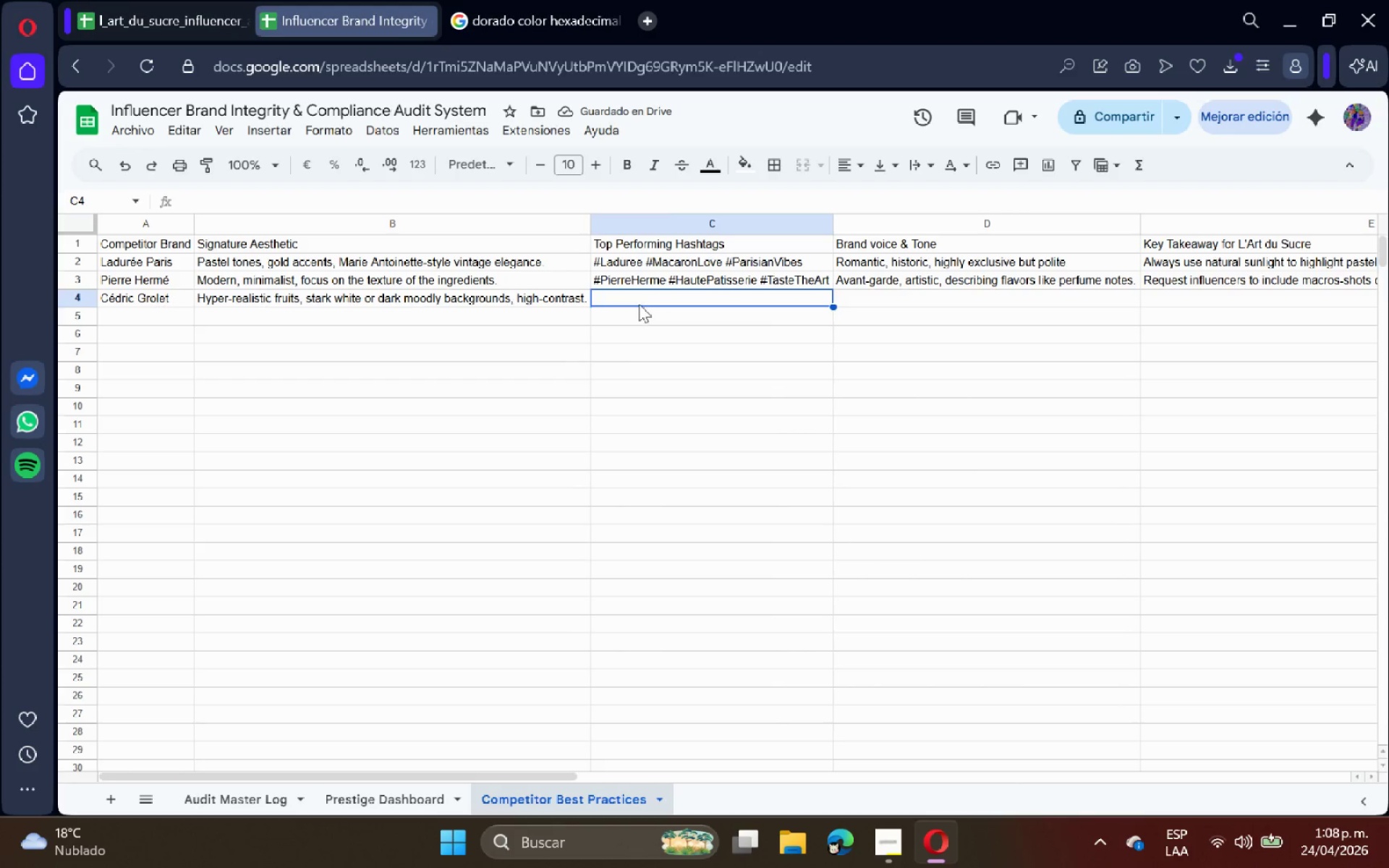 
type(#CedricGrilet)
key(Backspace)
key(Backspace)
key(Backspace)
key(Backspace)
type(olet # PastryTo)
key(Backspace)
type(rompeLOeil #Dessert)
 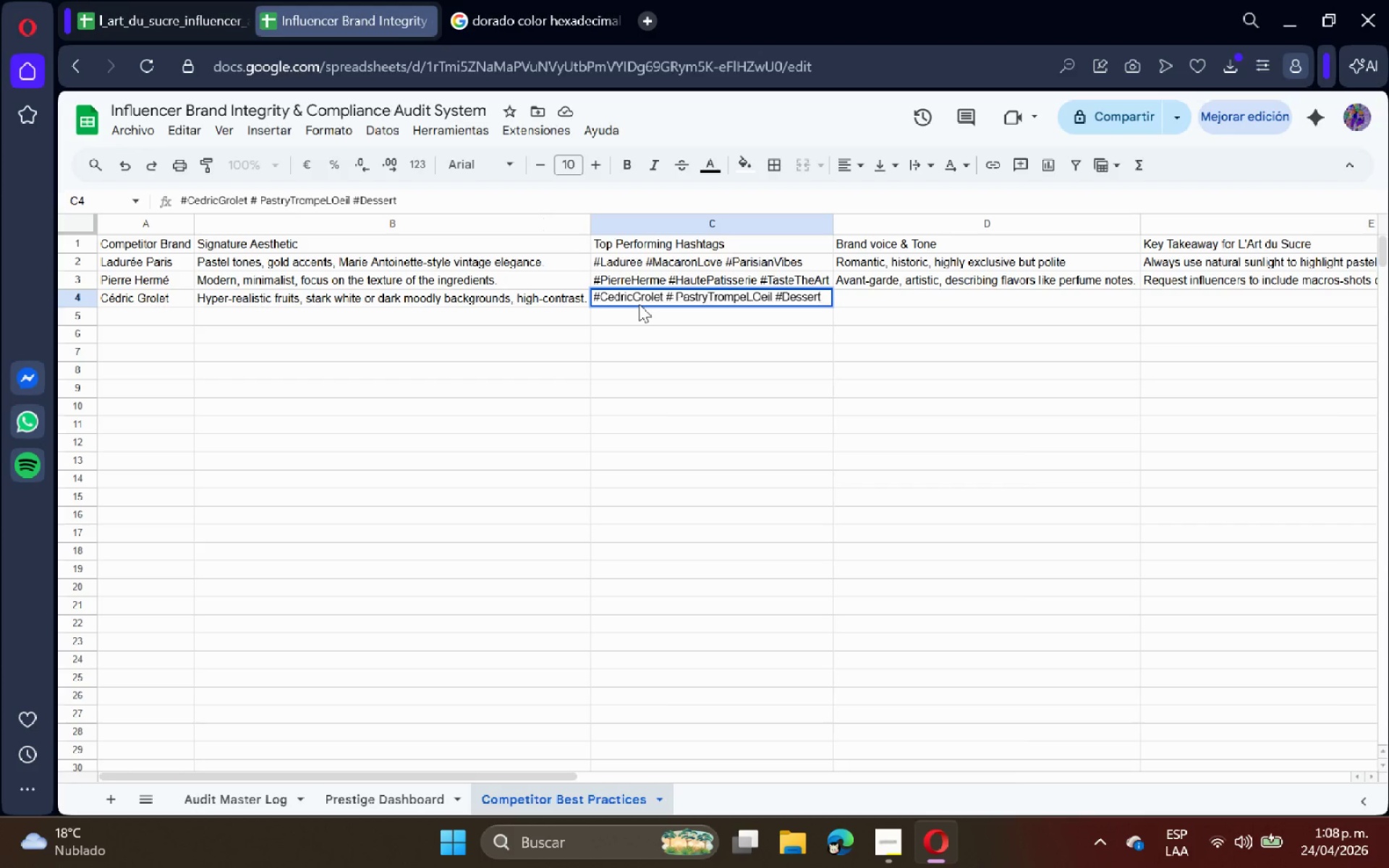 
wait(6.52)
 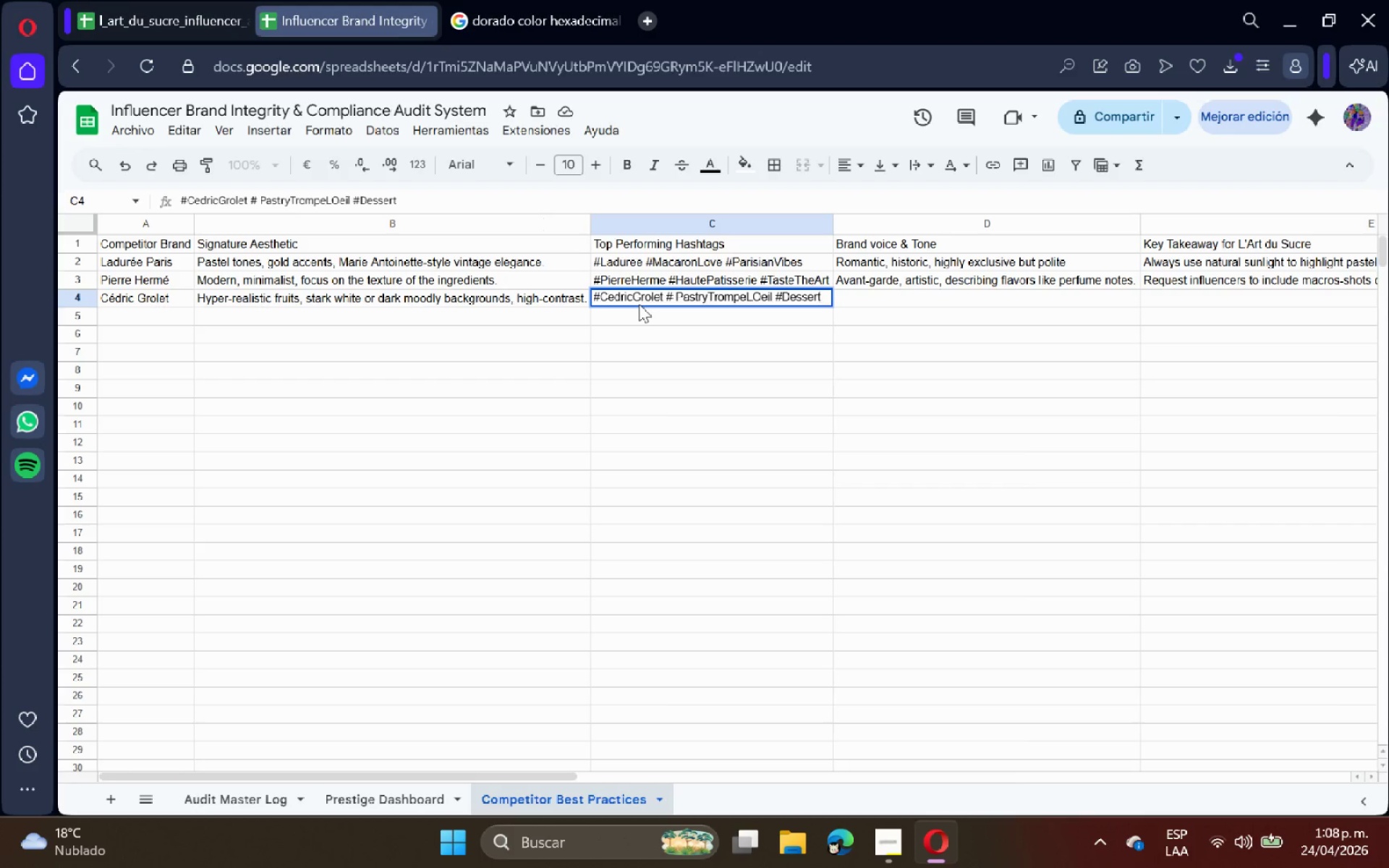 
key(Enter)
 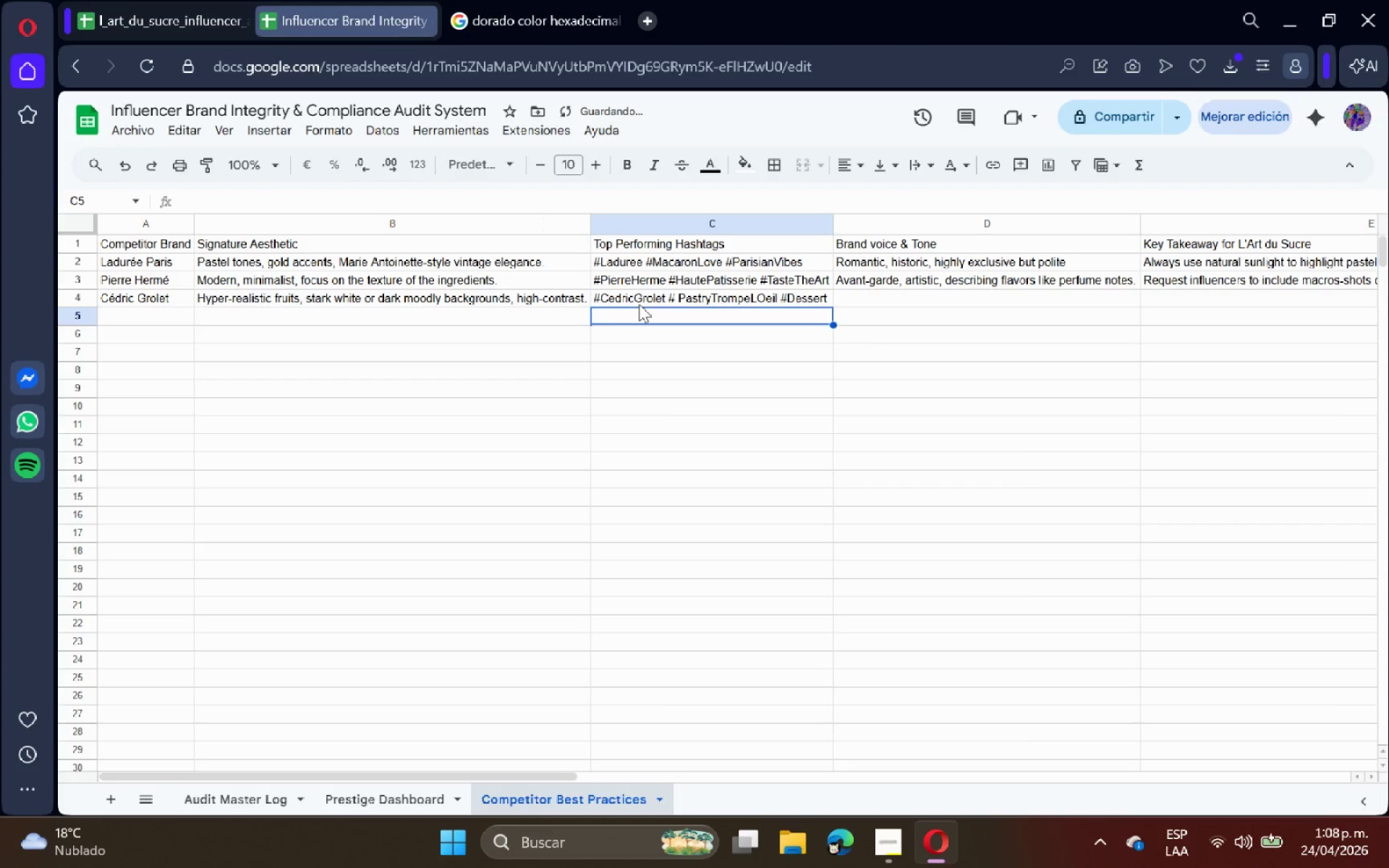 
key(ArrowRight)
 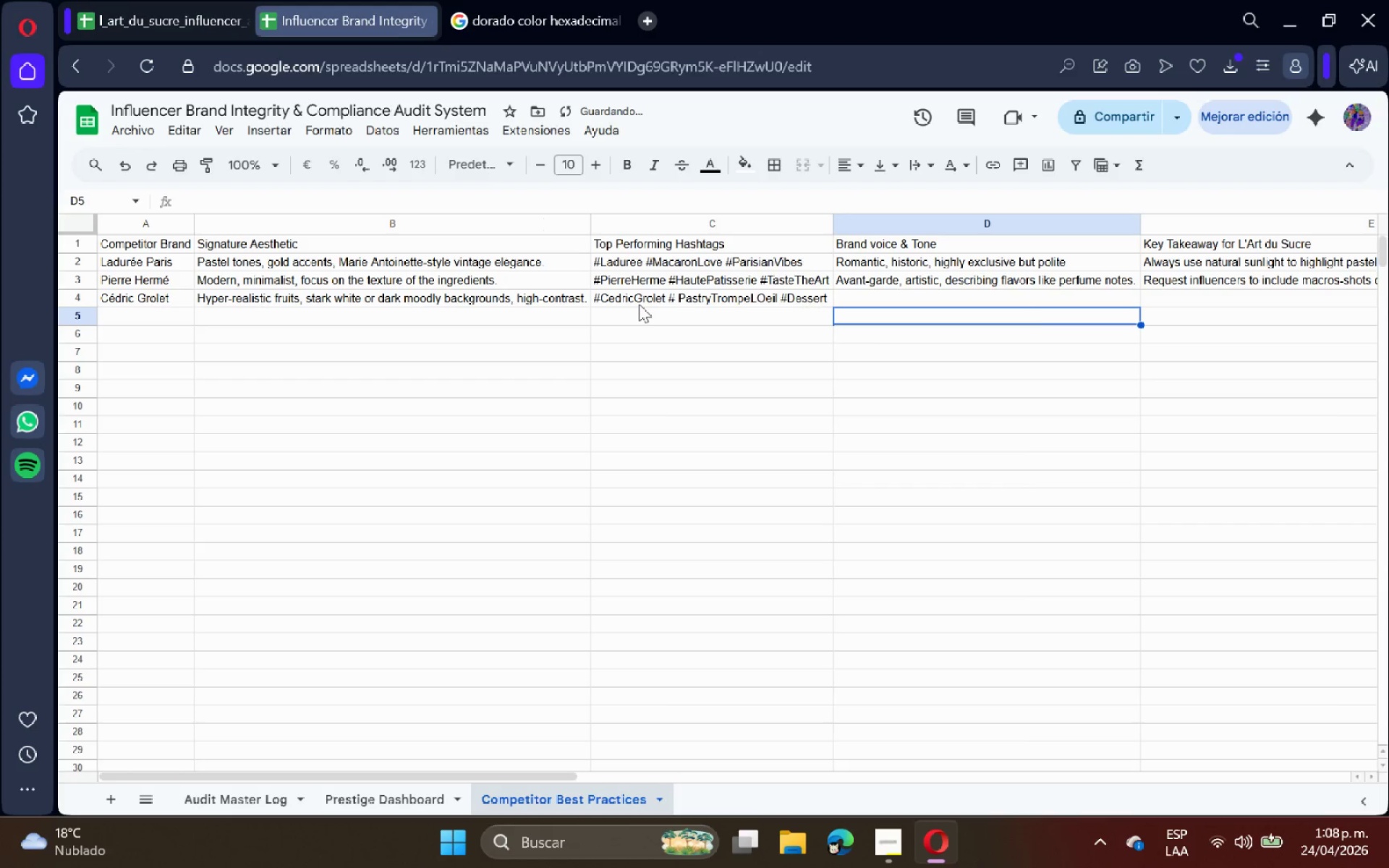 
key(ArrowUp)
 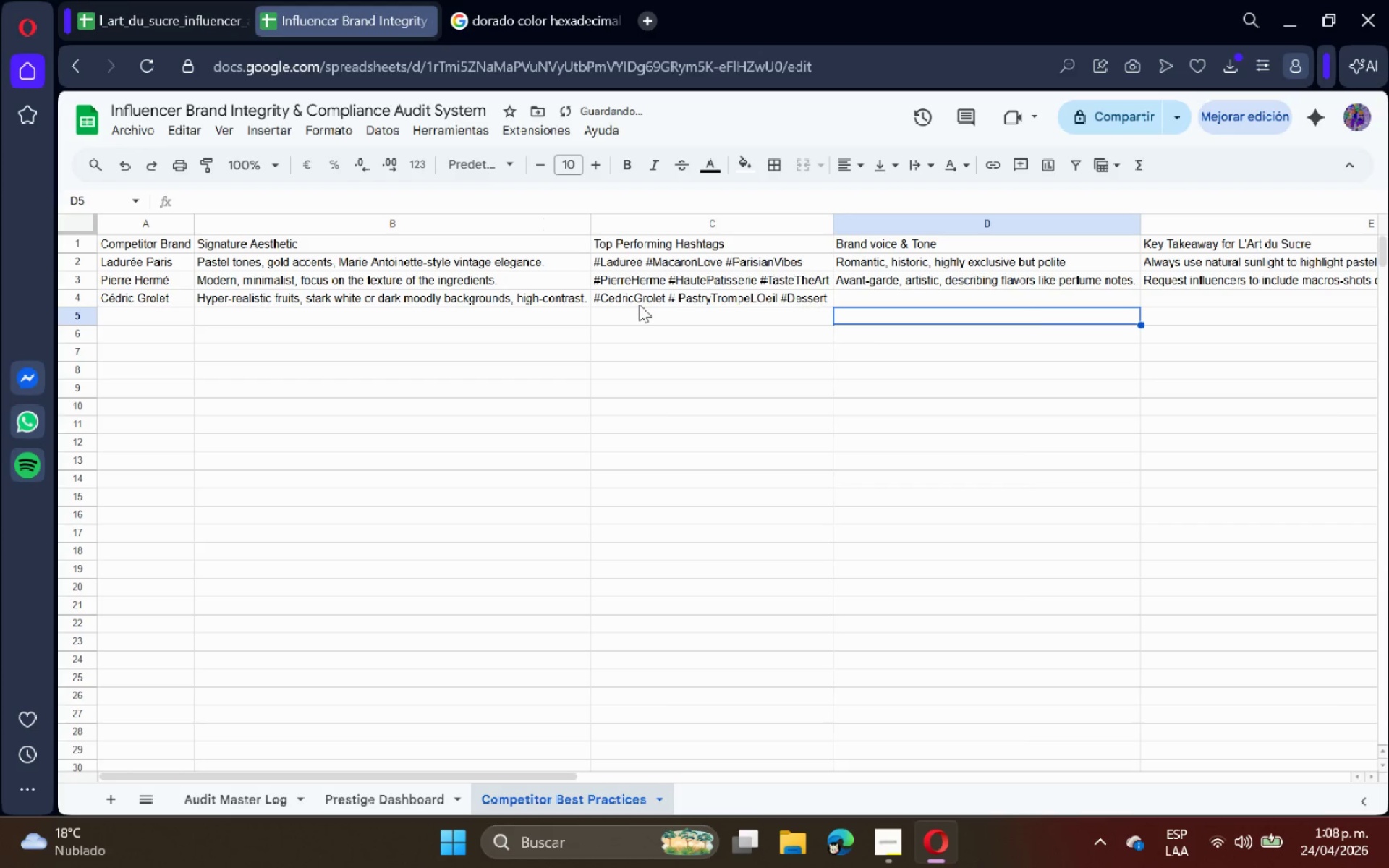 
key(ArrowDown)
 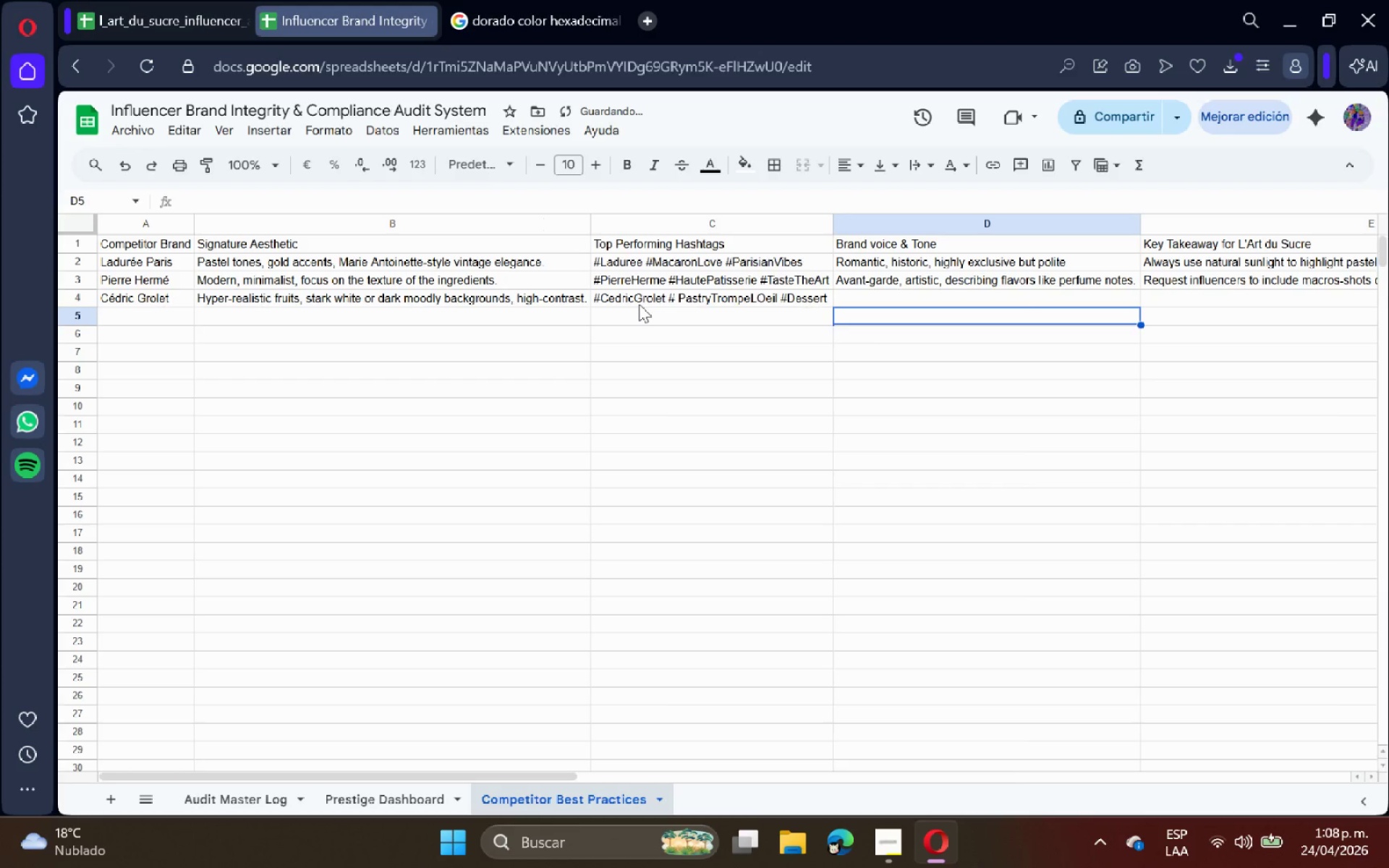 
key(ArrowUp)
 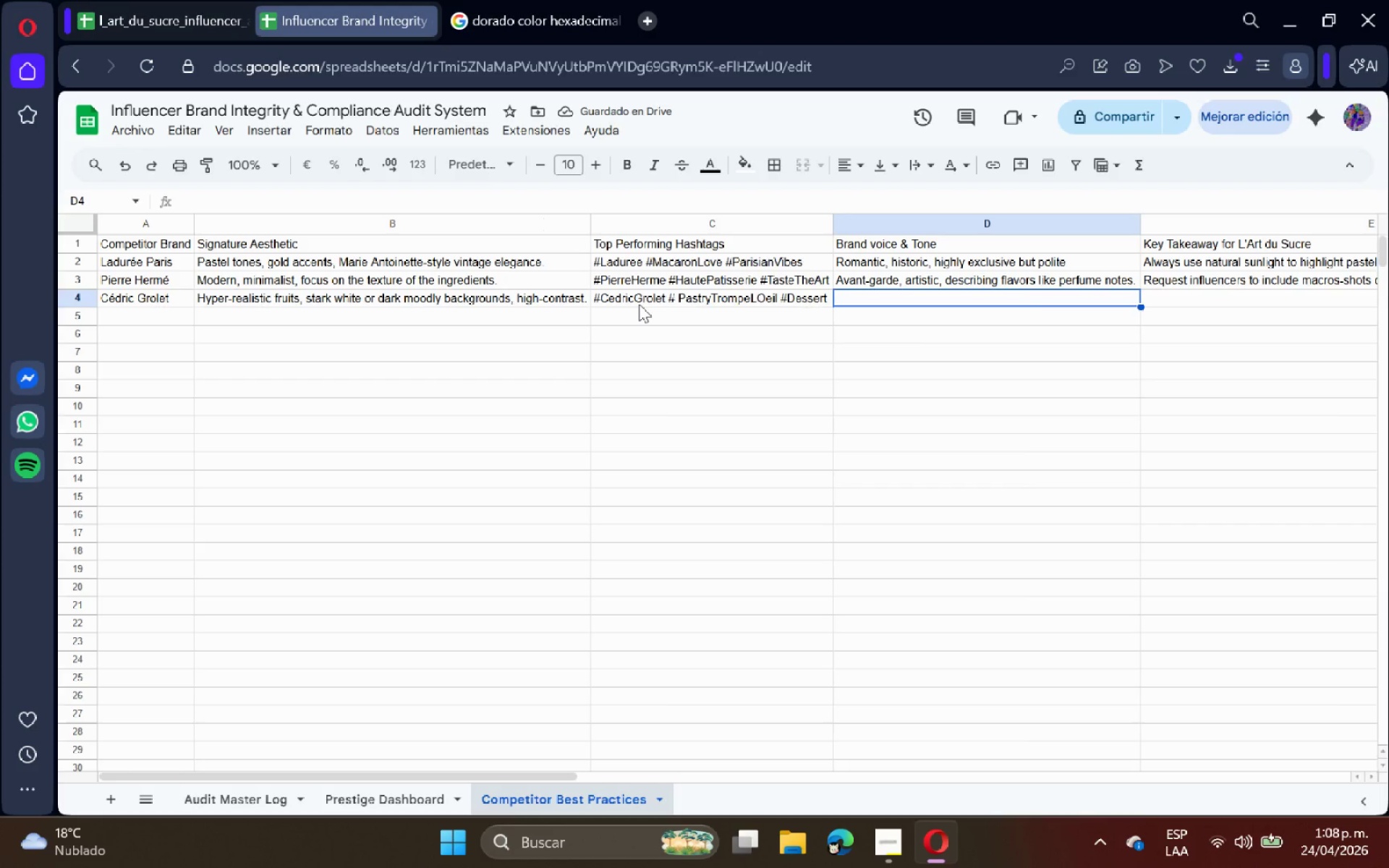 
type(Edy)
key(Backspace)
type(gy, disruptive, focused on the sheer technique and craftsmanship.)
 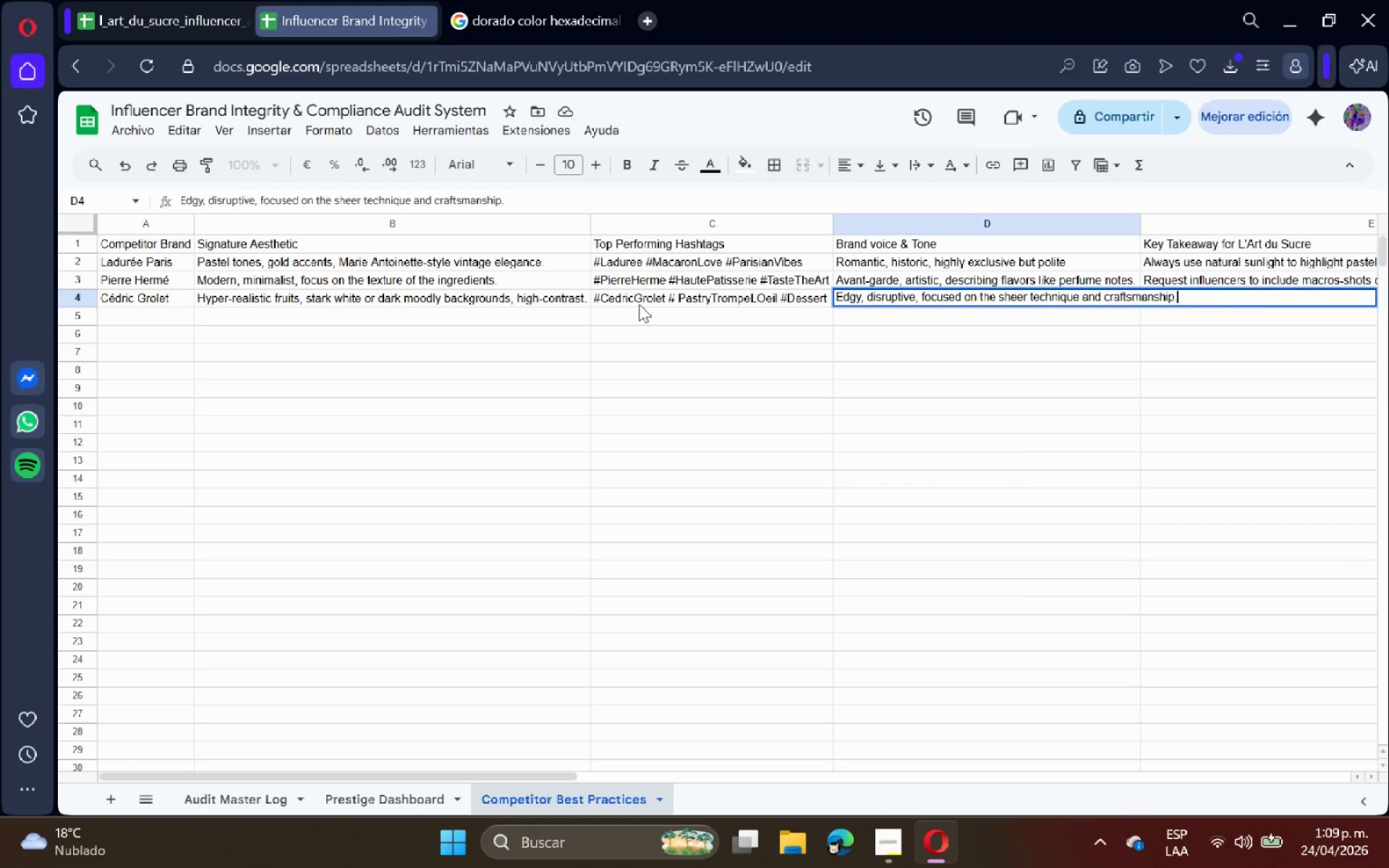 
key(Enter)
 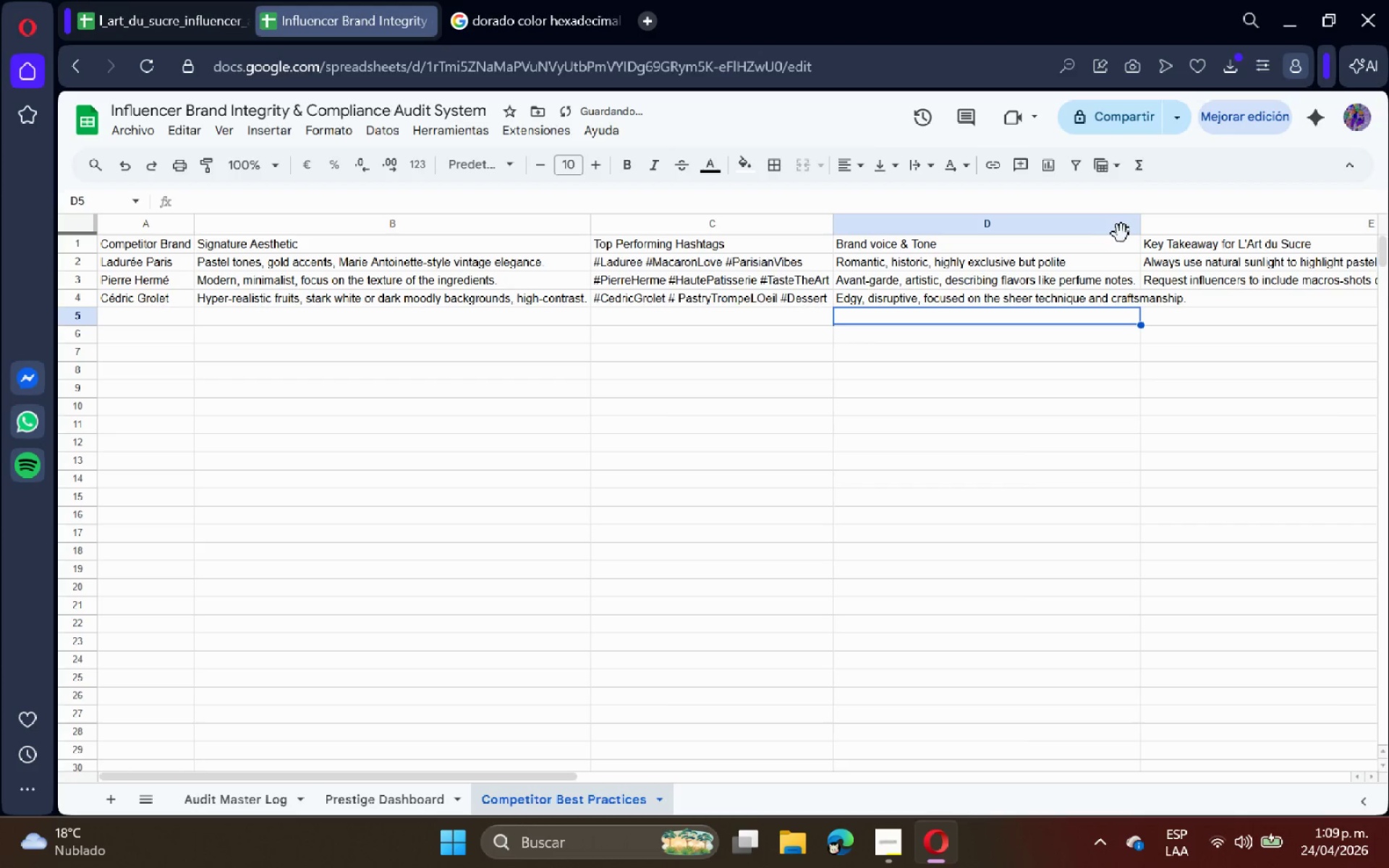 
double_click([1144, 227])
 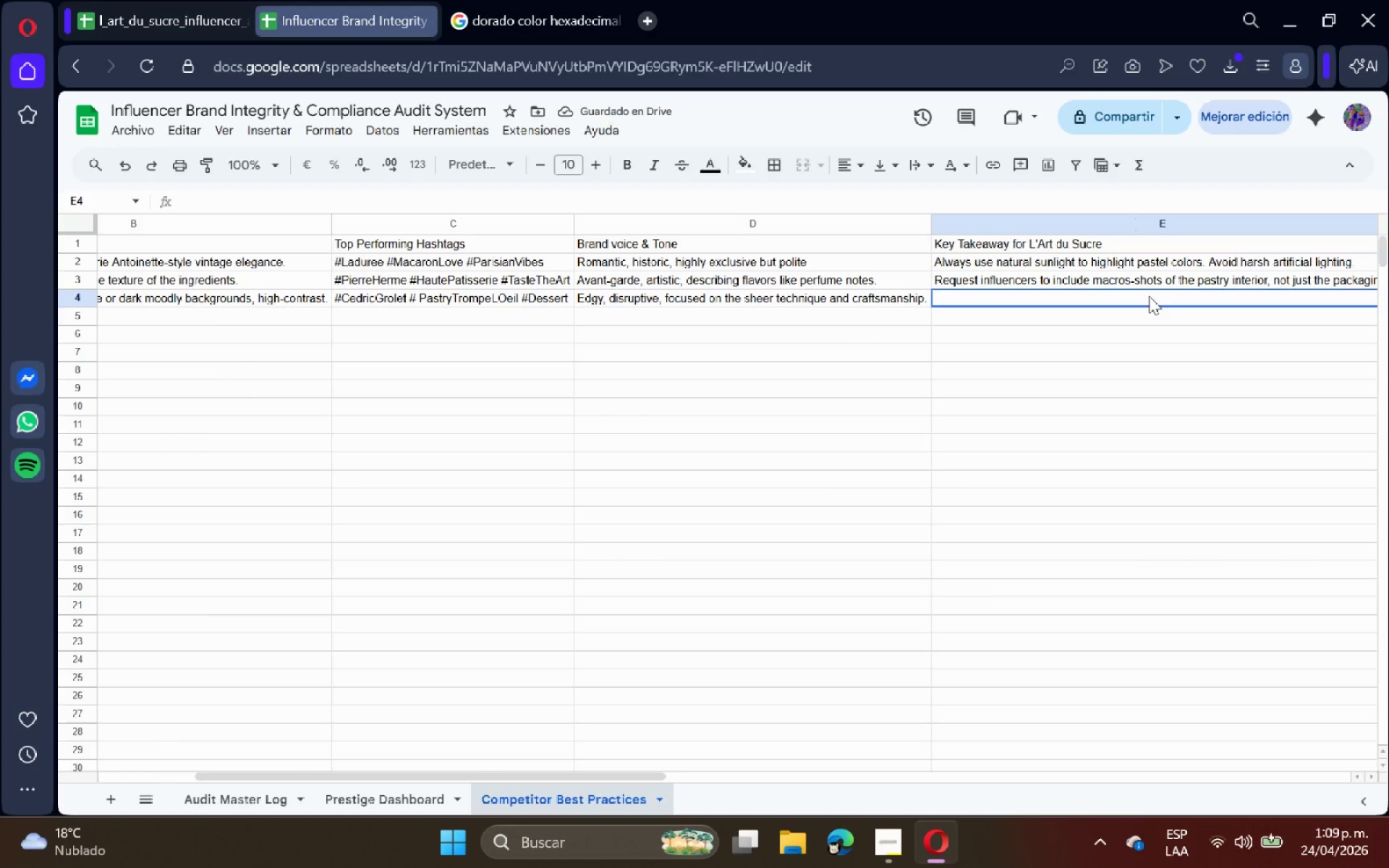 
type(Video format *Reels&tikTok)
key(Backspace)
key(Backspace)
key(Backspace)
key(Backspace)
key(Backspace)
key(Backspace)
type(TikTok( is mandatory to h)
key(Backspace)
type(show the &)
key(Backspace)
type(@cutting@ procces)
key(Backspace)
key(Backspace)
key(Backspace)
type(ess of the dessert.)
 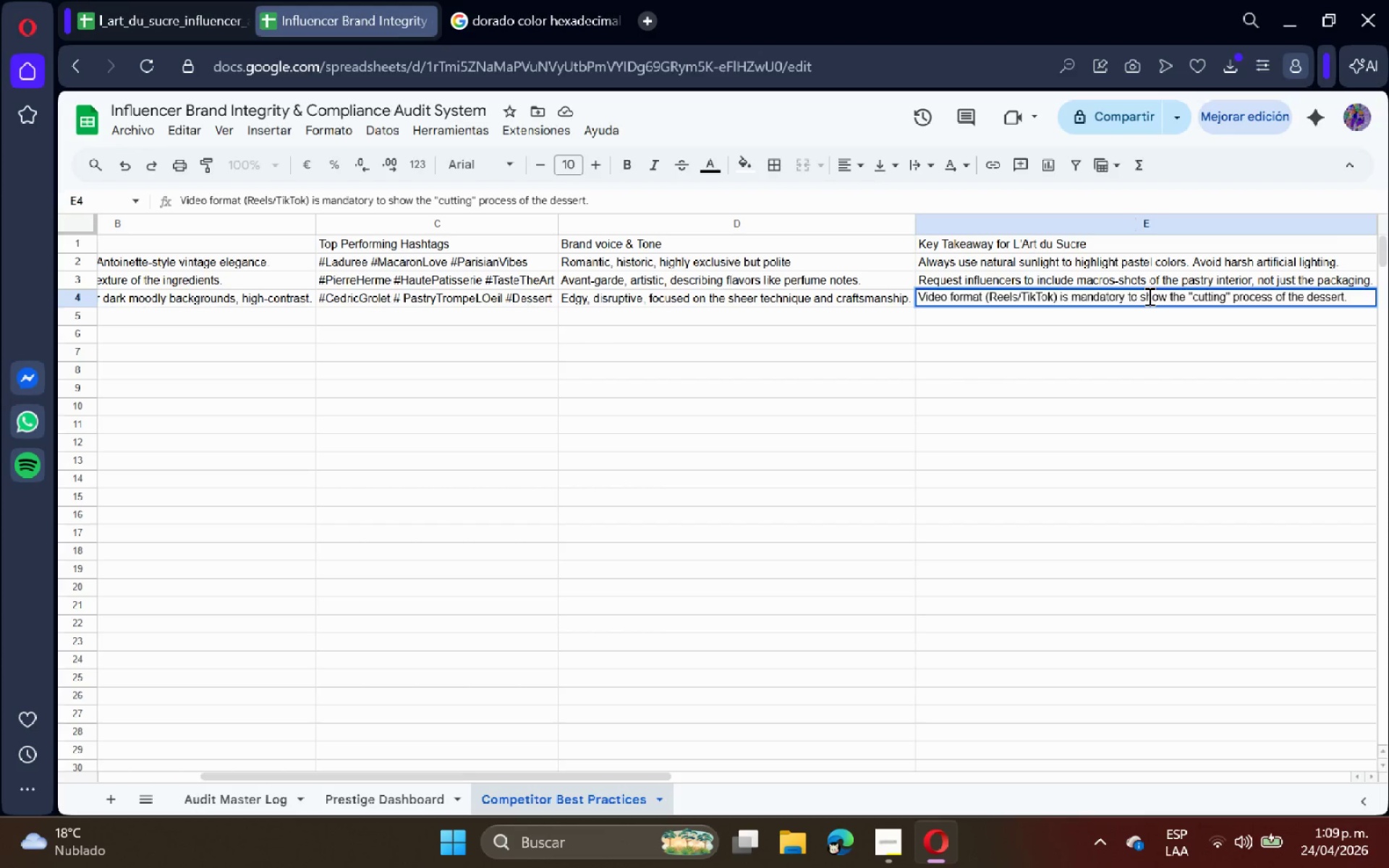 
key(Enter)
 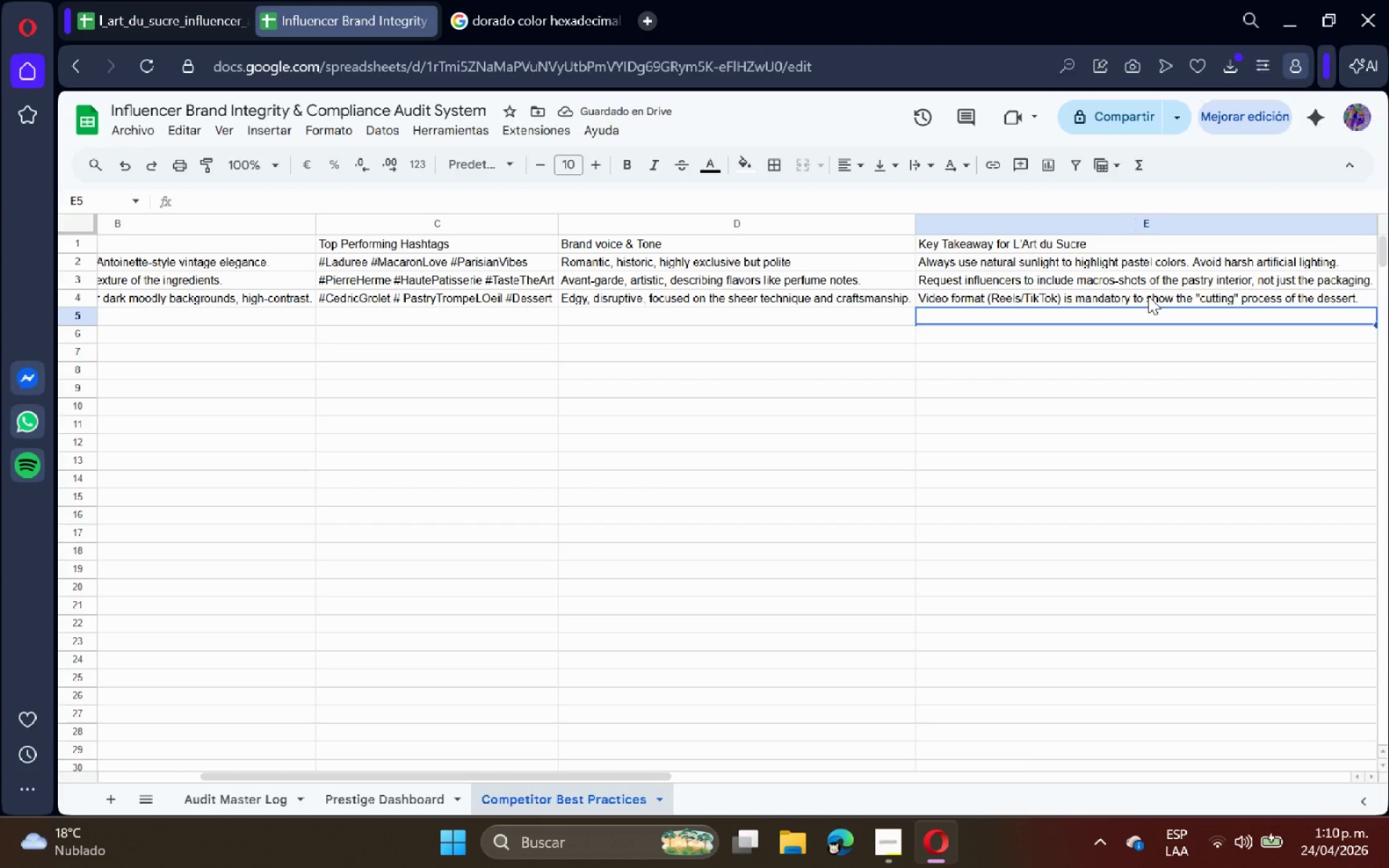 
scroll: coordinate [946, 286], scroll_direction: up, amount: 5.0
 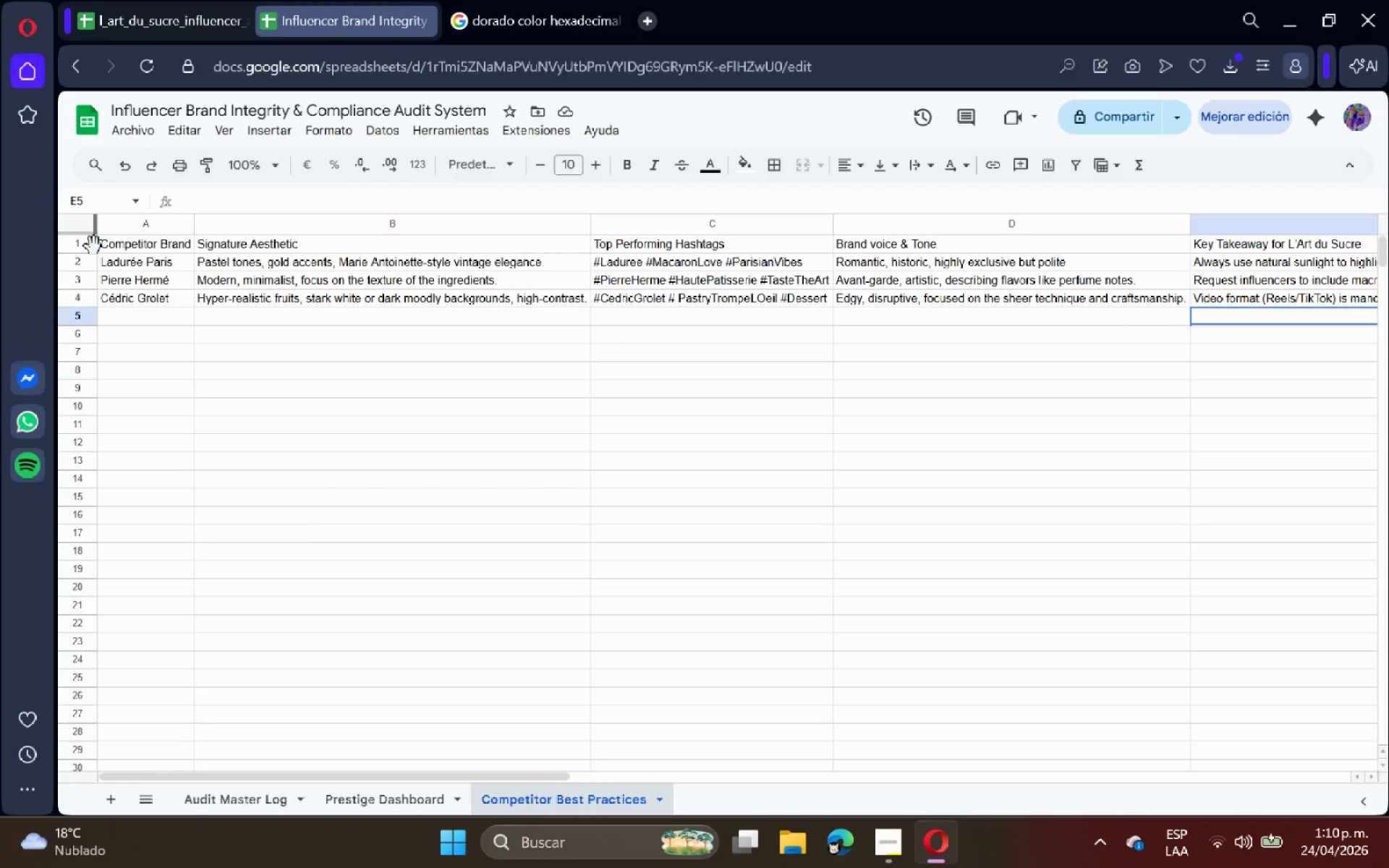 
left_click_drag(start_coordinate=[109, 247], to_coordinate=[1035, 237])
 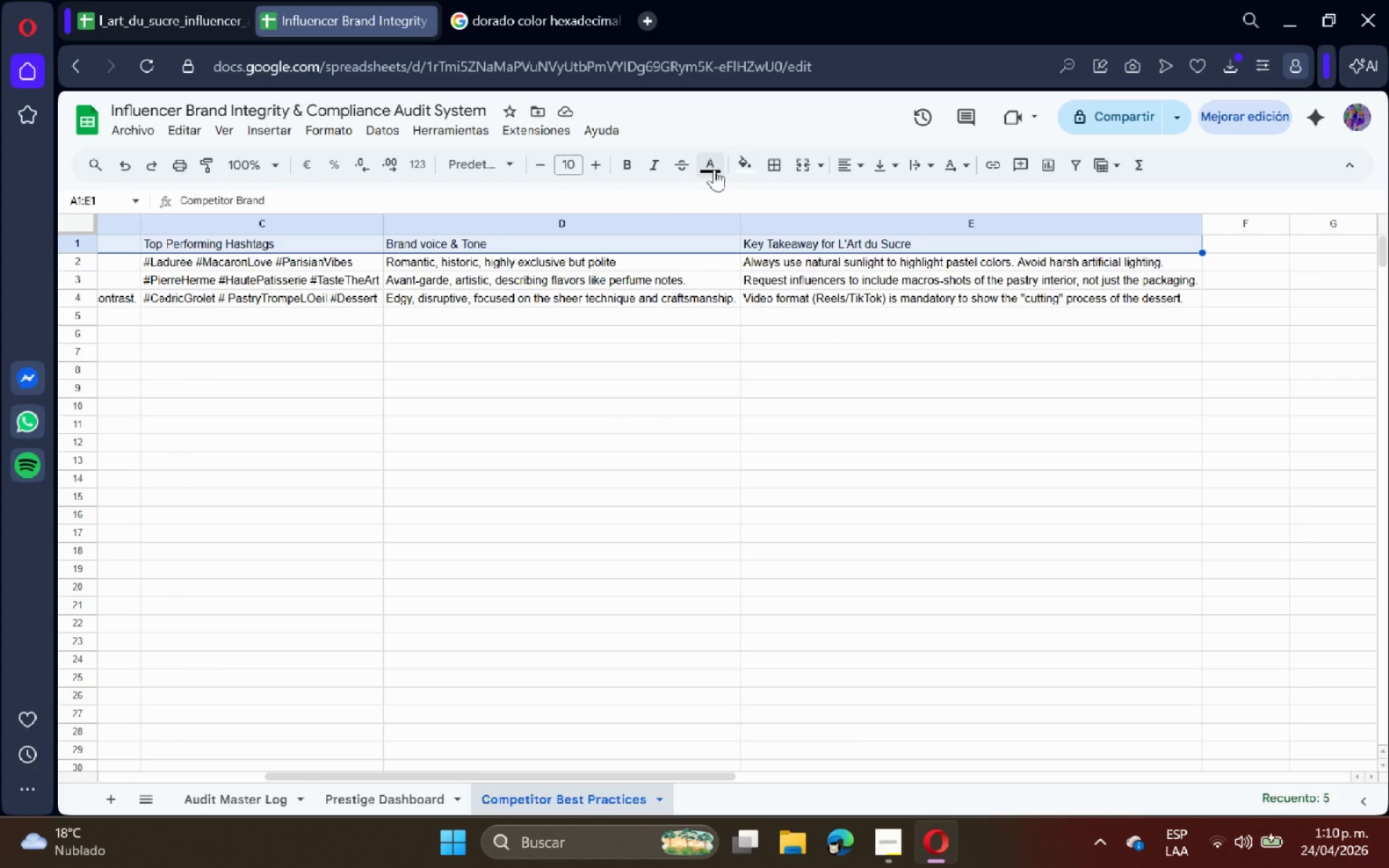 
left_click([749, 165])
 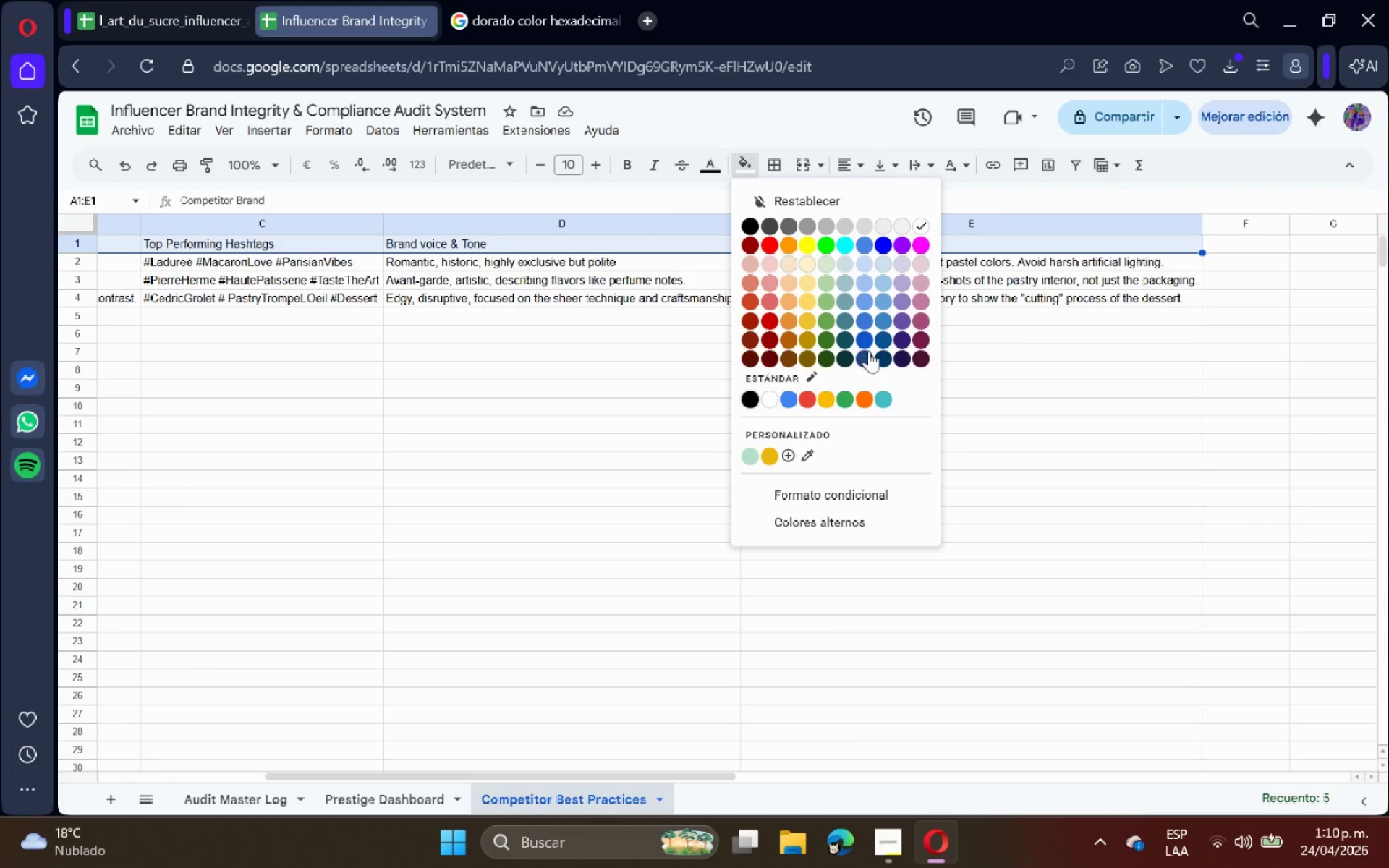 
left_click([881, 354])
 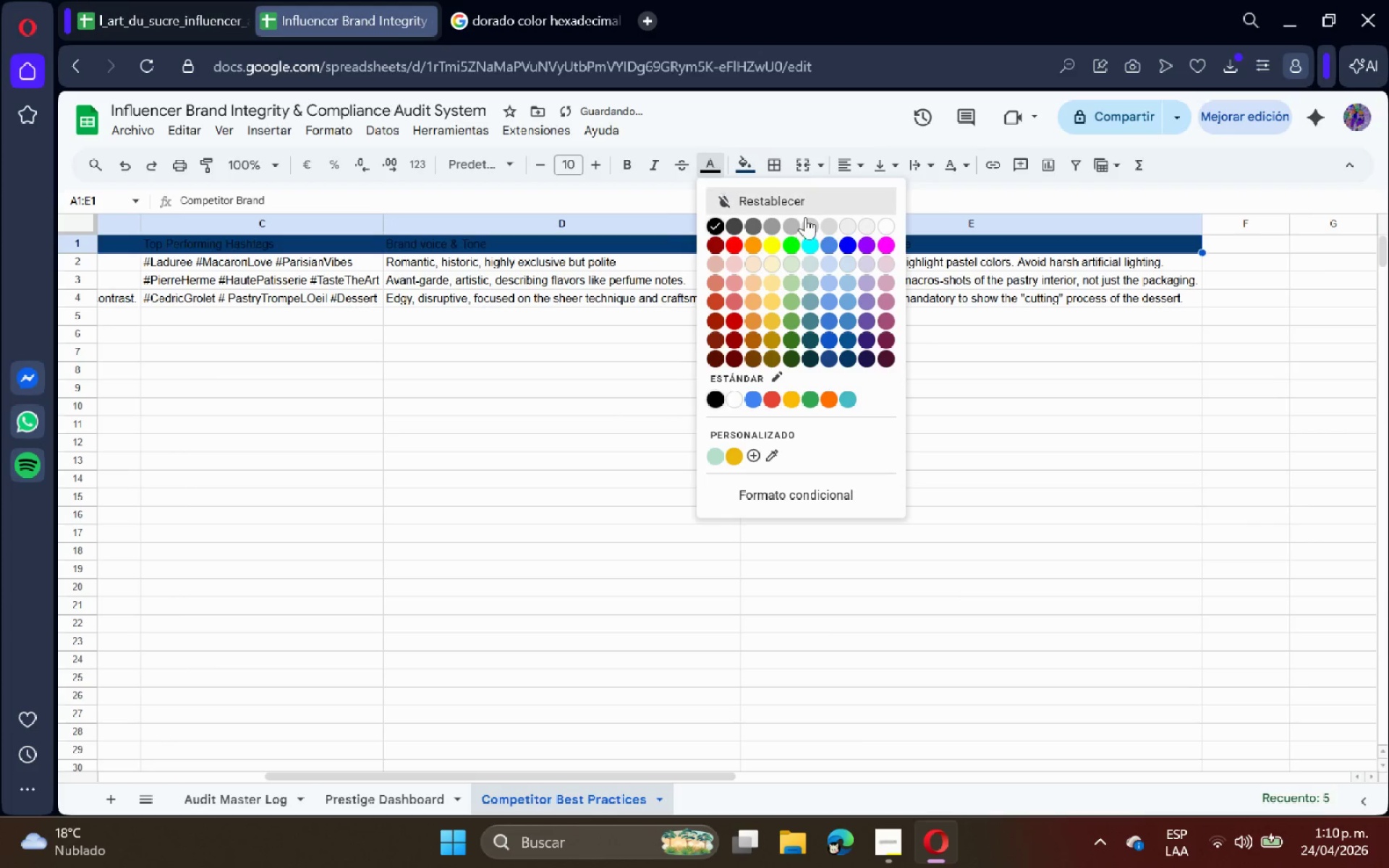 
left_click([879, 225])
 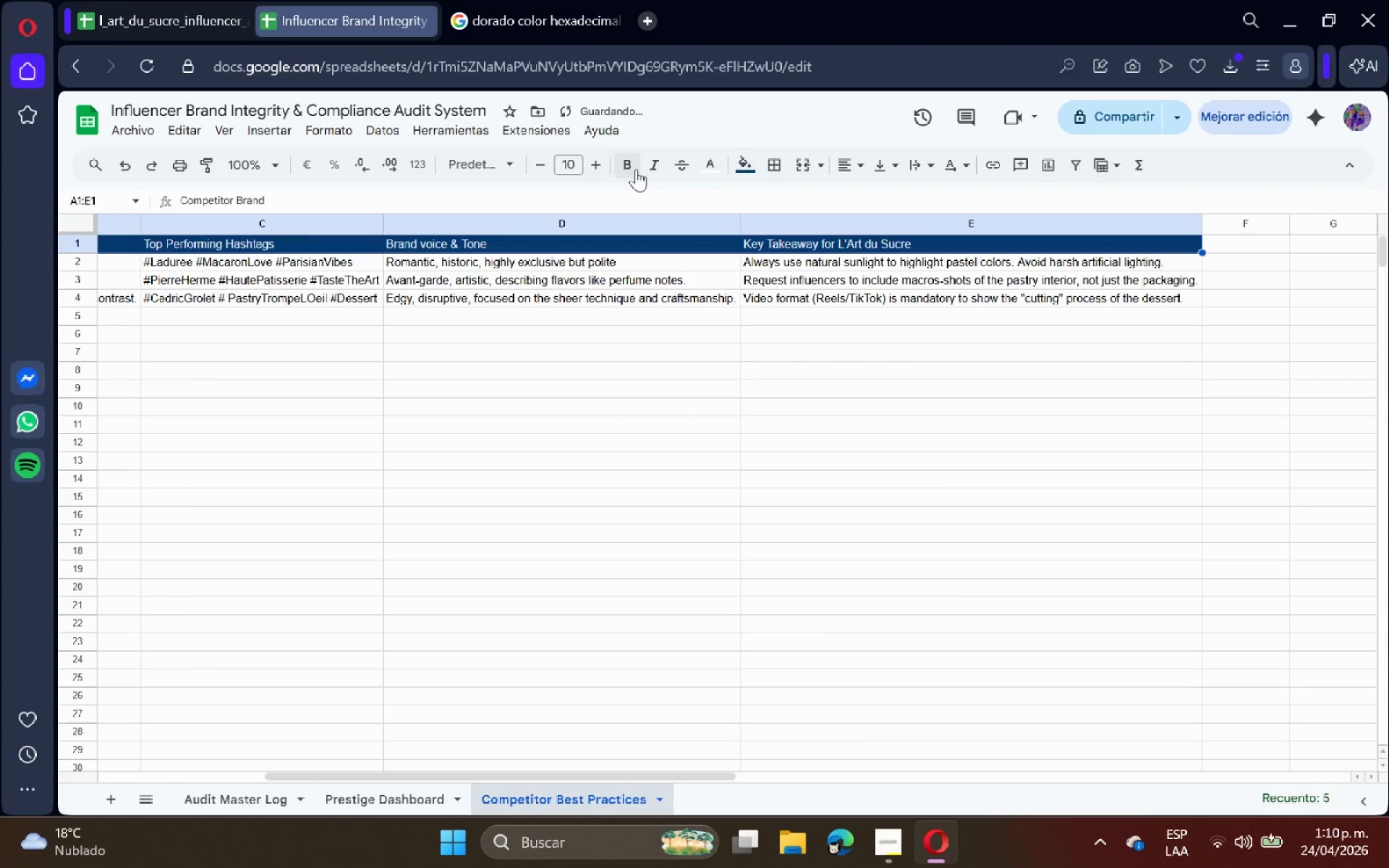 
left_click([634, 169])
 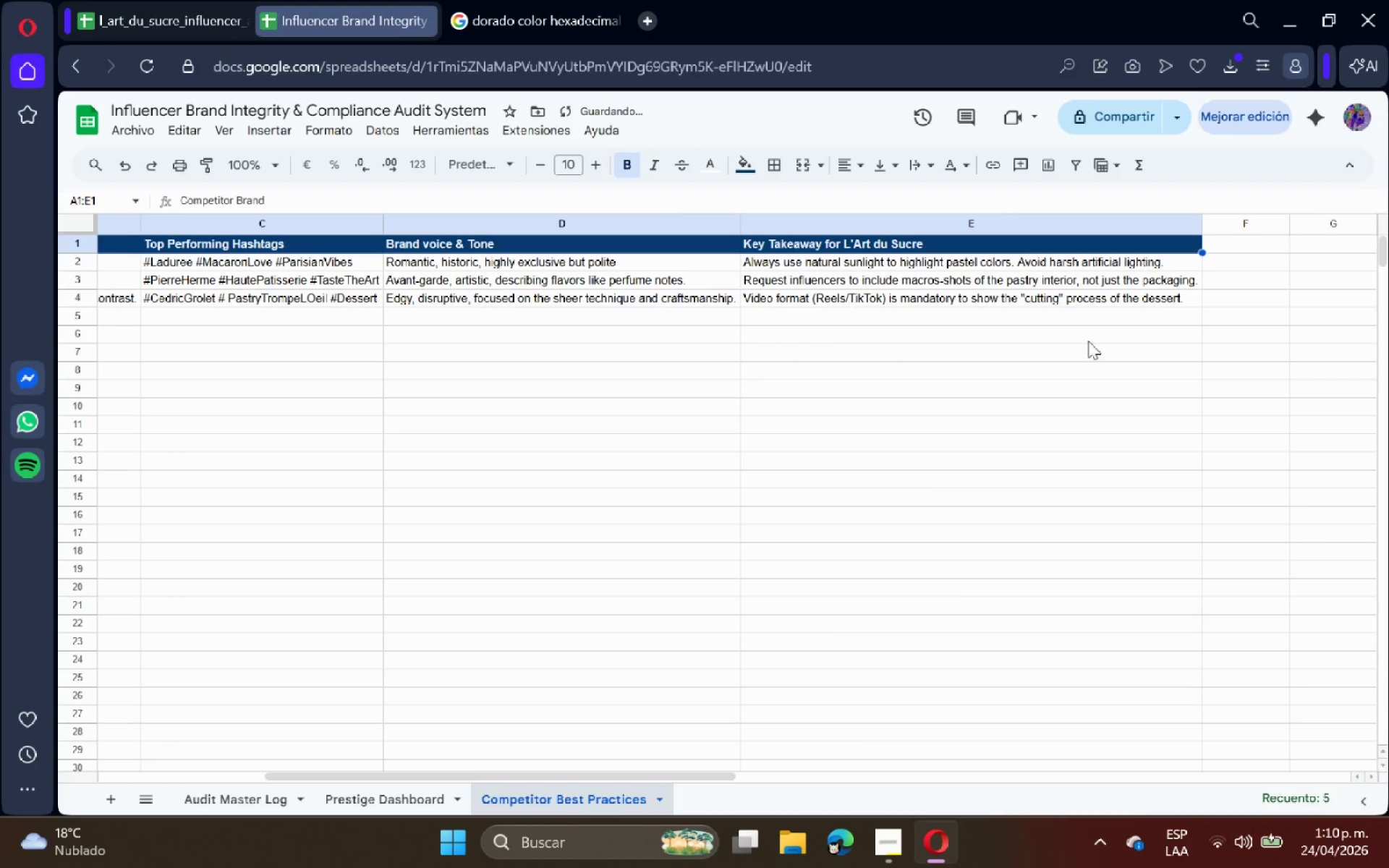 
scroll: coordinate [1146, 342], scroll_direction: up, amount: 11.0
 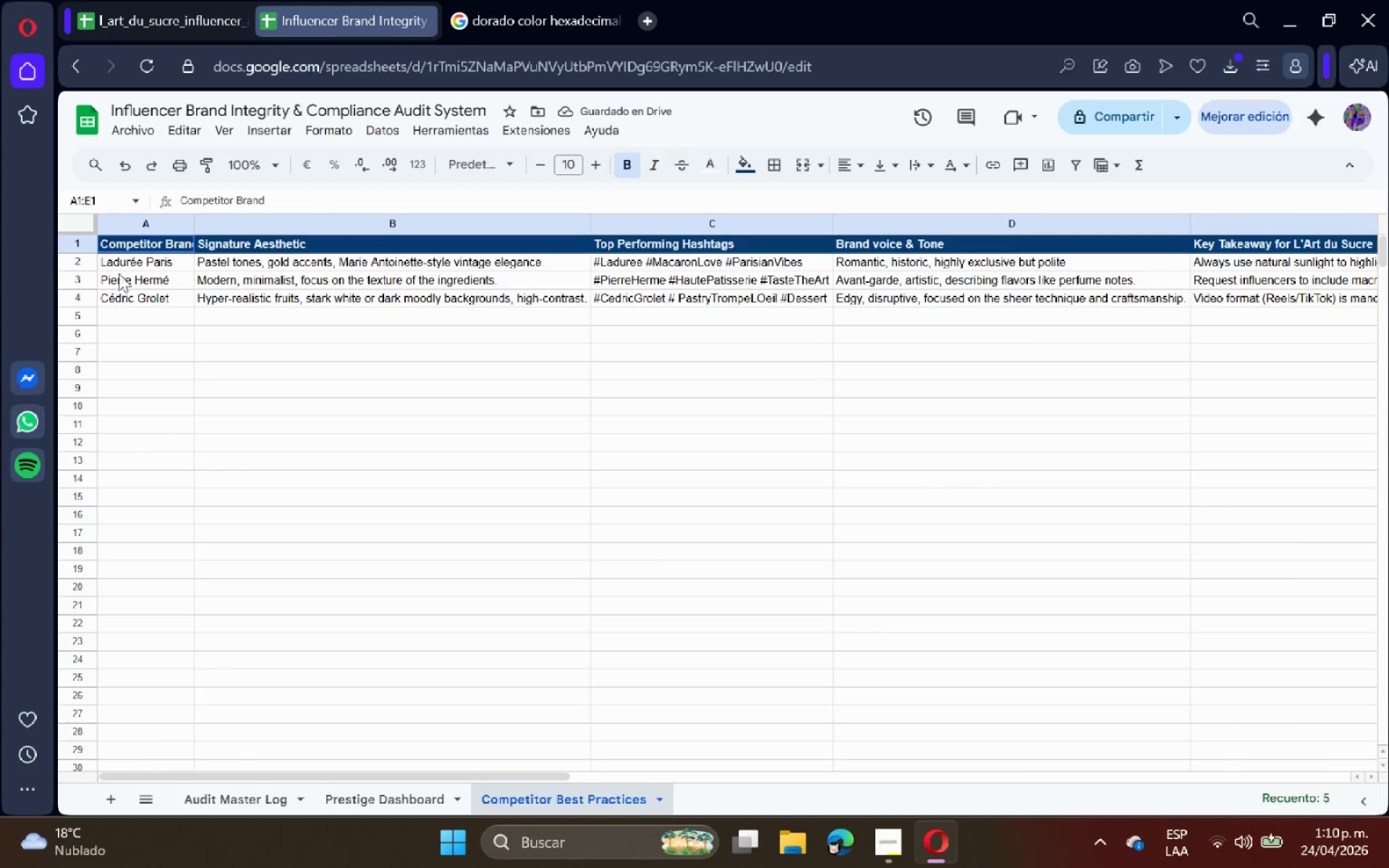 
left_click_drag(start_coordinate=[127, 264], to_coordinate=[143, 292])
 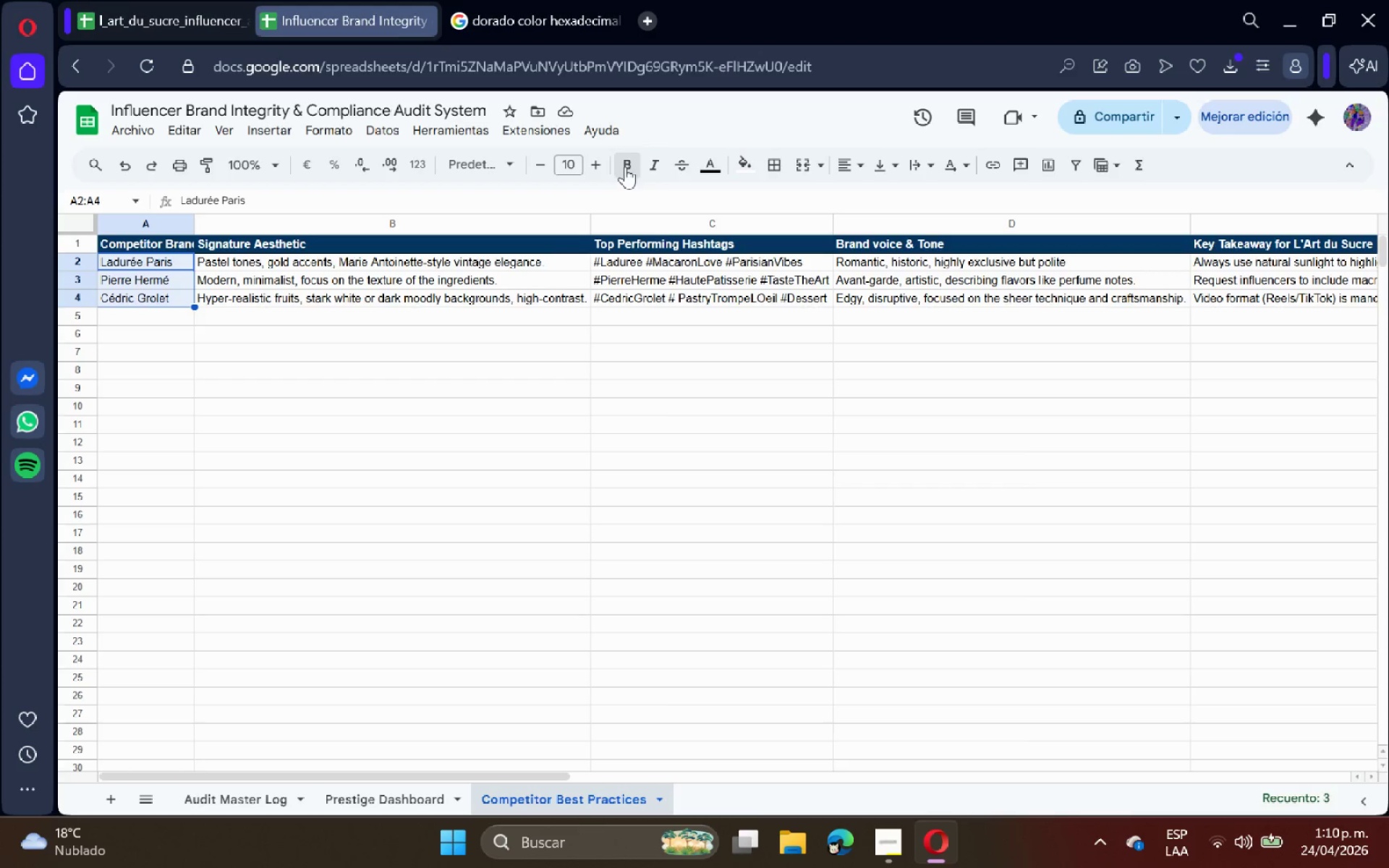 
double_click([363, 383])
 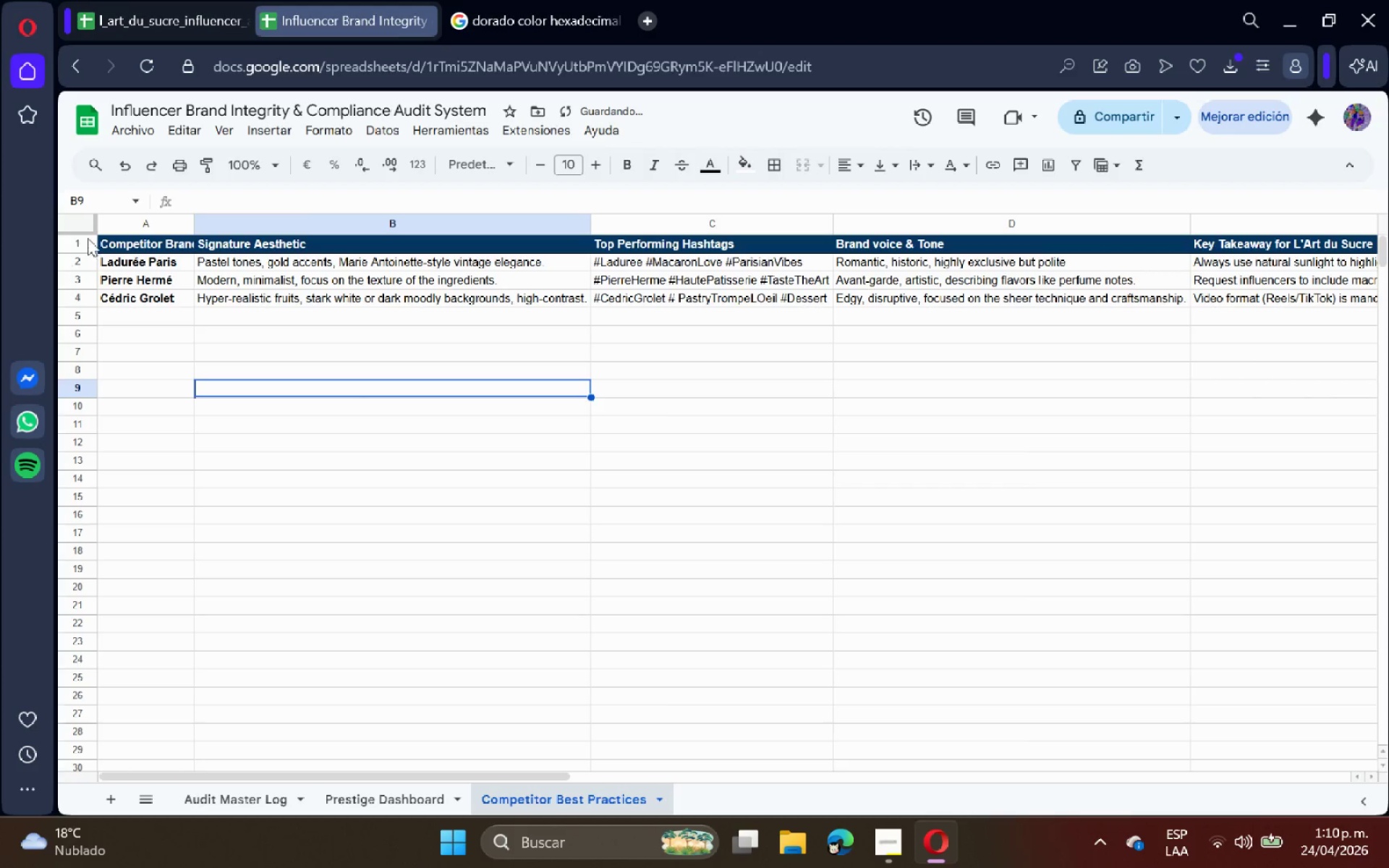 
left_click([88, 221])
 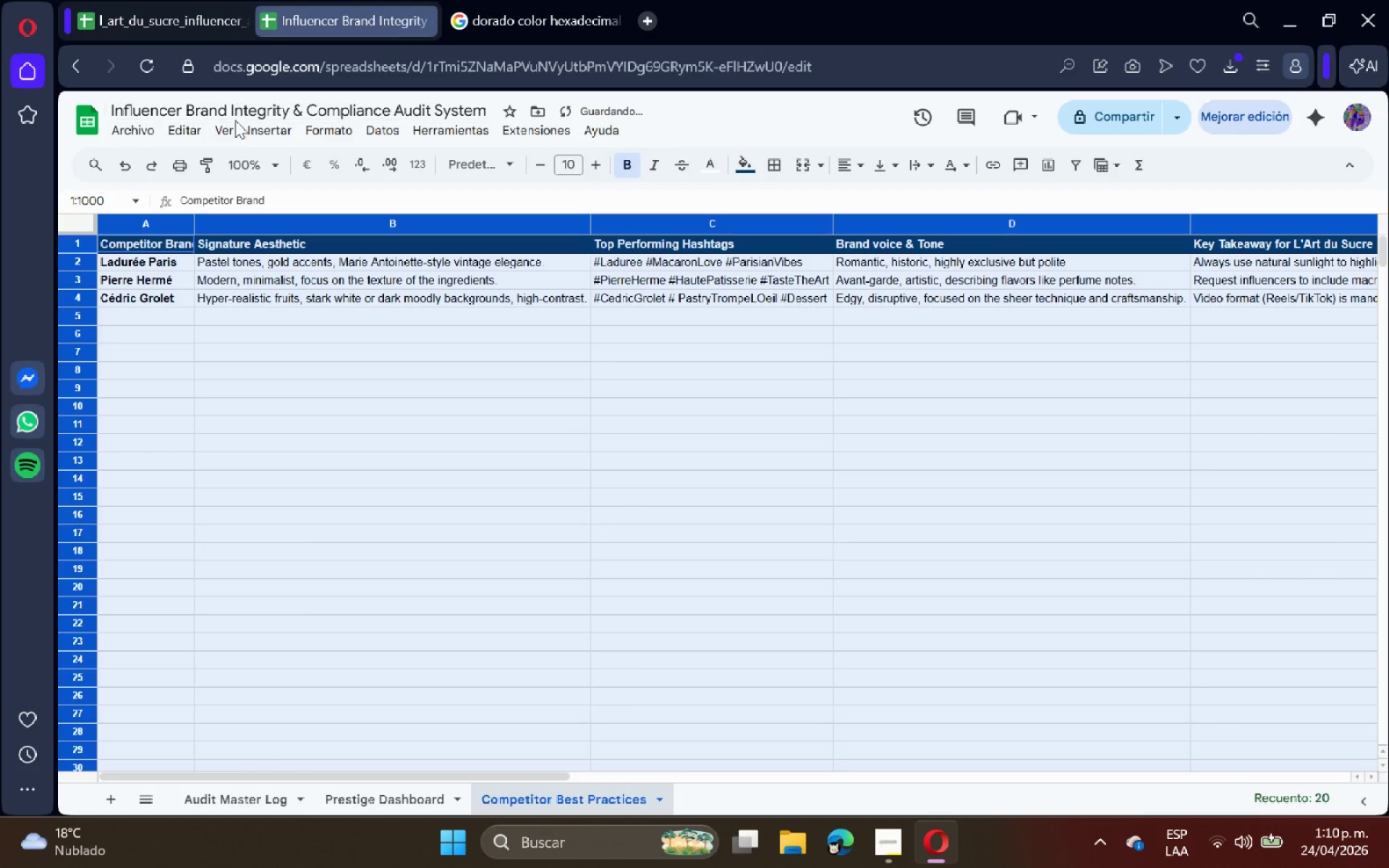 
left_click([225, 127])
 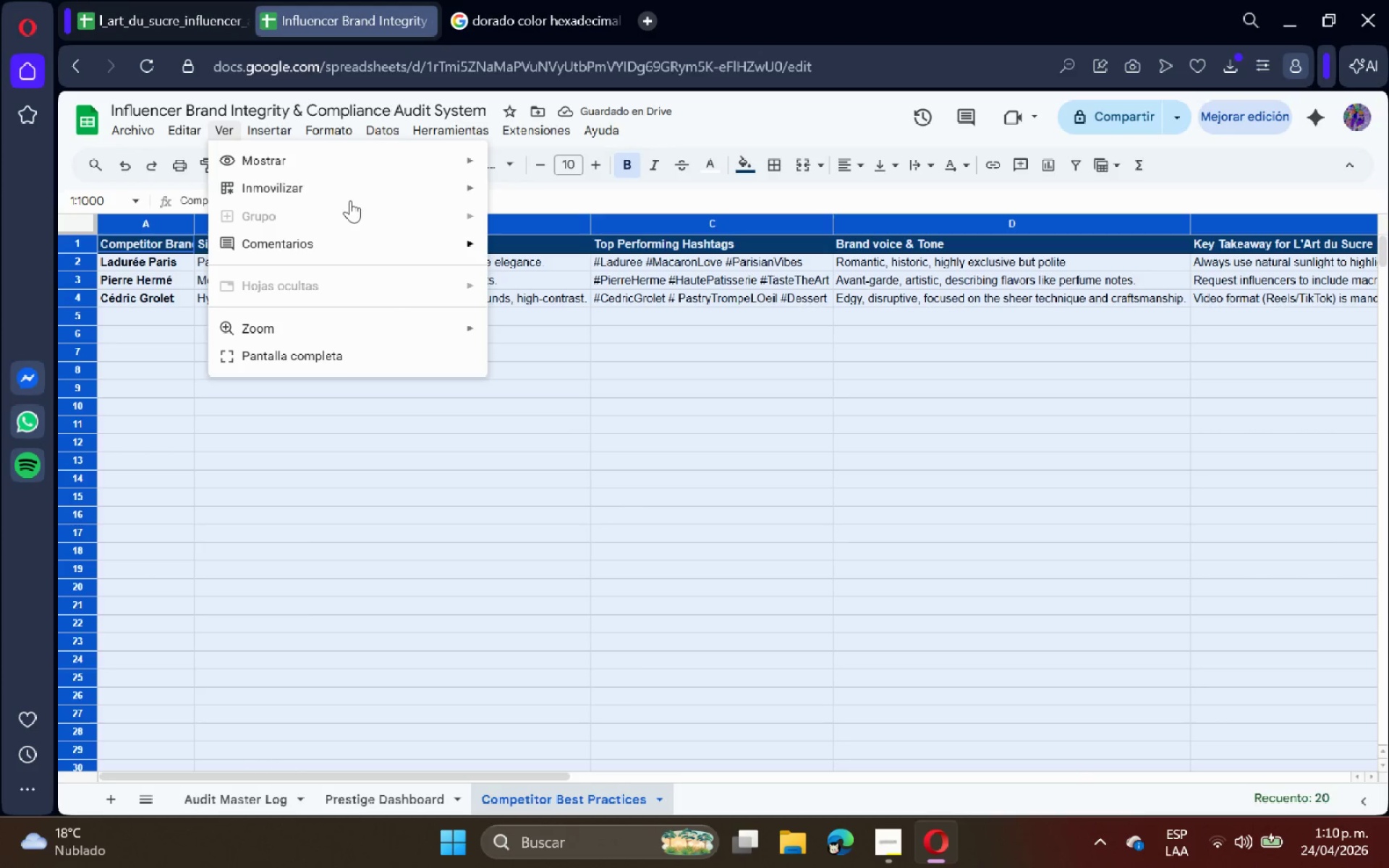 
left_click([352, 183])
 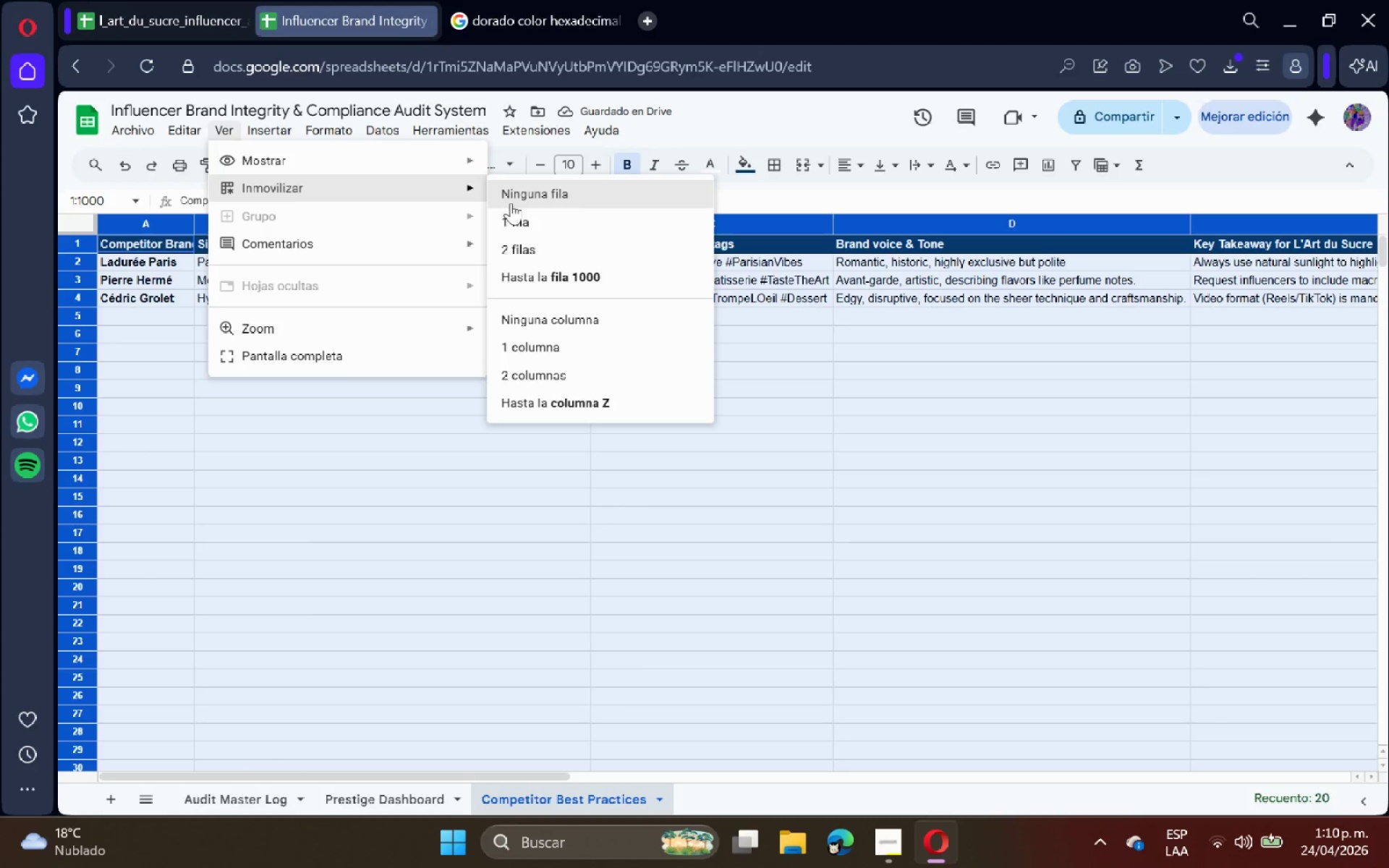 
left_click([254, 147])
 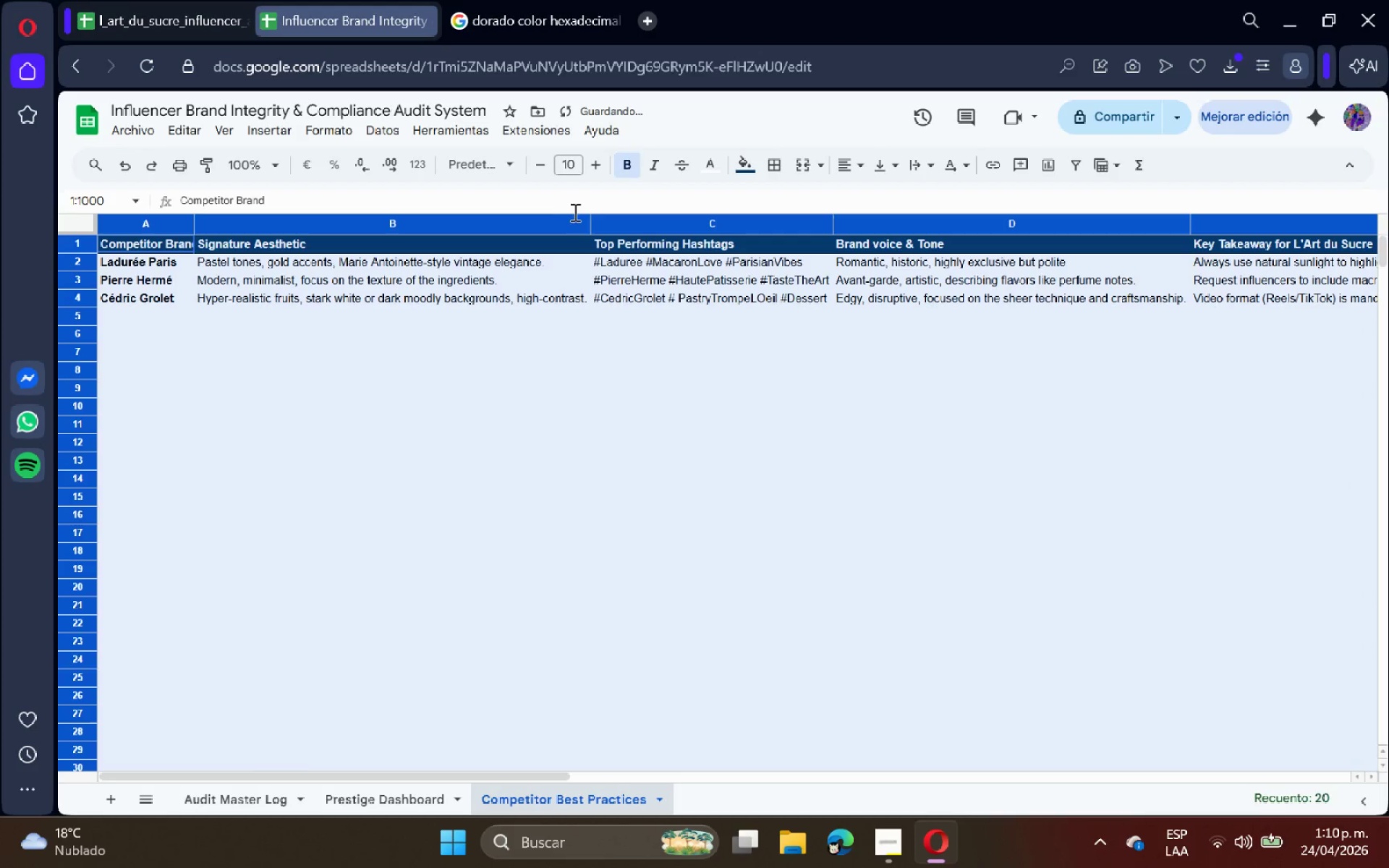 
double_click([561, 459])
 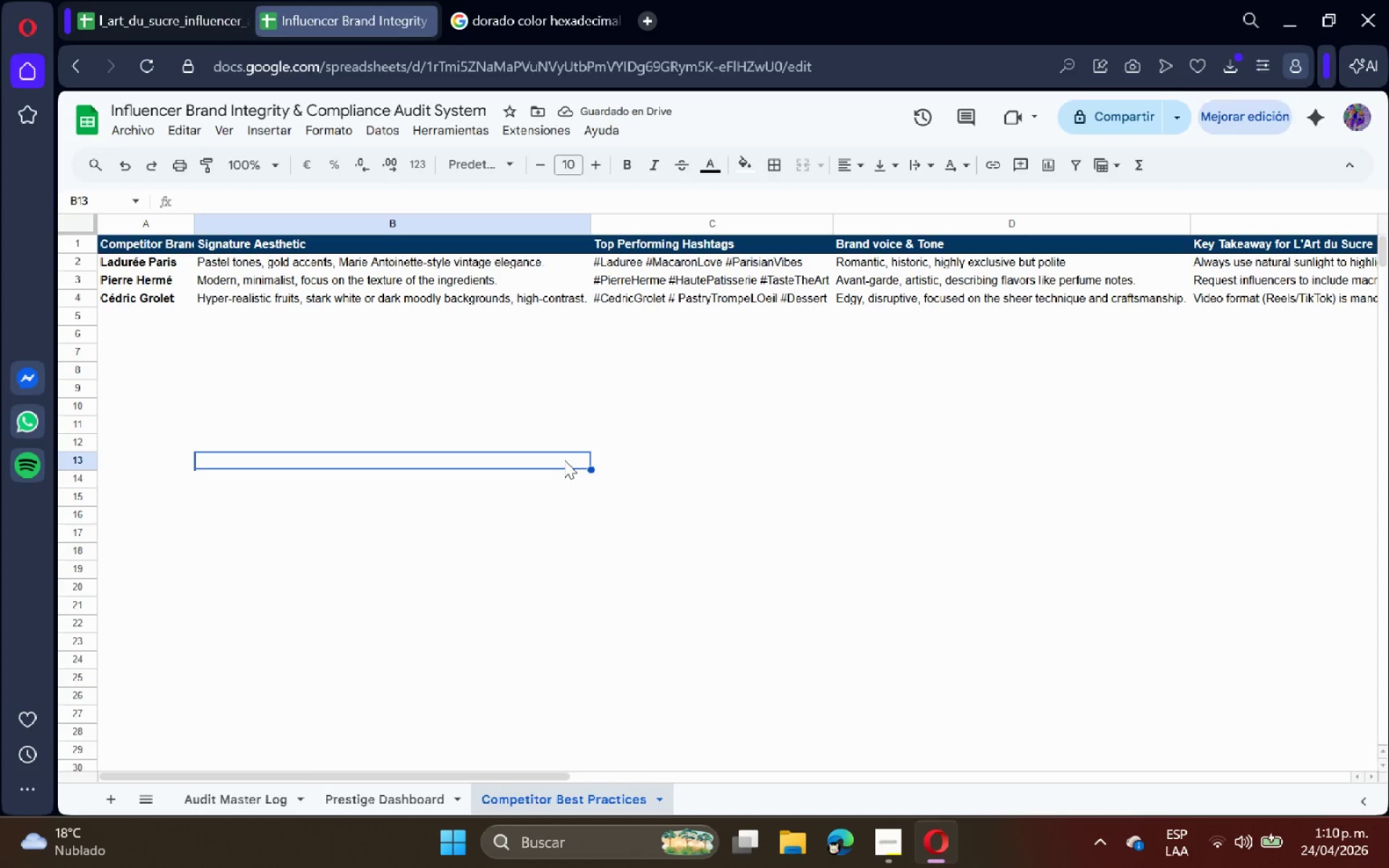 
wait(8.75)
 